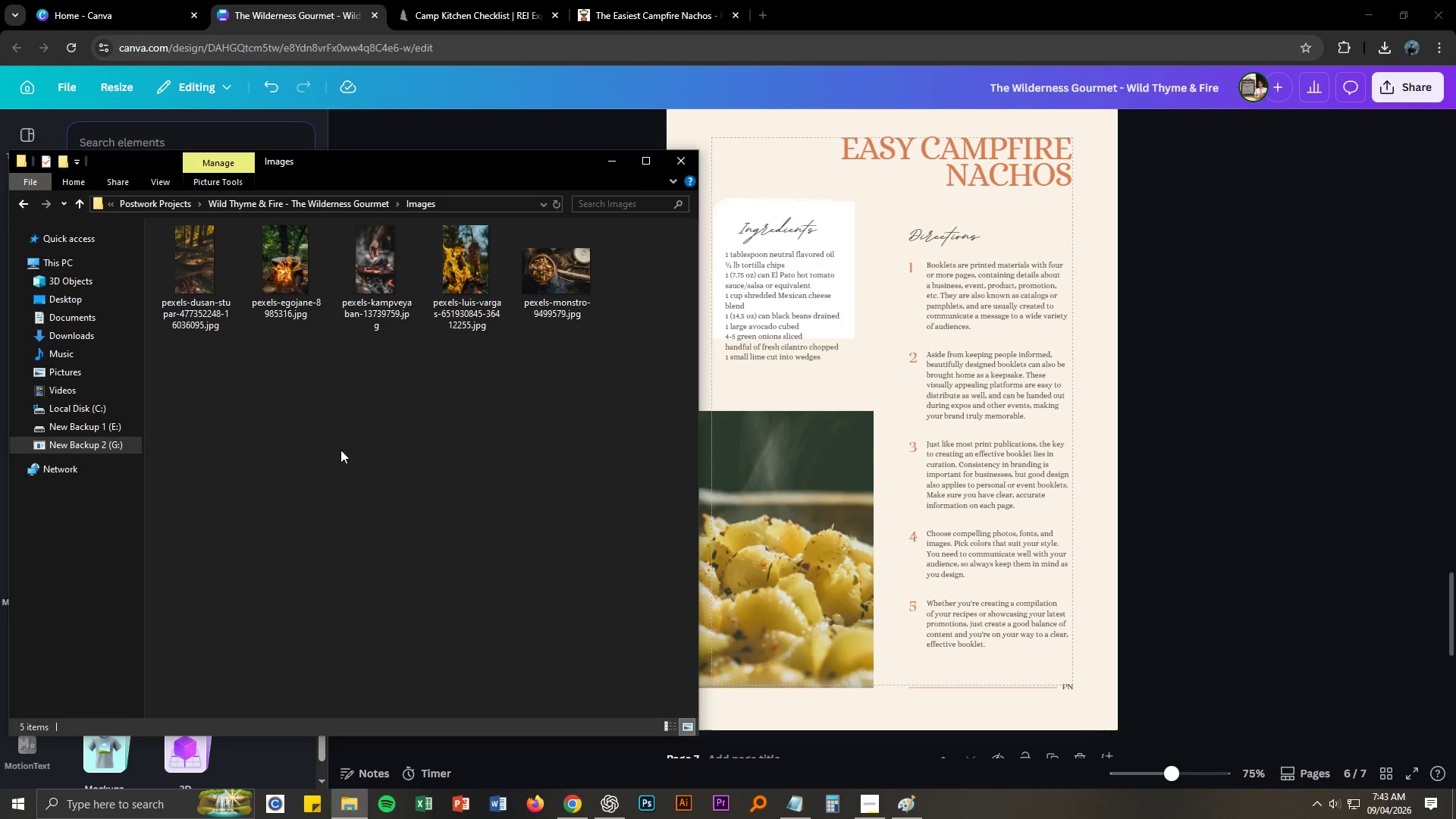 
key(Control+V)
 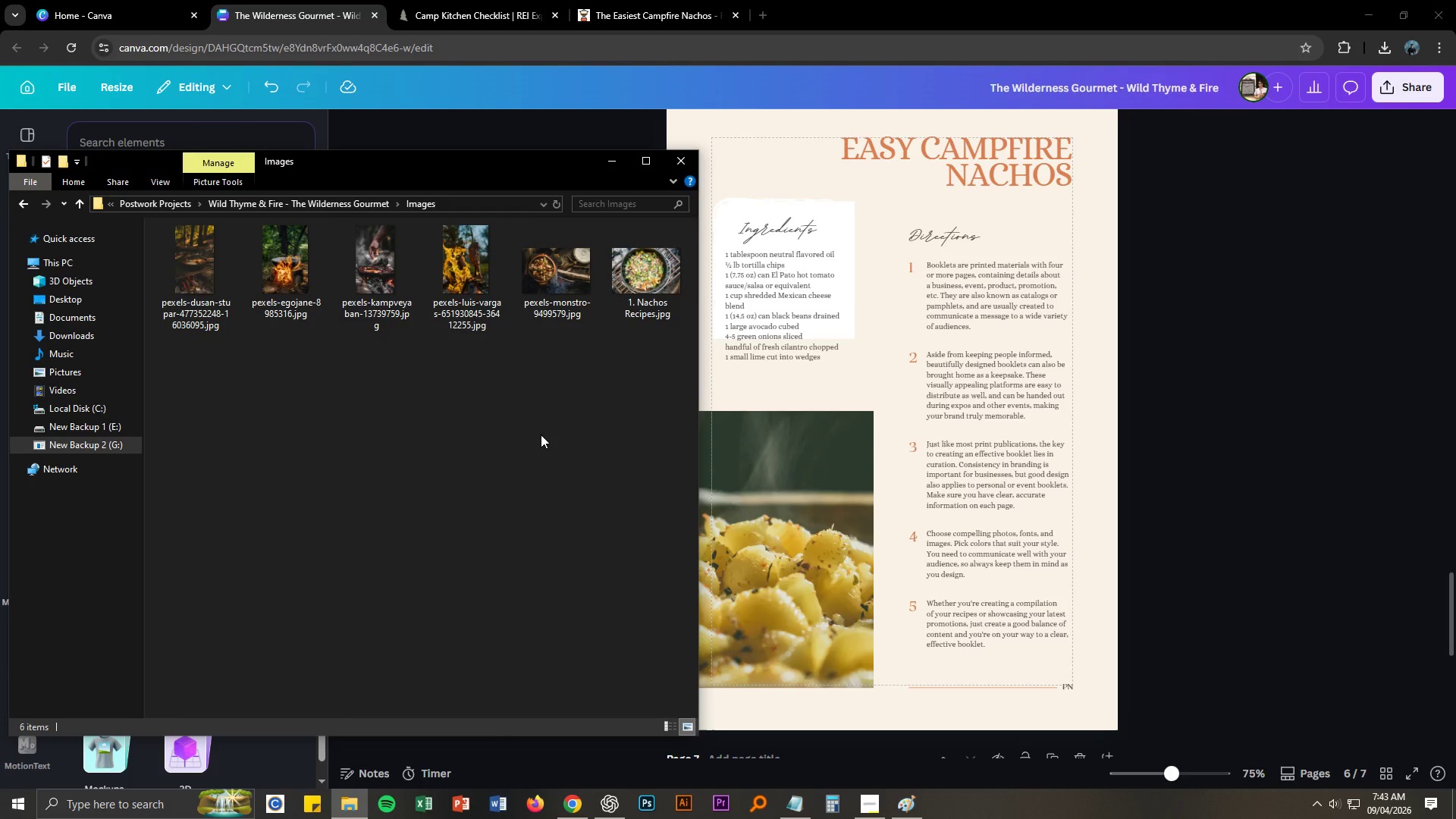 
left_click_drag(start_coordinate=[647, 293], to_coordinate=[783, 537])
 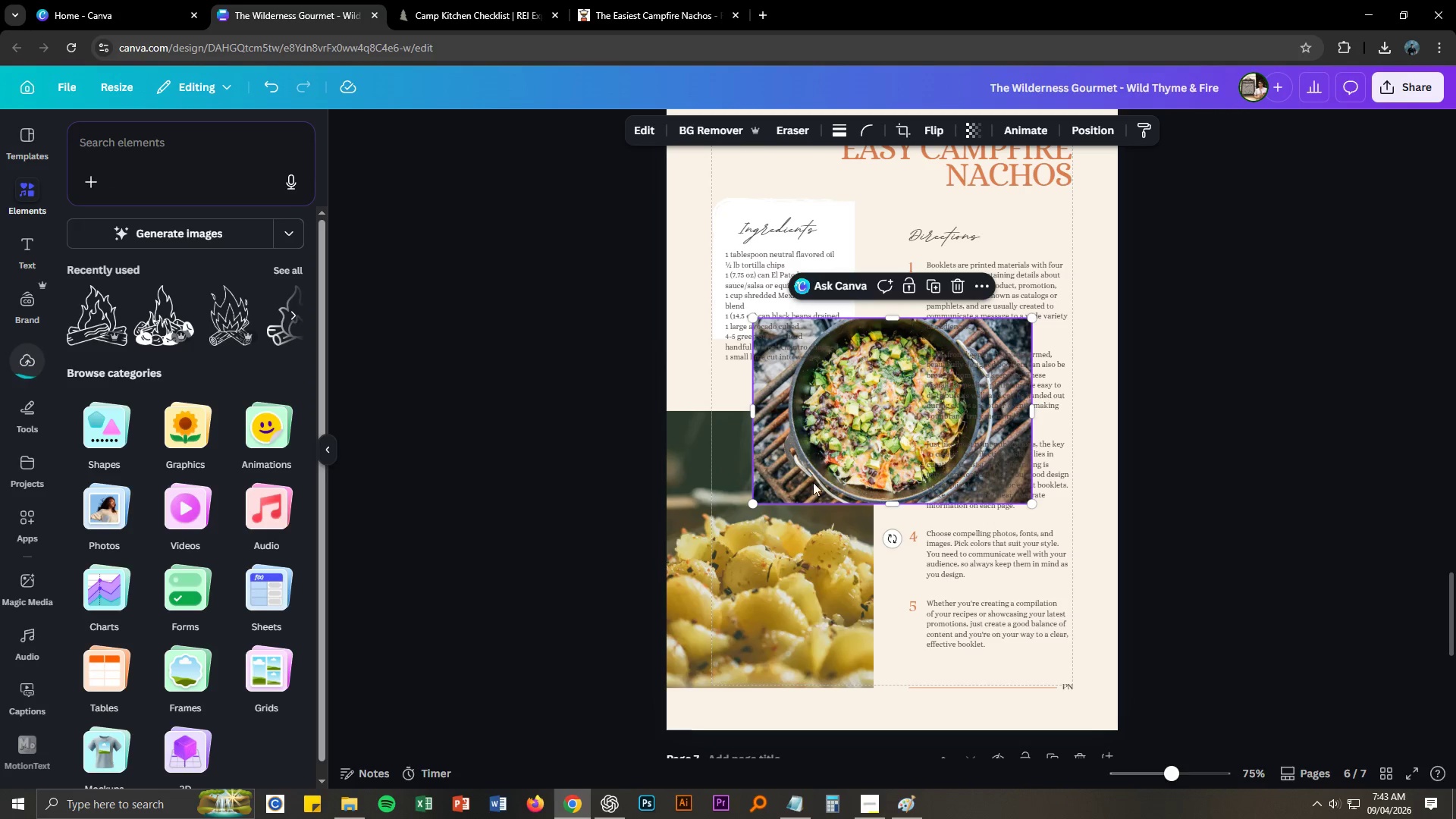 
left_click_drag(start_coordinate=[857, 419], to_coordinate=[760, 526])
 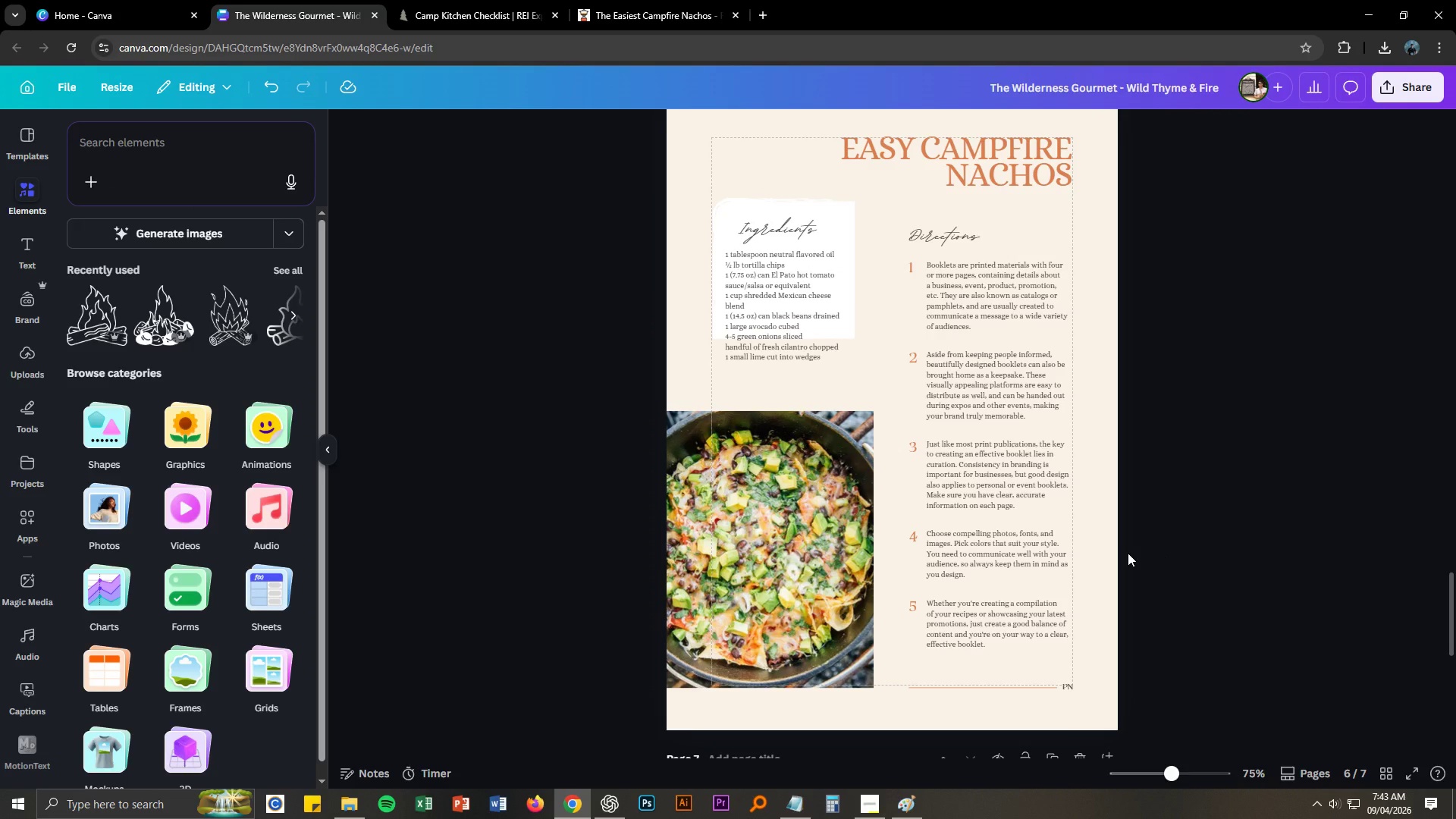 
wait(6.56)
 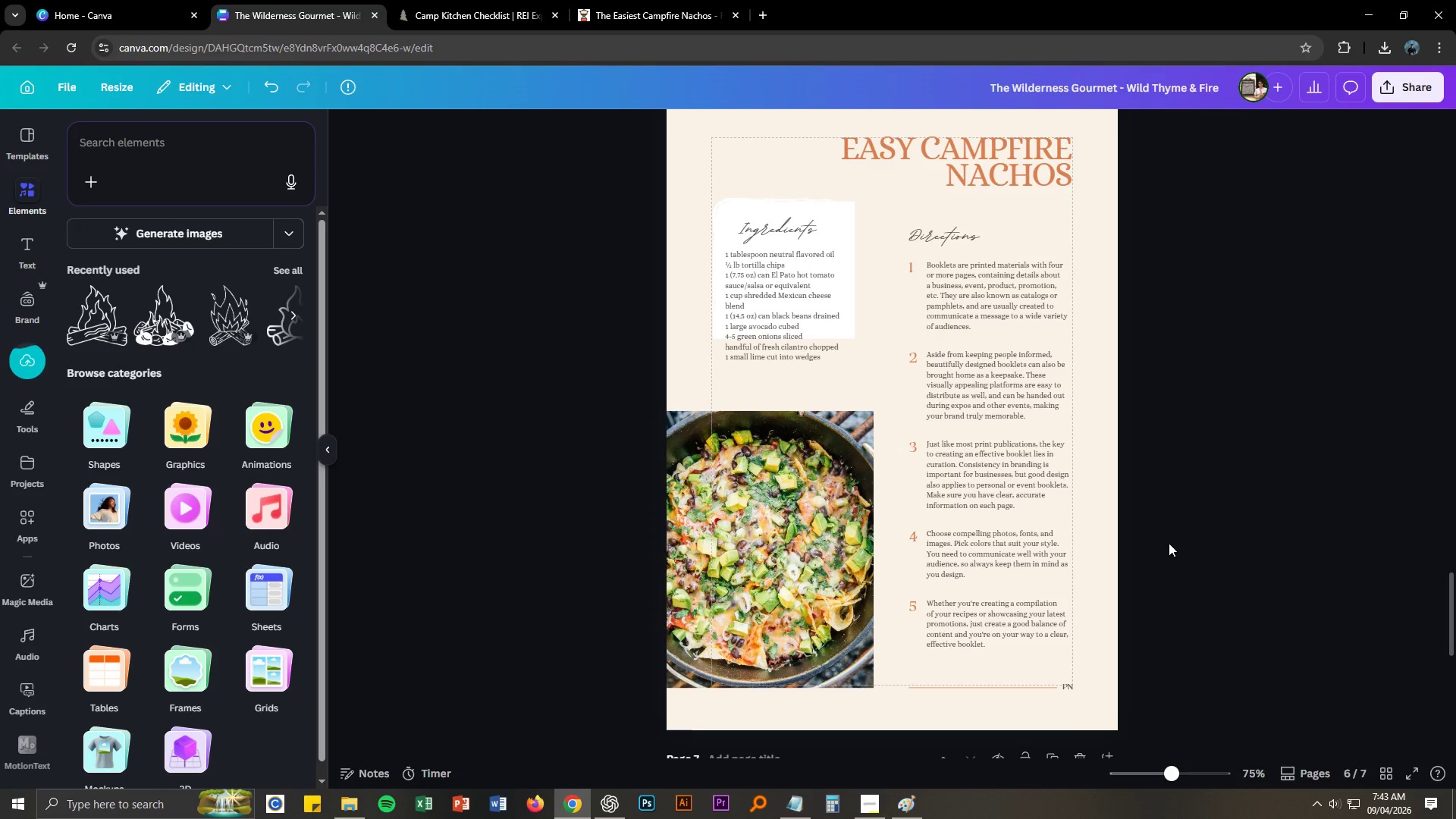 
left_click([617, 0])
 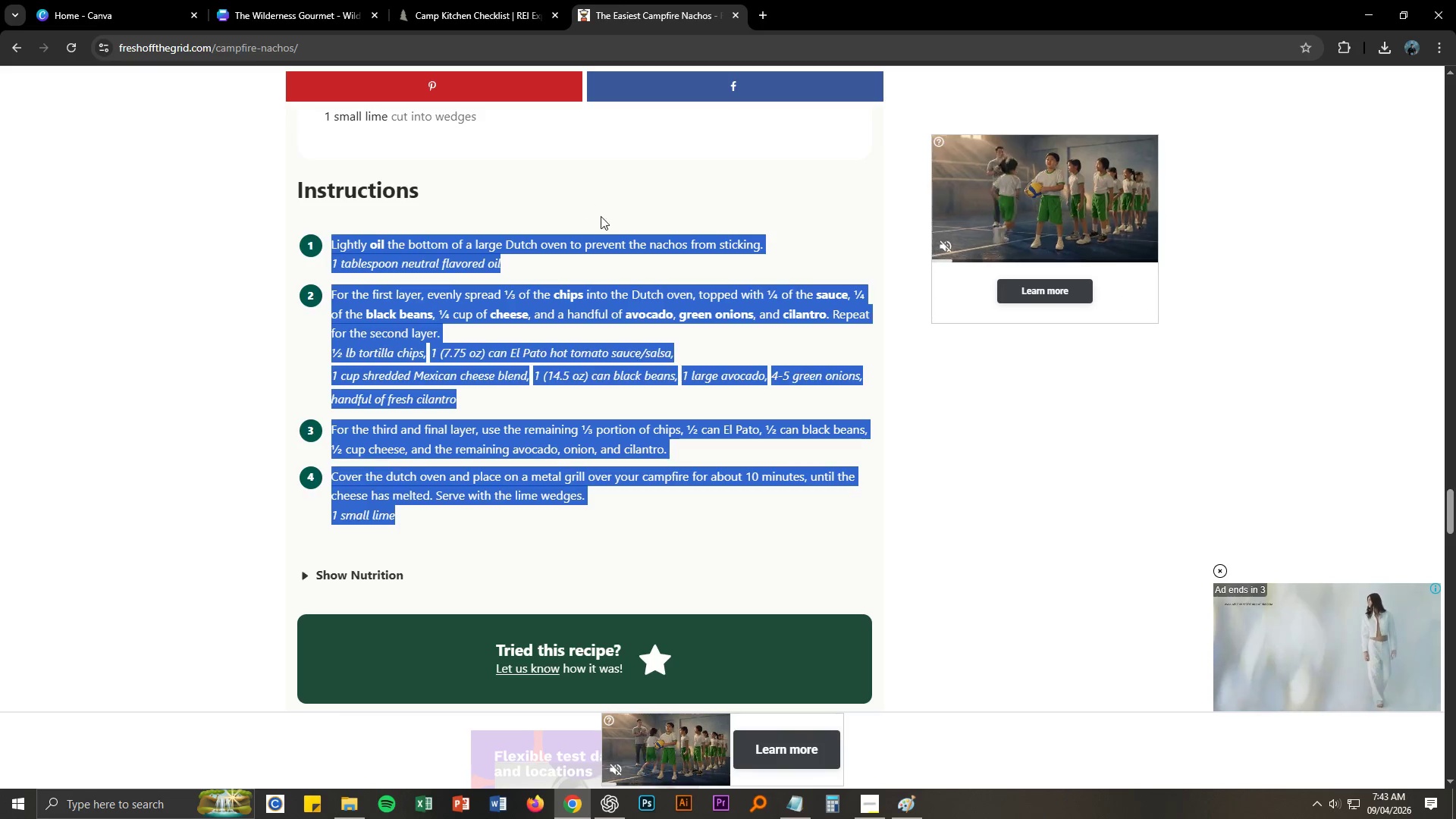 
scroll: coordinate [639, 246], scroll_direction: up, amount: 29.0
 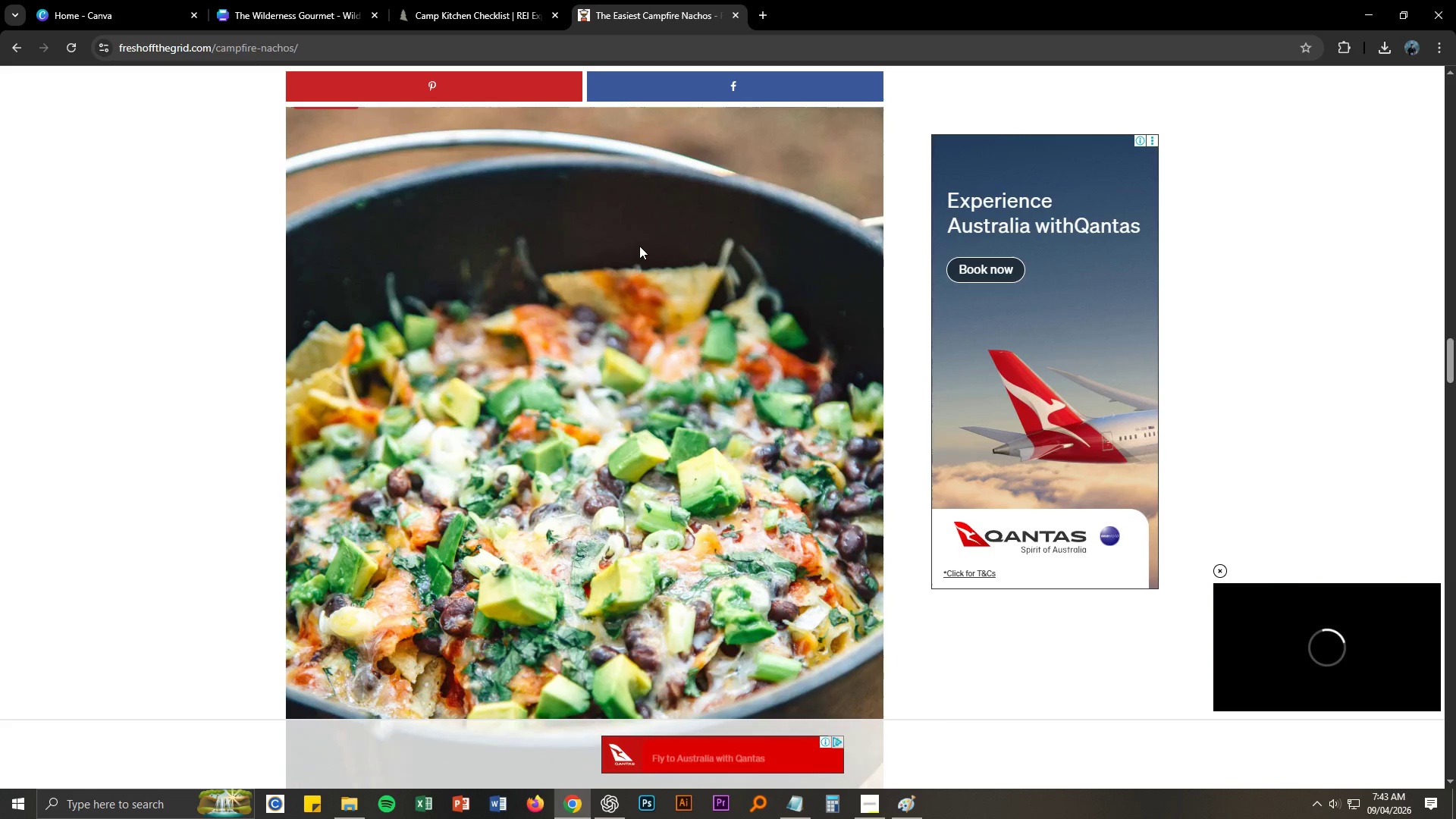 
scroll: coordinate [639, 246], scroll_direction: down, amount: 2.0
 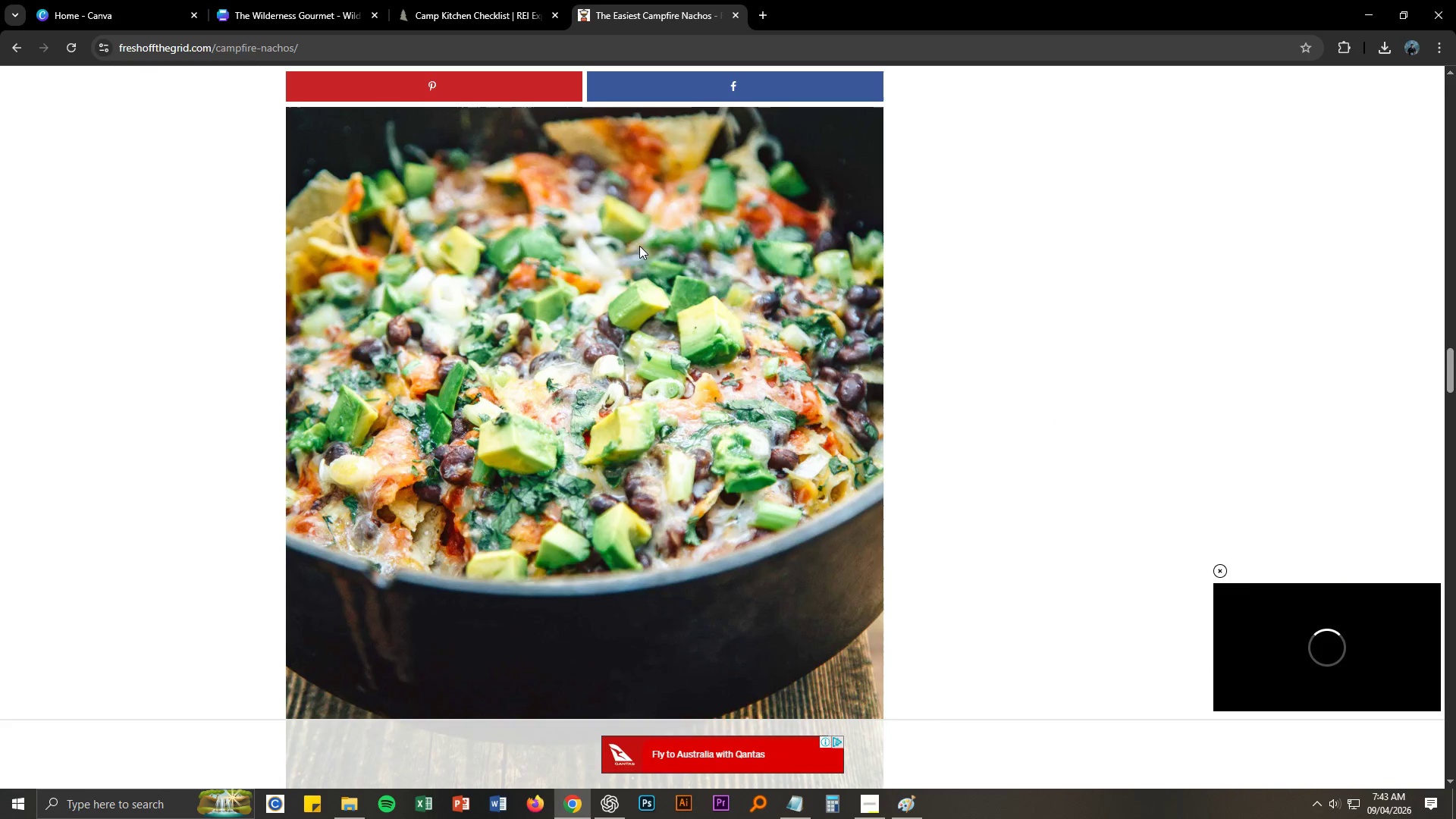 
scroll: coordinate [850, 290], scroll_direction: up, amount: 38.0
 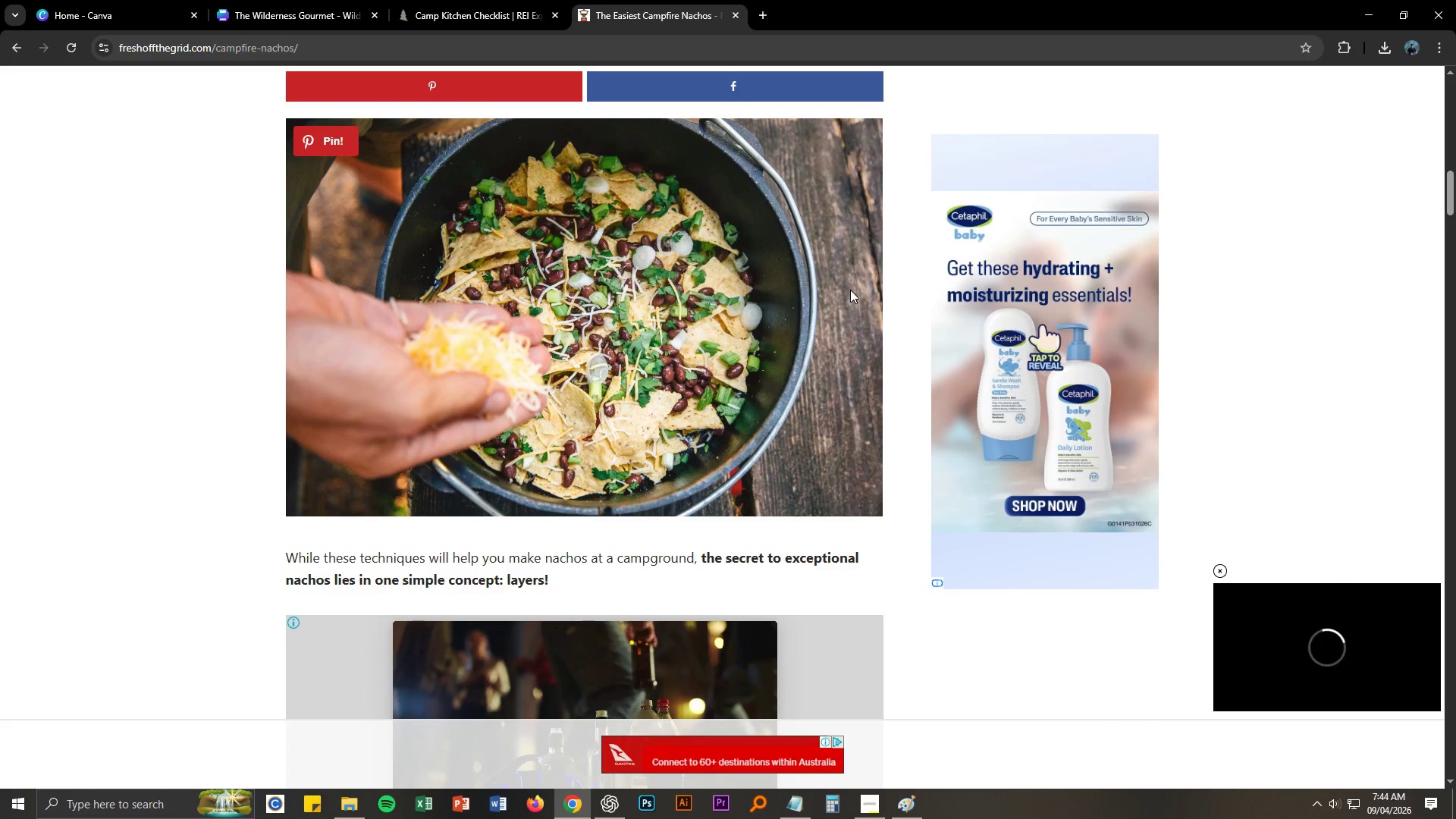 
scroll: coordinate [850, 290], scroll_direction: down, amount: 38.0
 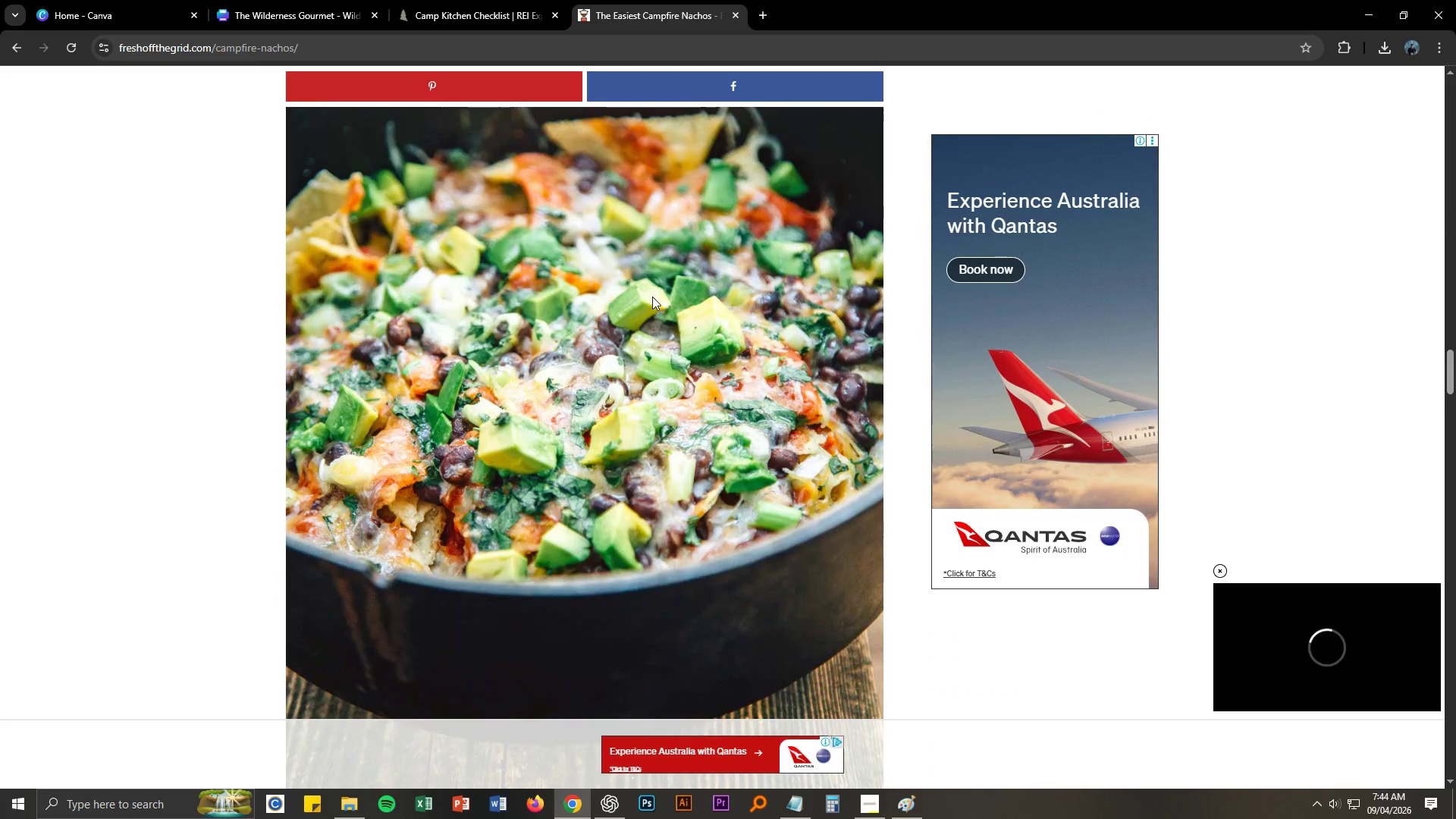 
right_click([652, 297])
 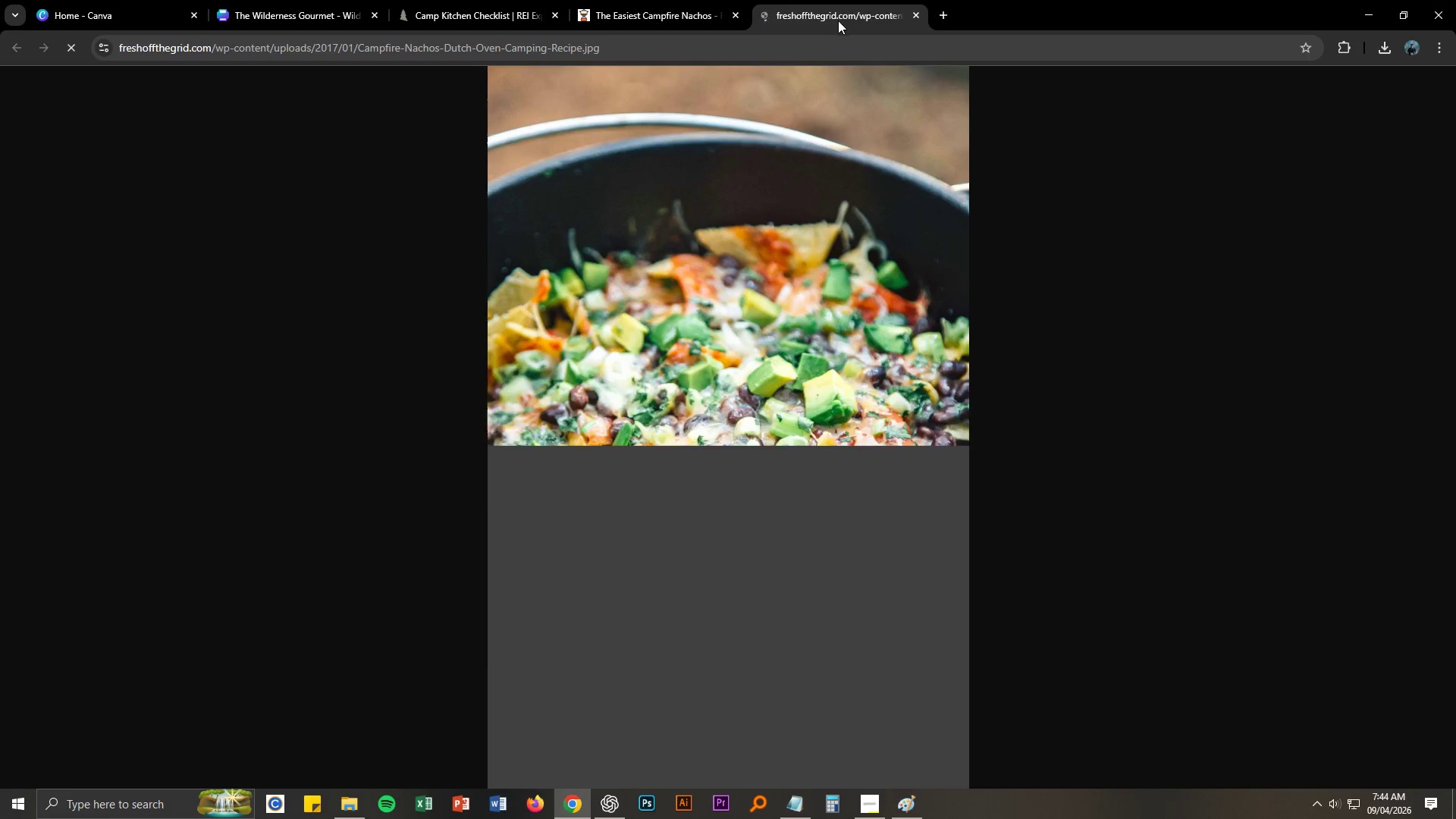 
right_click([815, 242])
 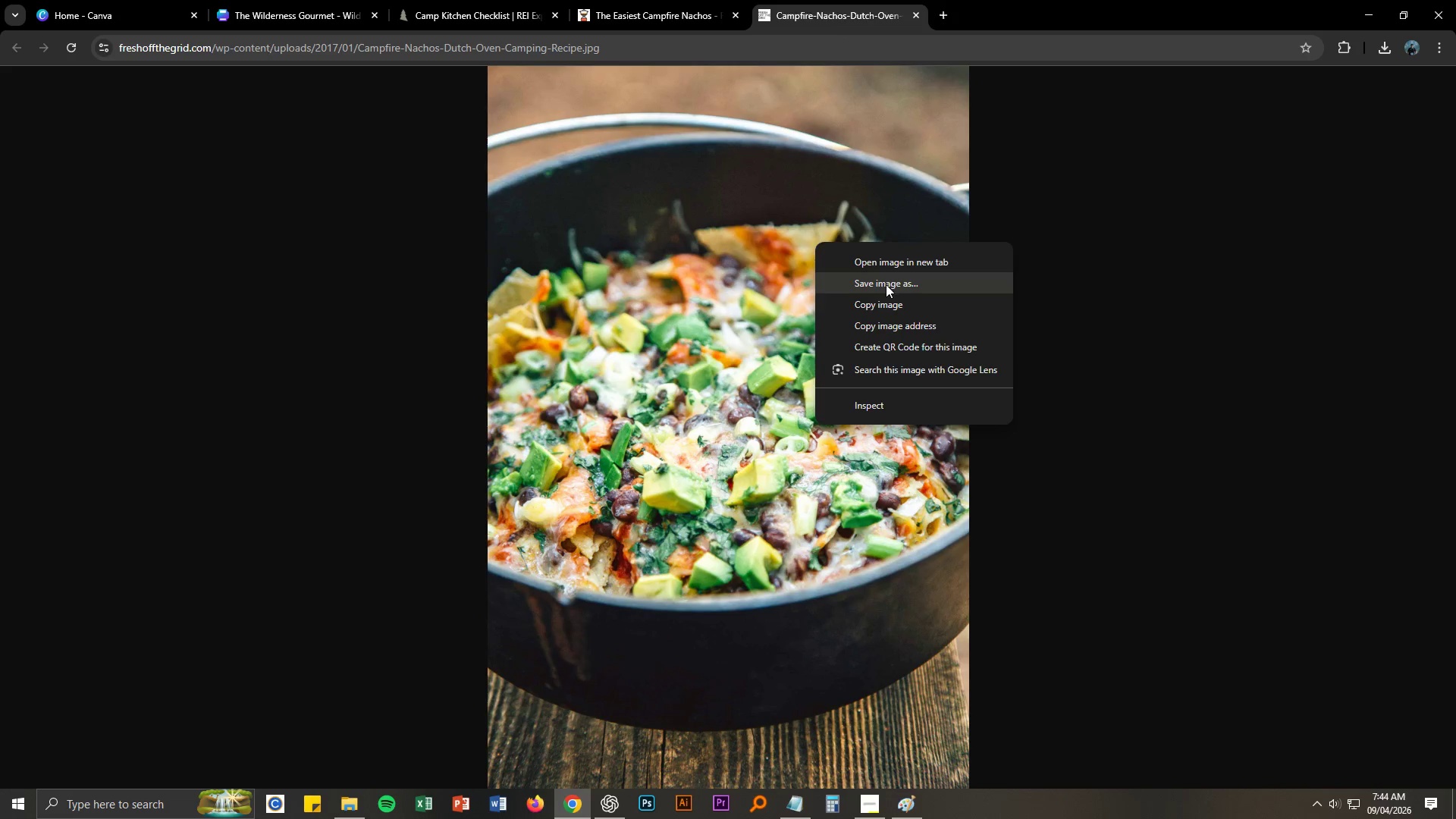 
left_click([886, 285])
 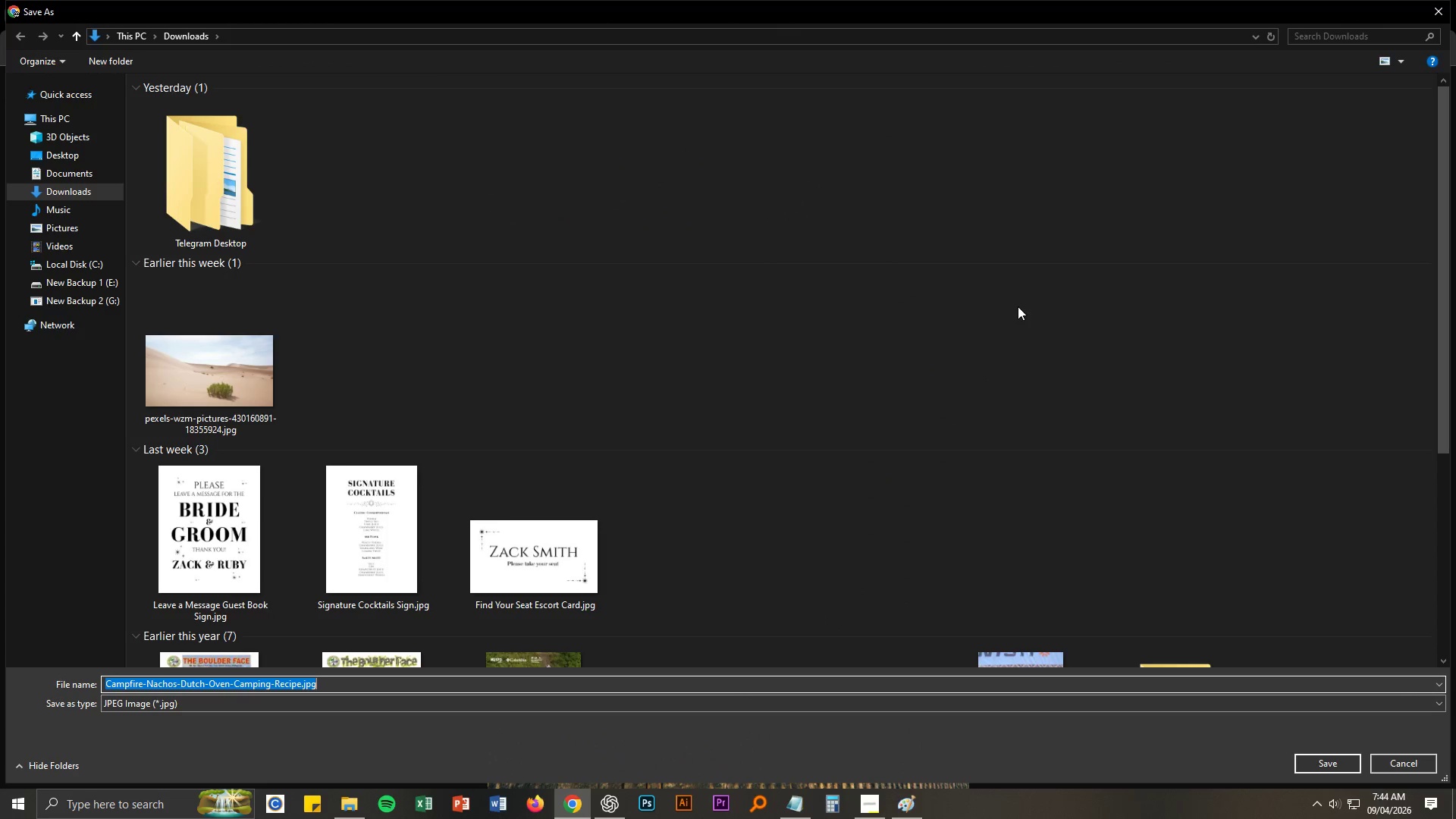 
key(NumpadEnter)
 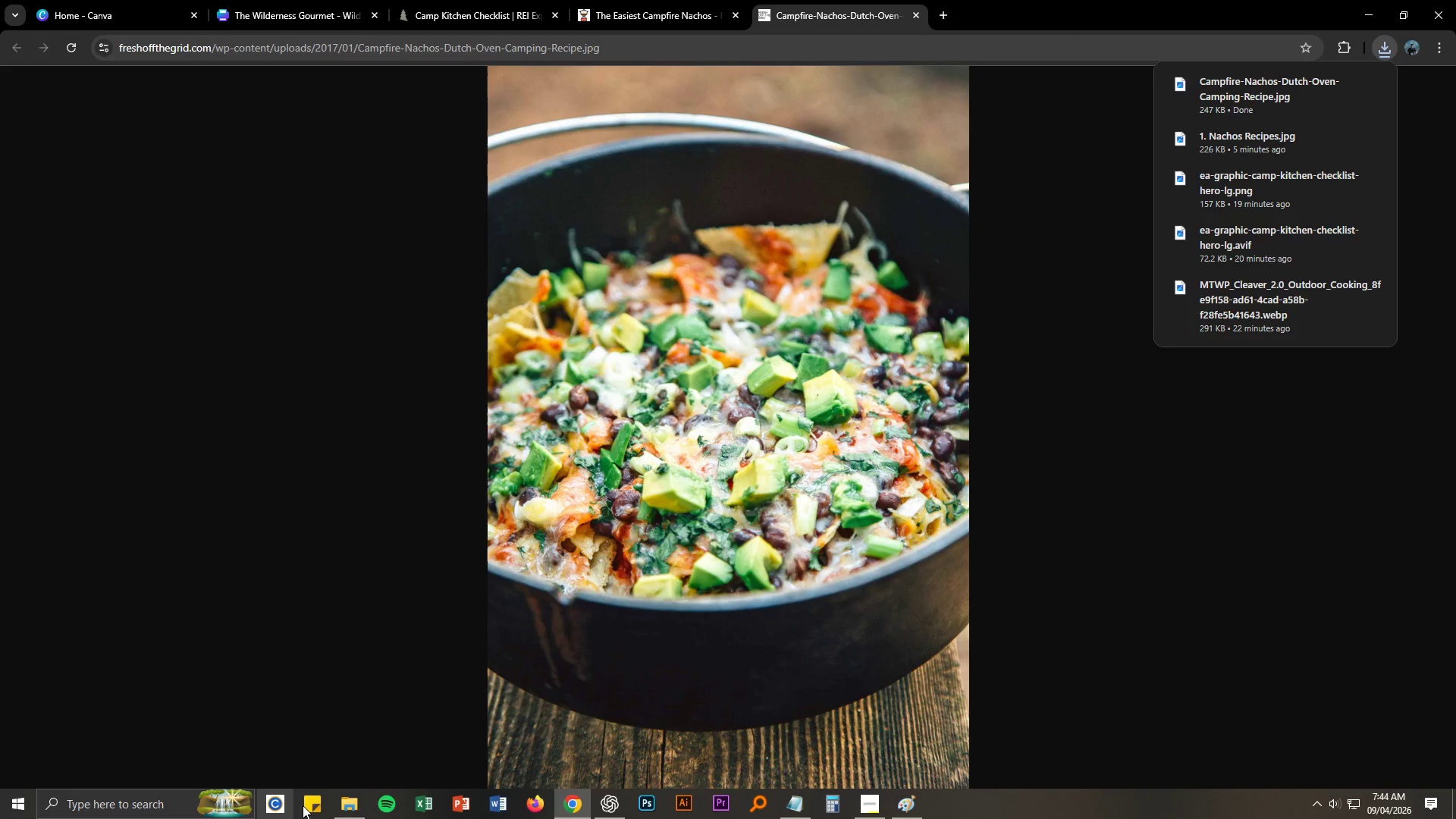 
wait(5.34)
 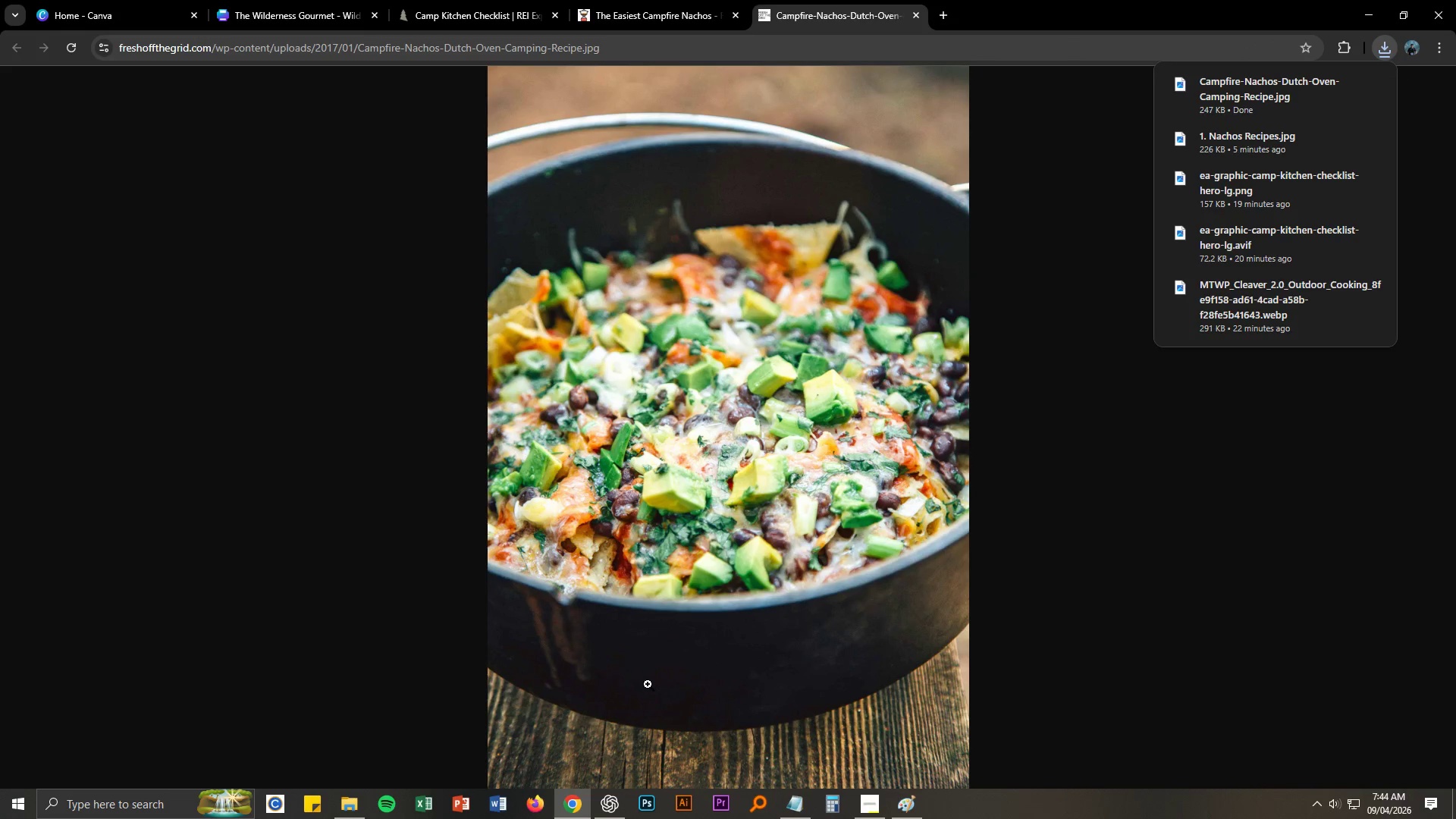 
left_click([491, 446])
 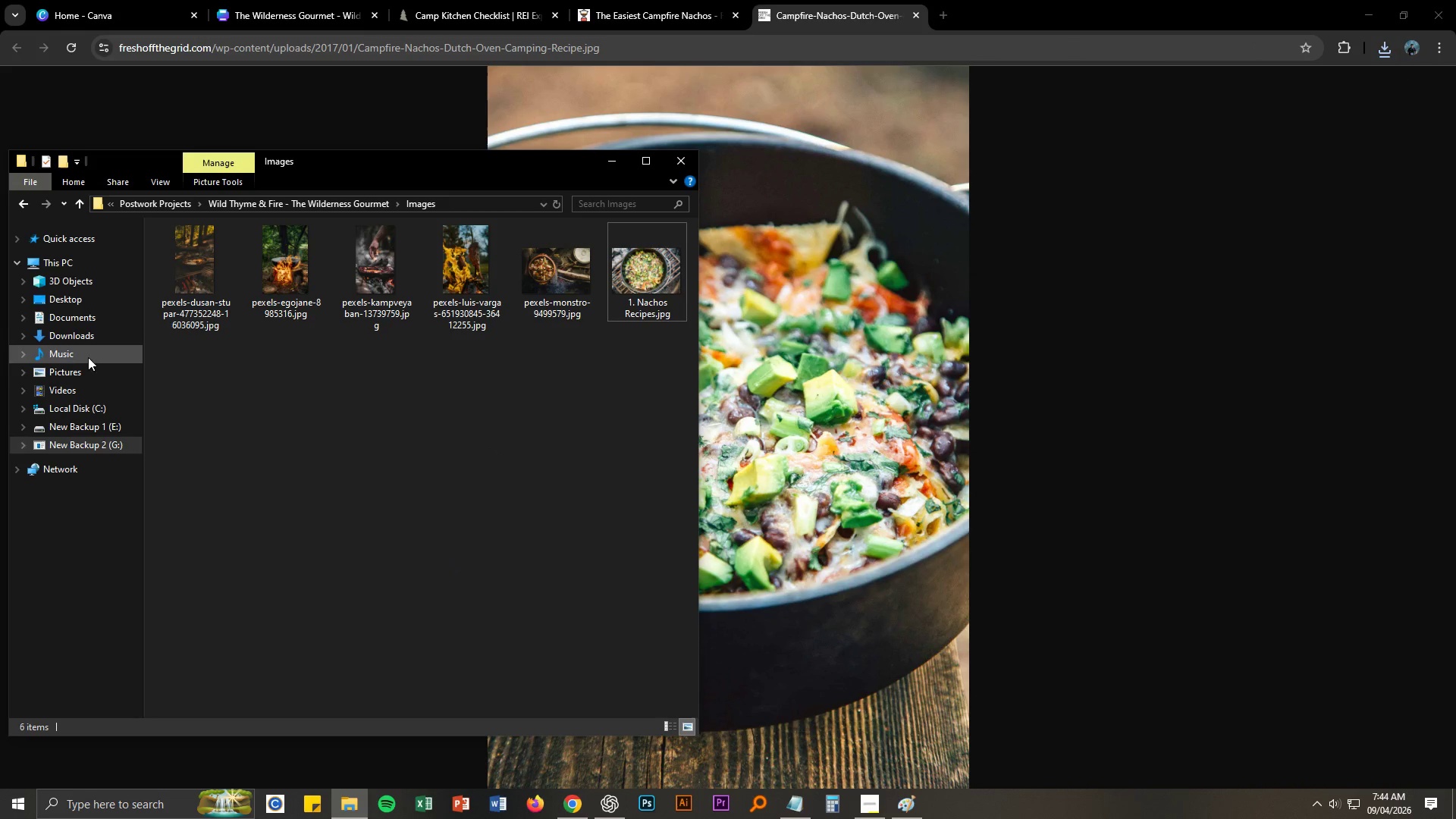 
left_click([92, 337])
 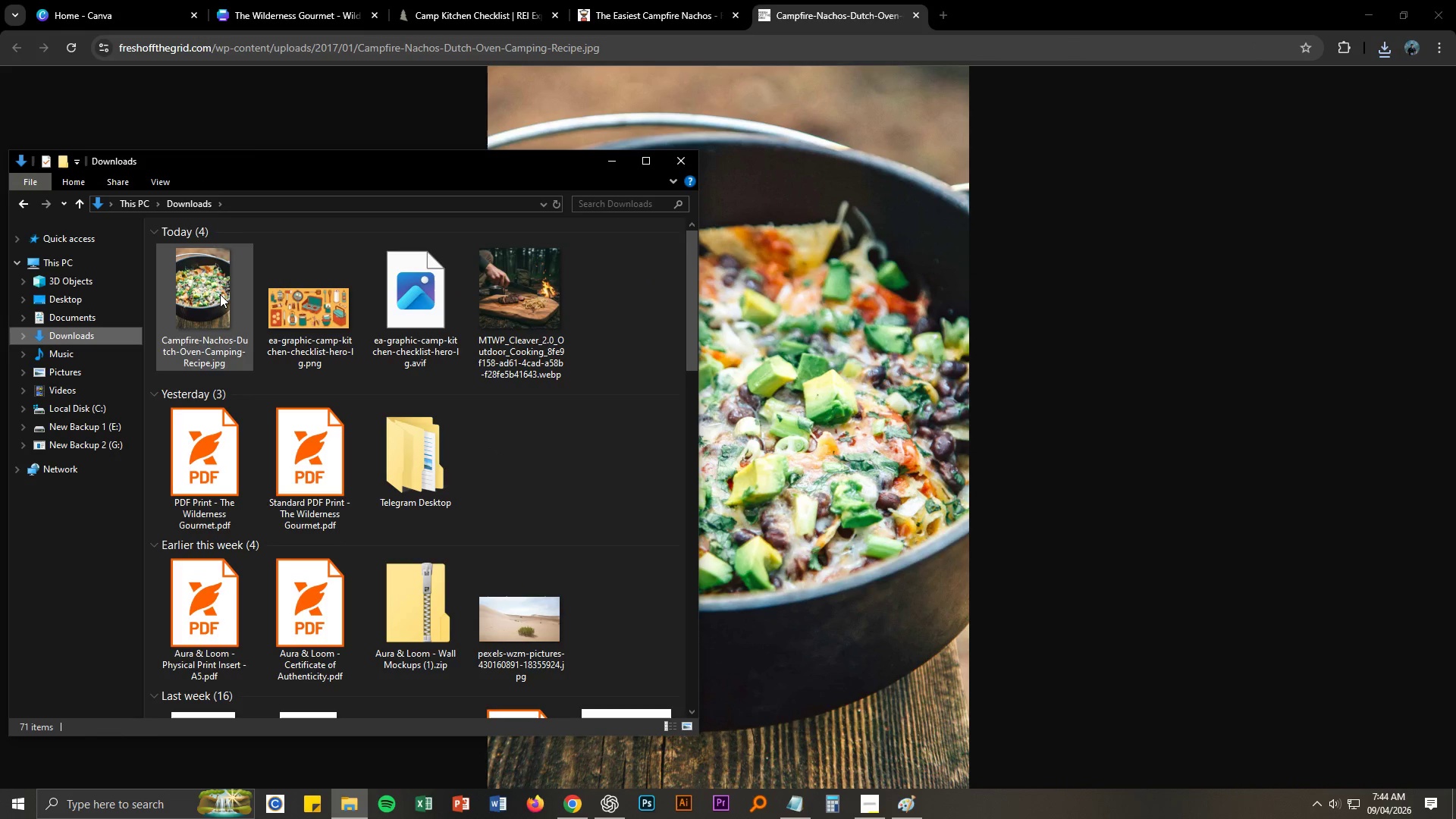 
left_click([220, 294])
 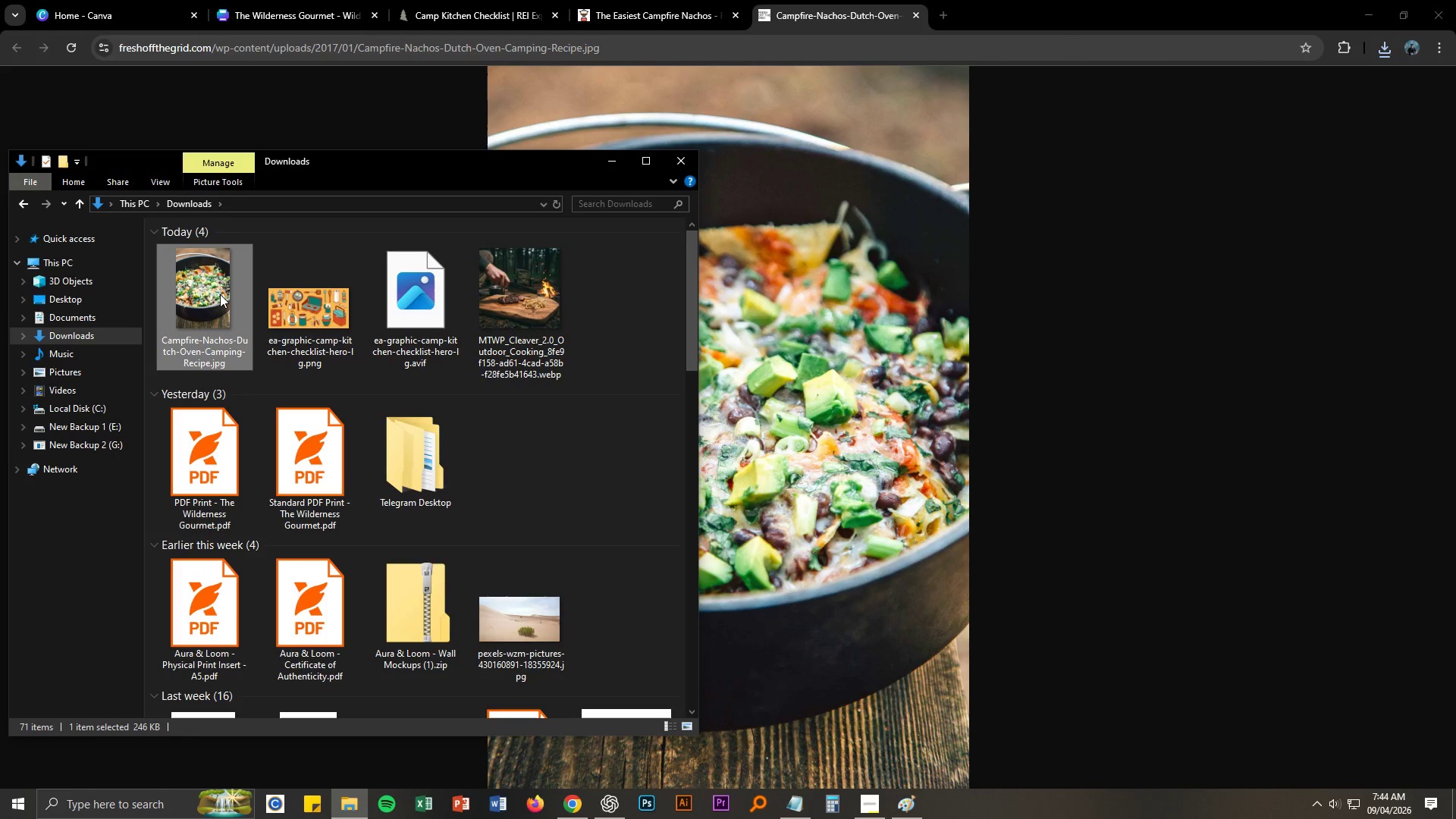 
key(Control+X)
 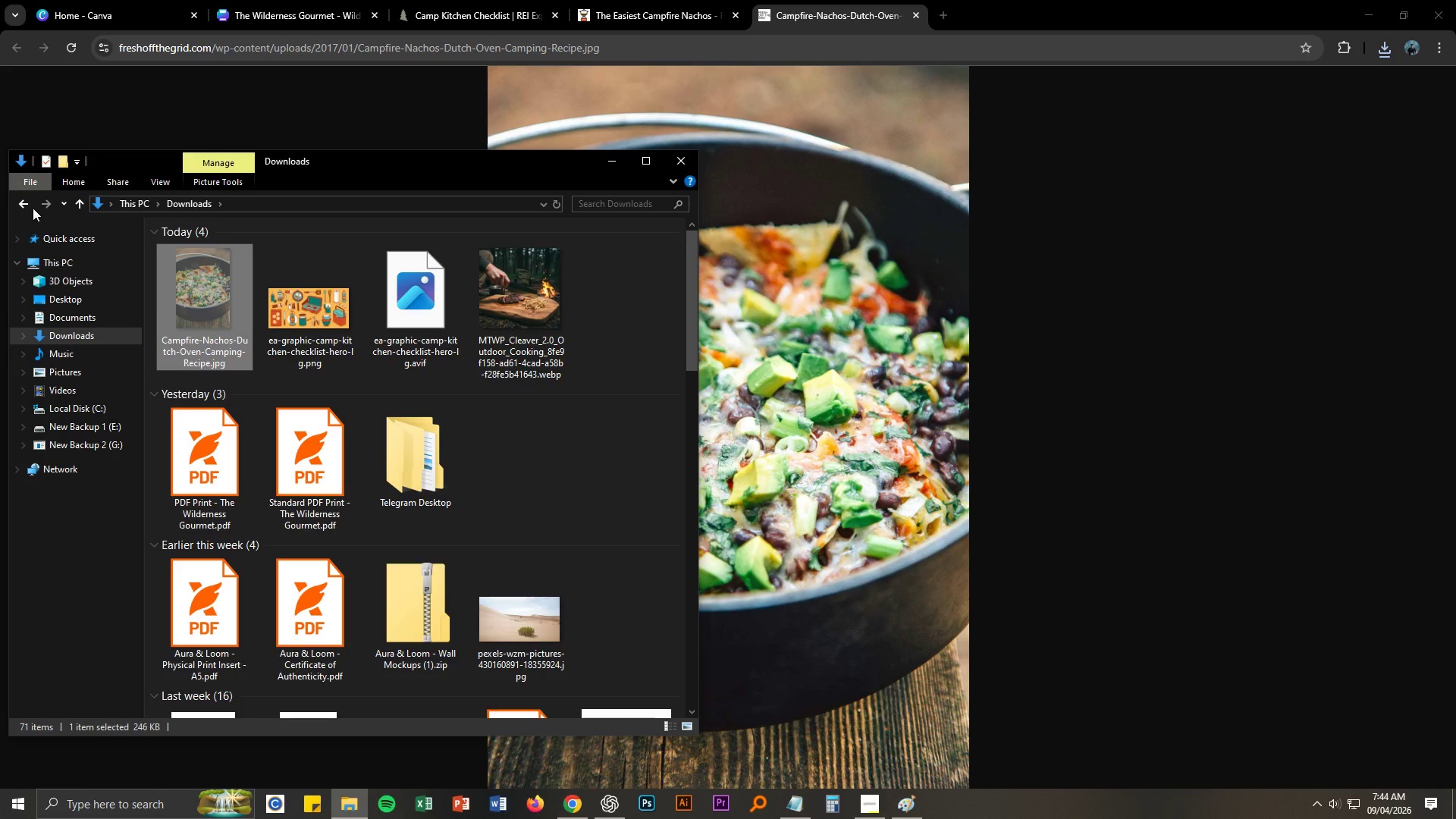 
left_click([21, 204])
 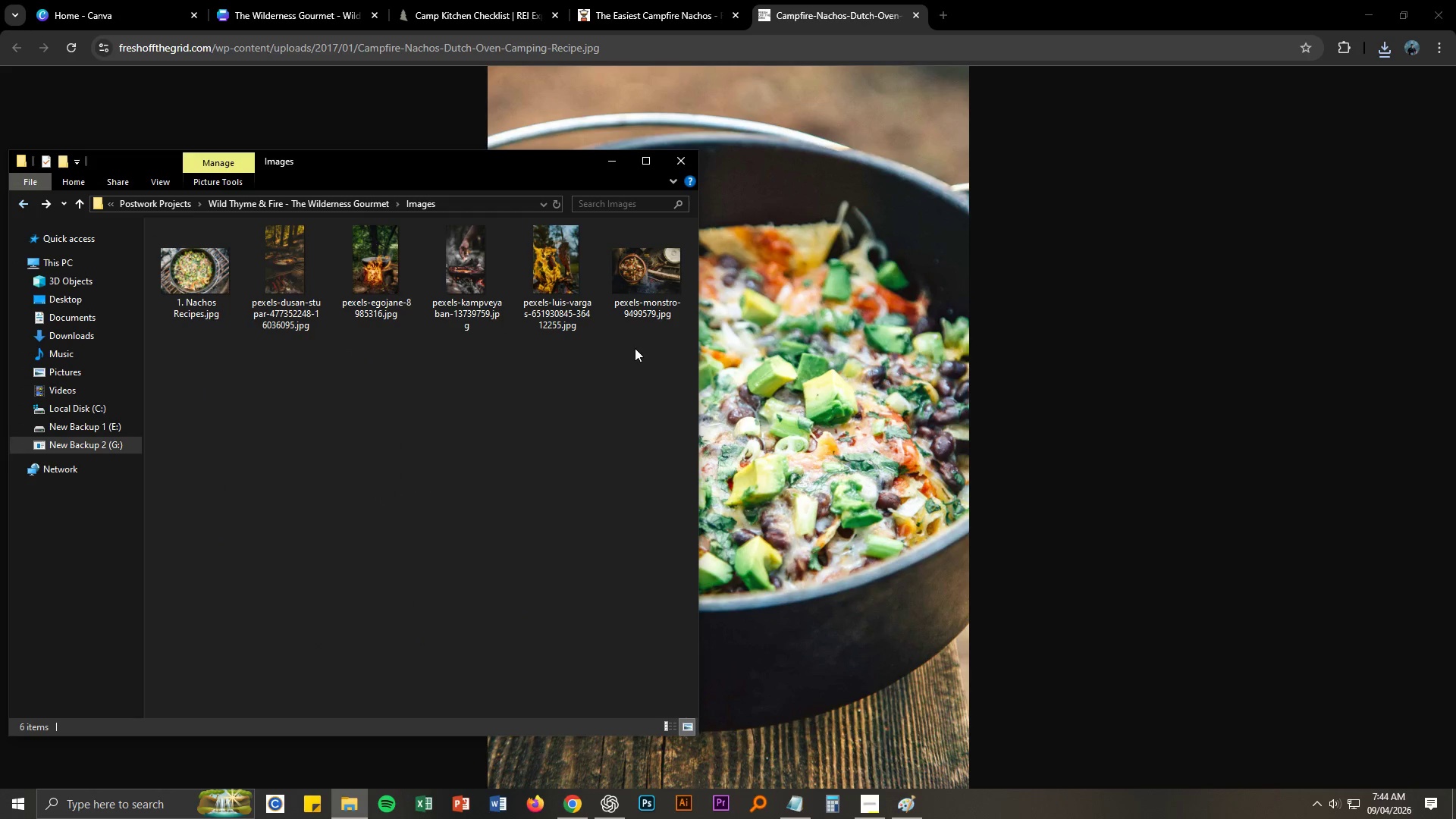 
left_click([635, 388])
 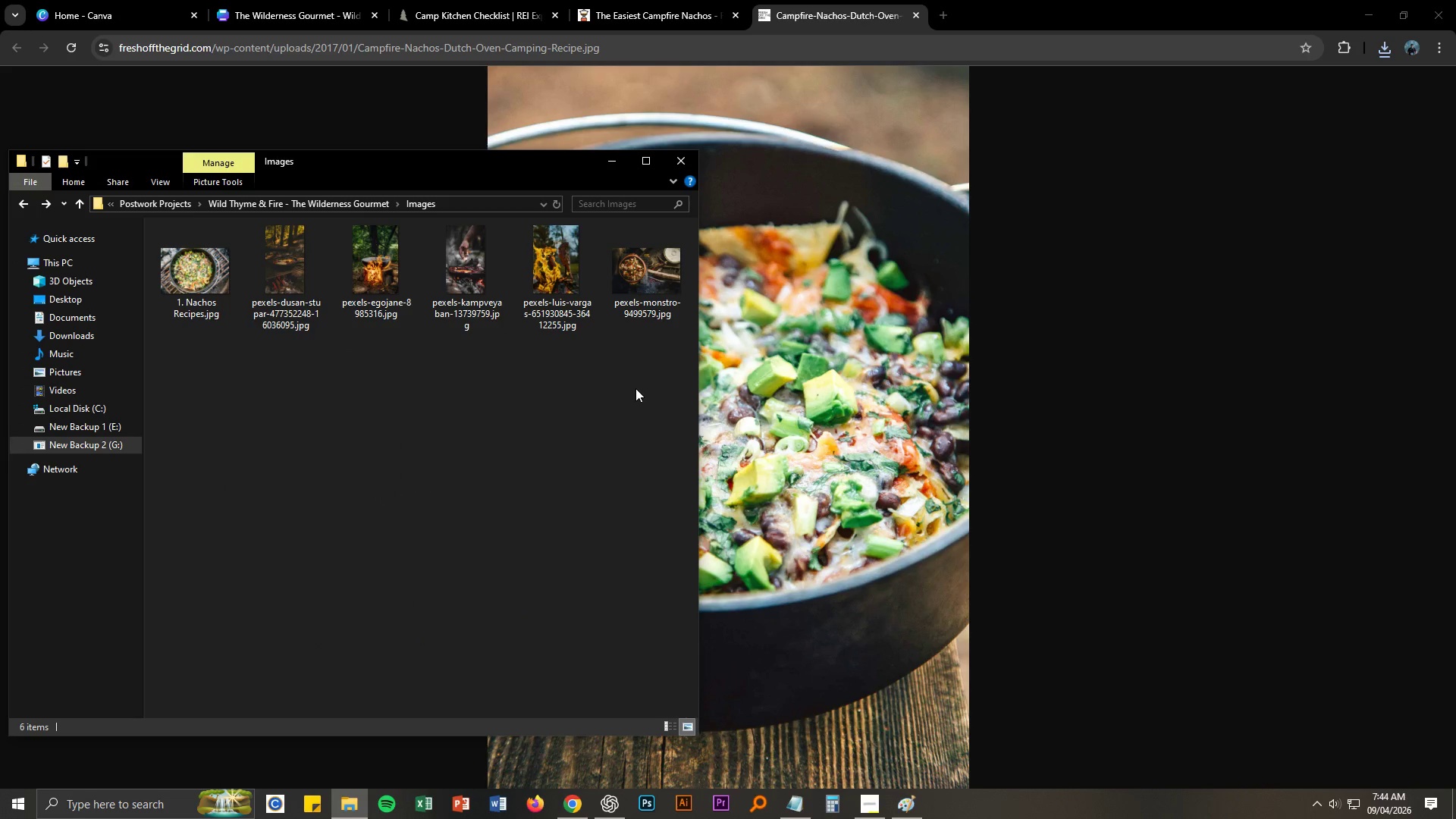 
key(Control+ControlLeft)
 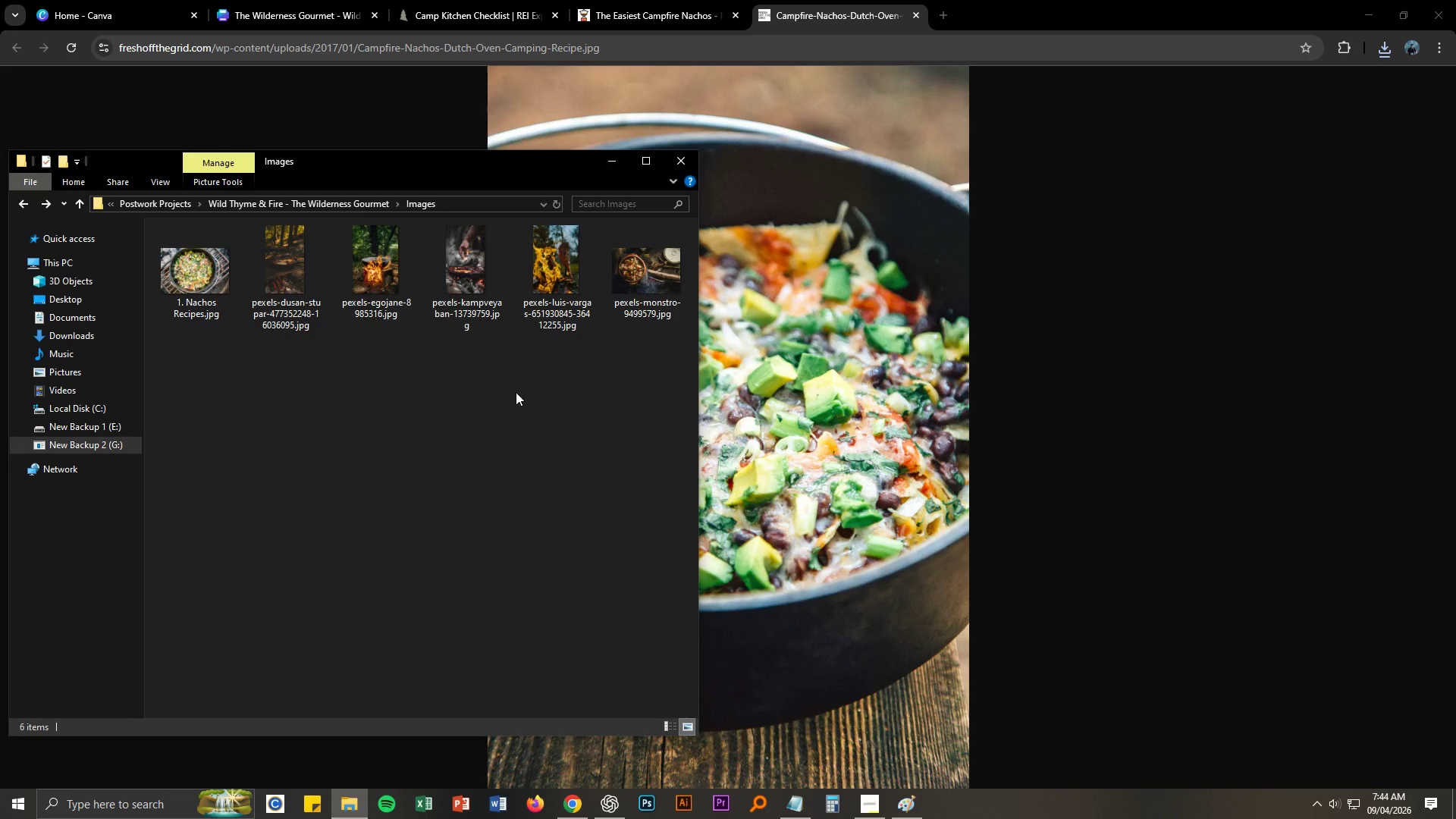 
key(Control+V)
 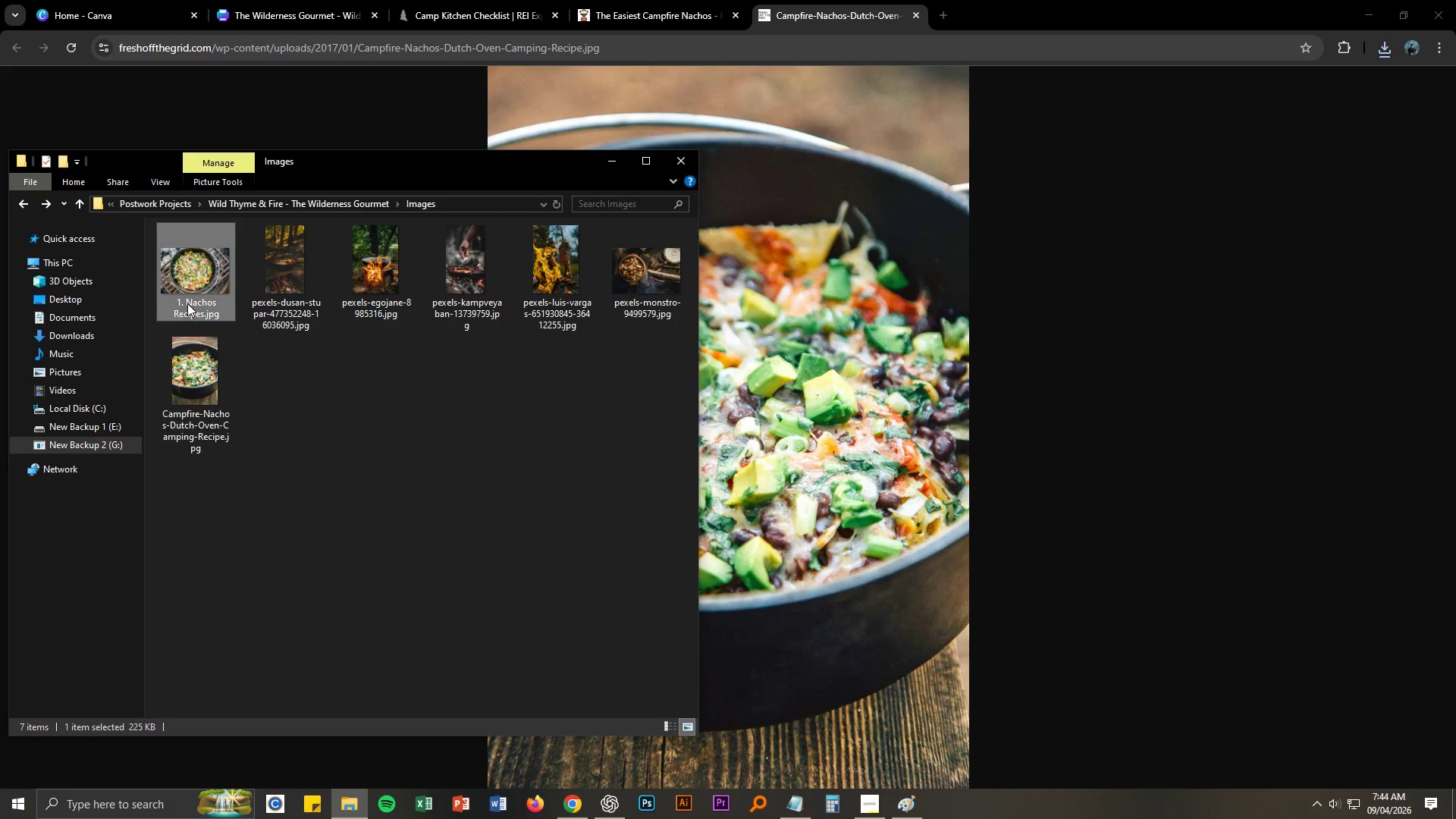 
key(F2)
 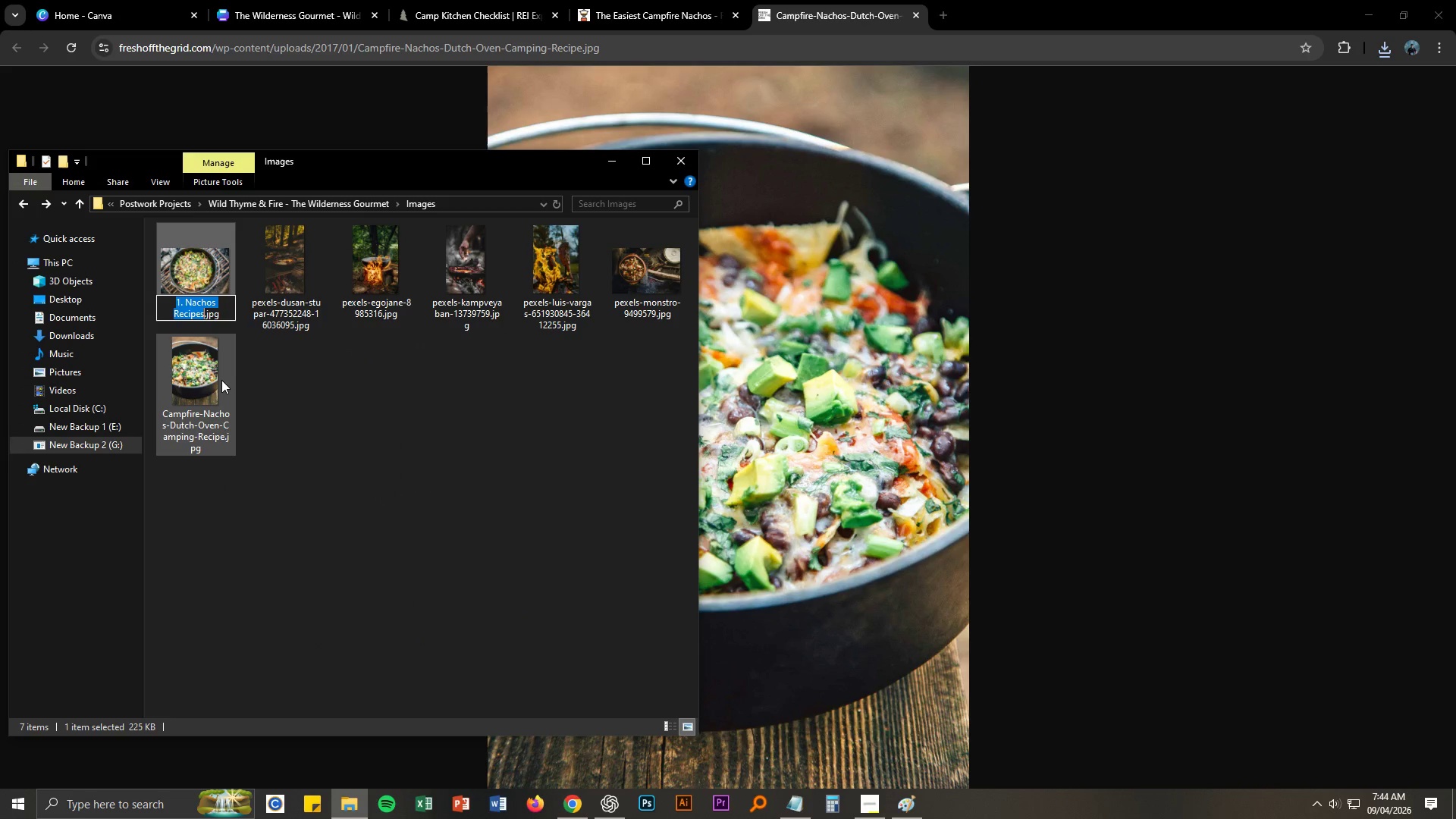 
key(Control+ControlLeft)
 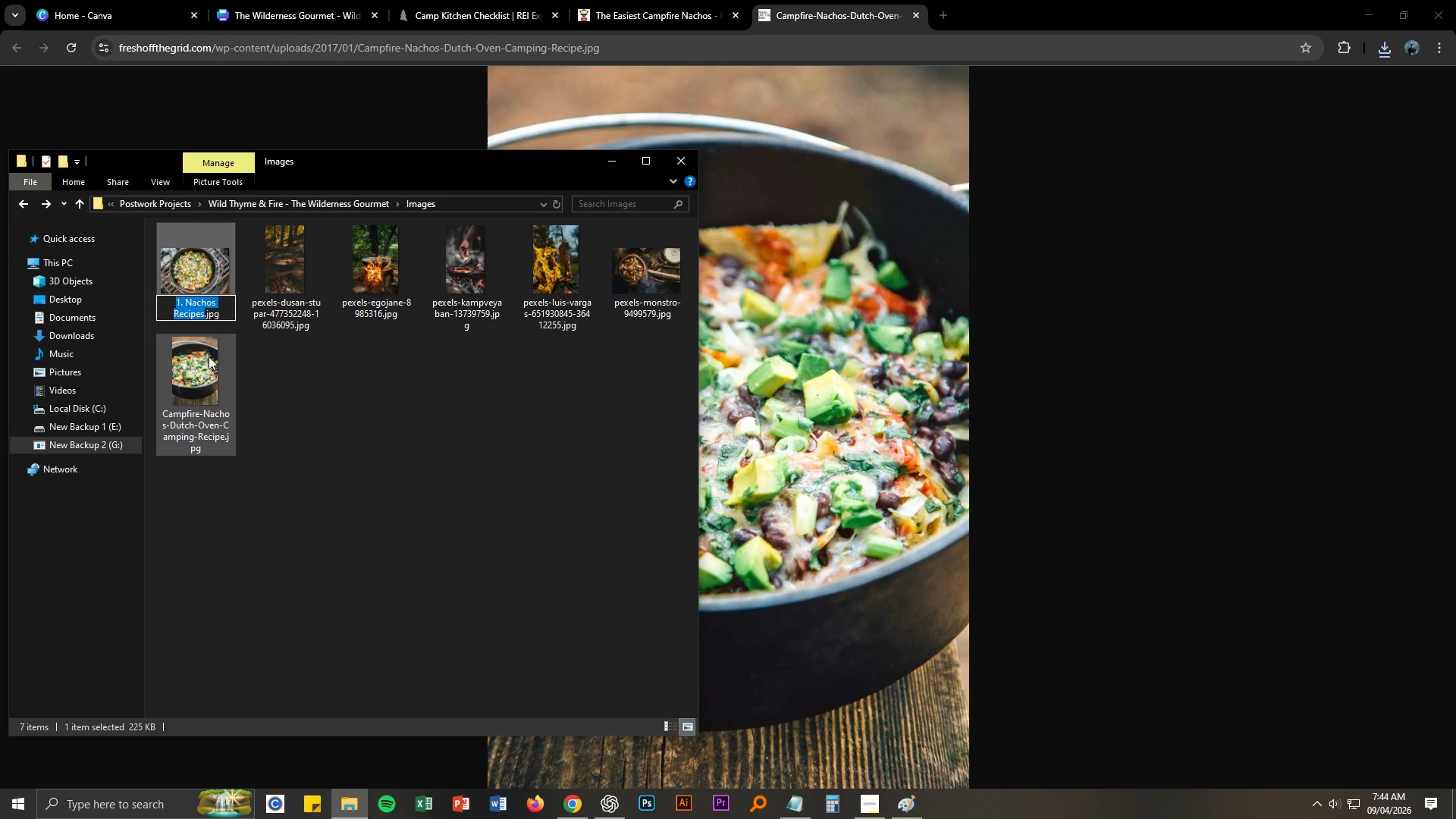 
key(Control+C)
 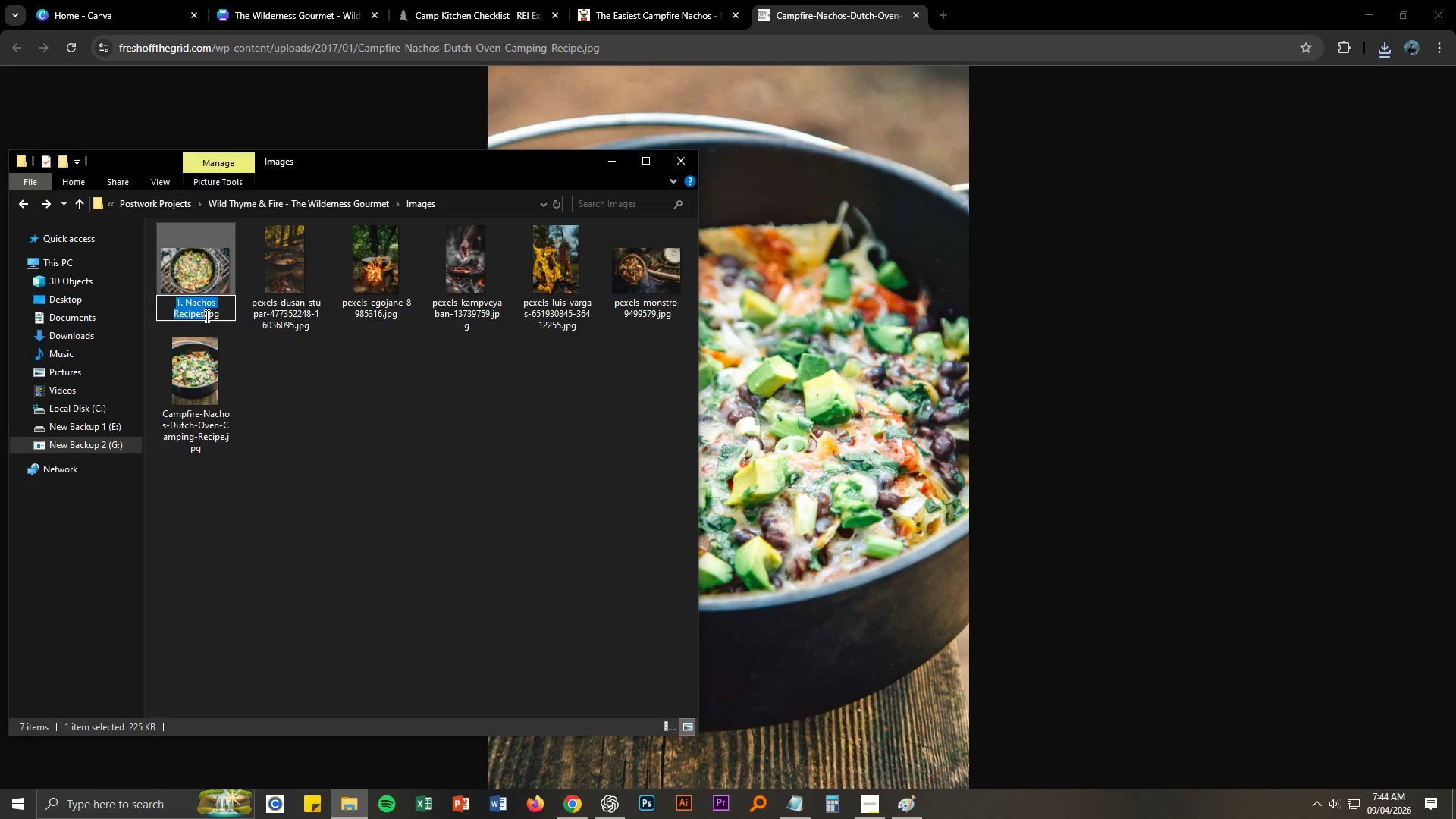 
left_click([206, 315])
 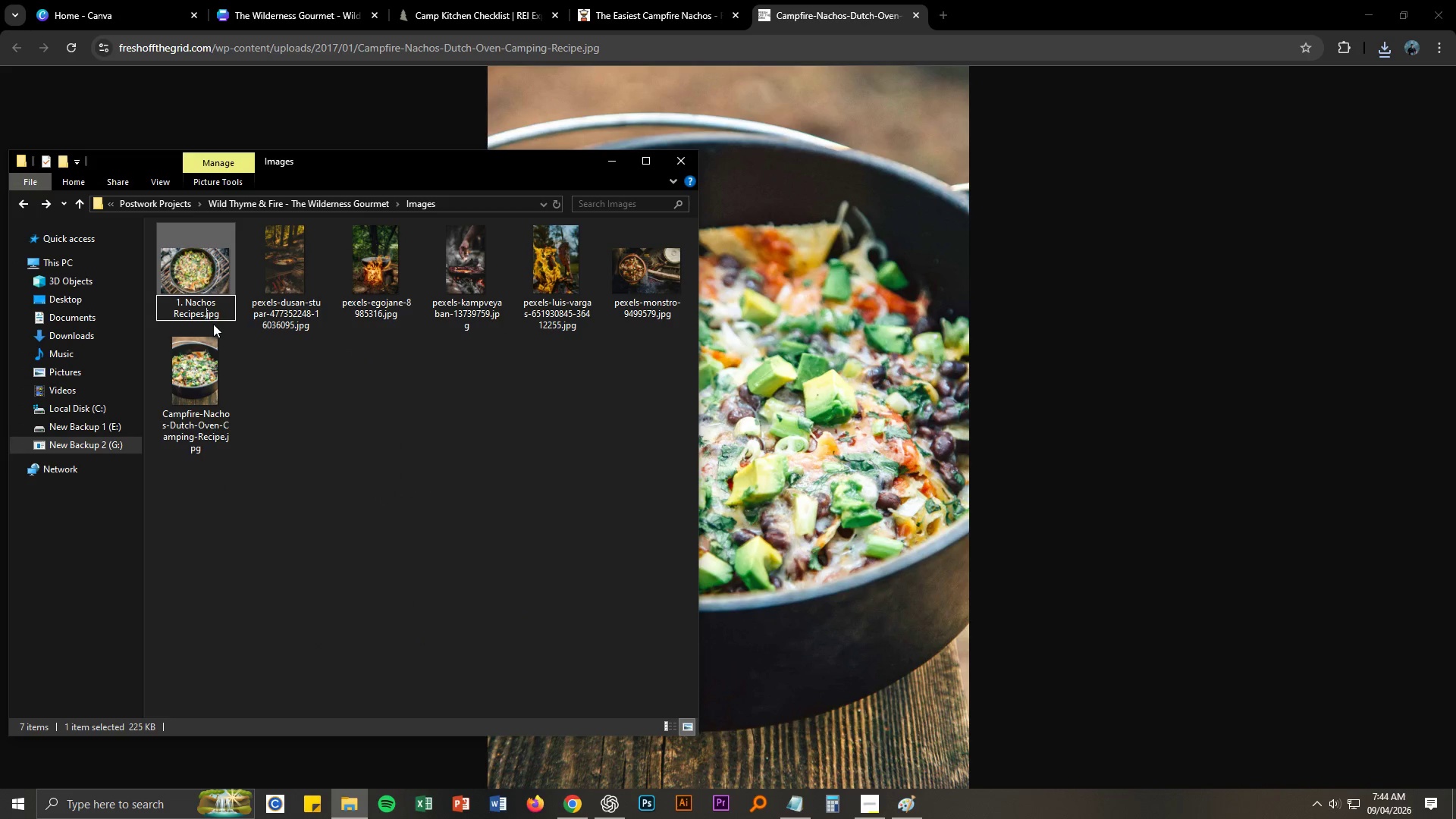 
key(ArrowLeft)
 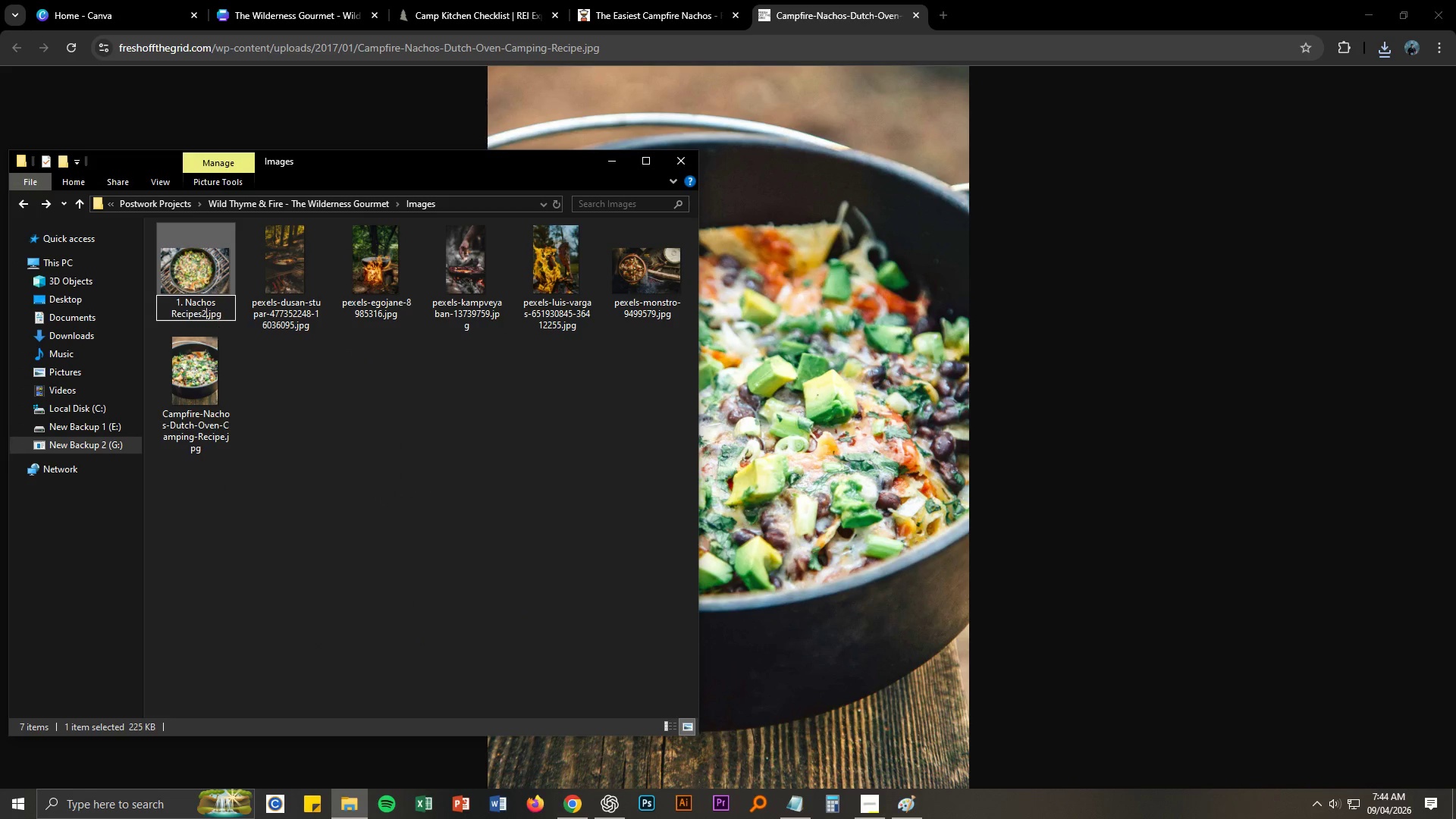 
key(2)
 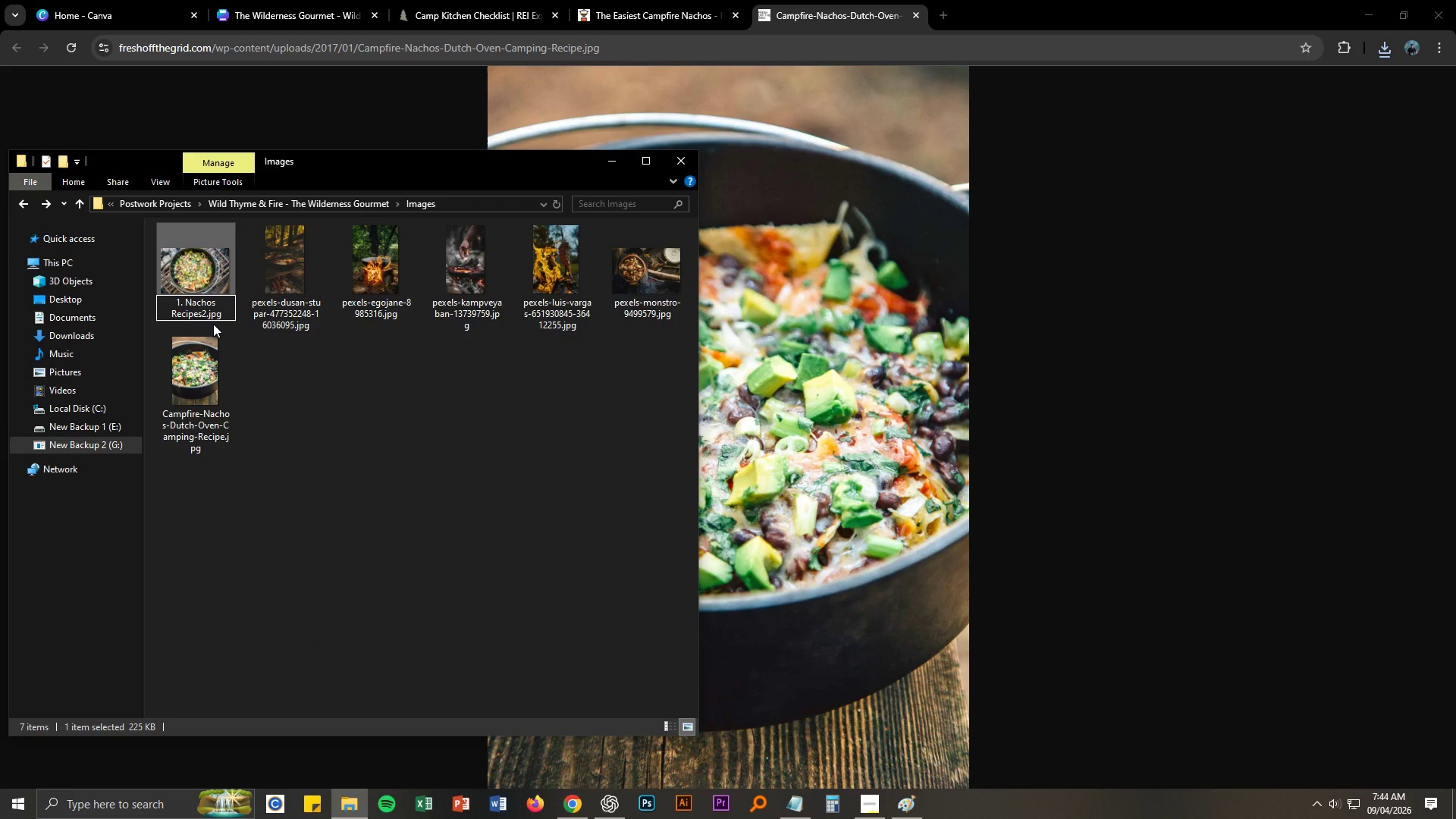 
key(ArrowLeft)
 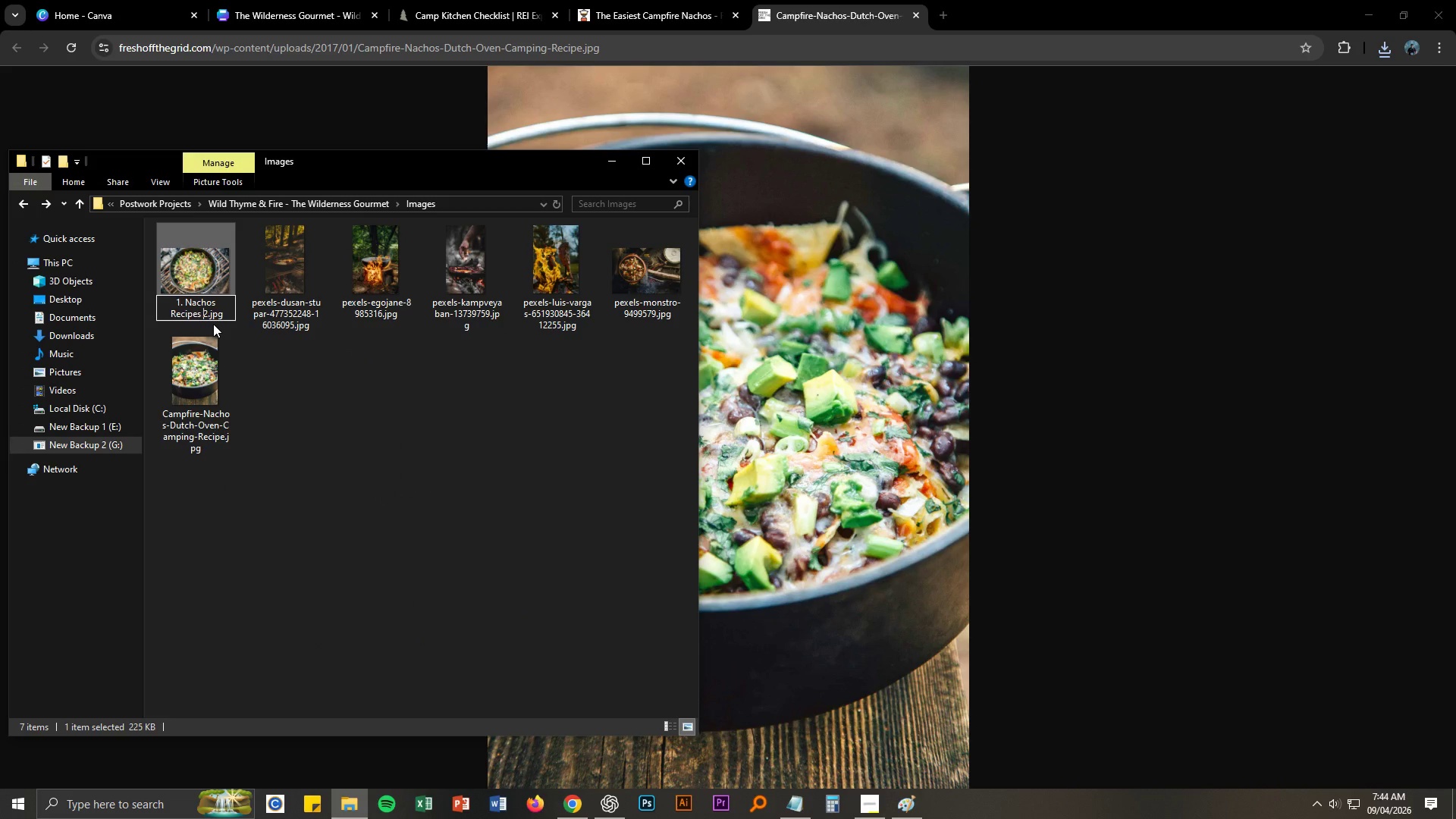 
key(Space)
 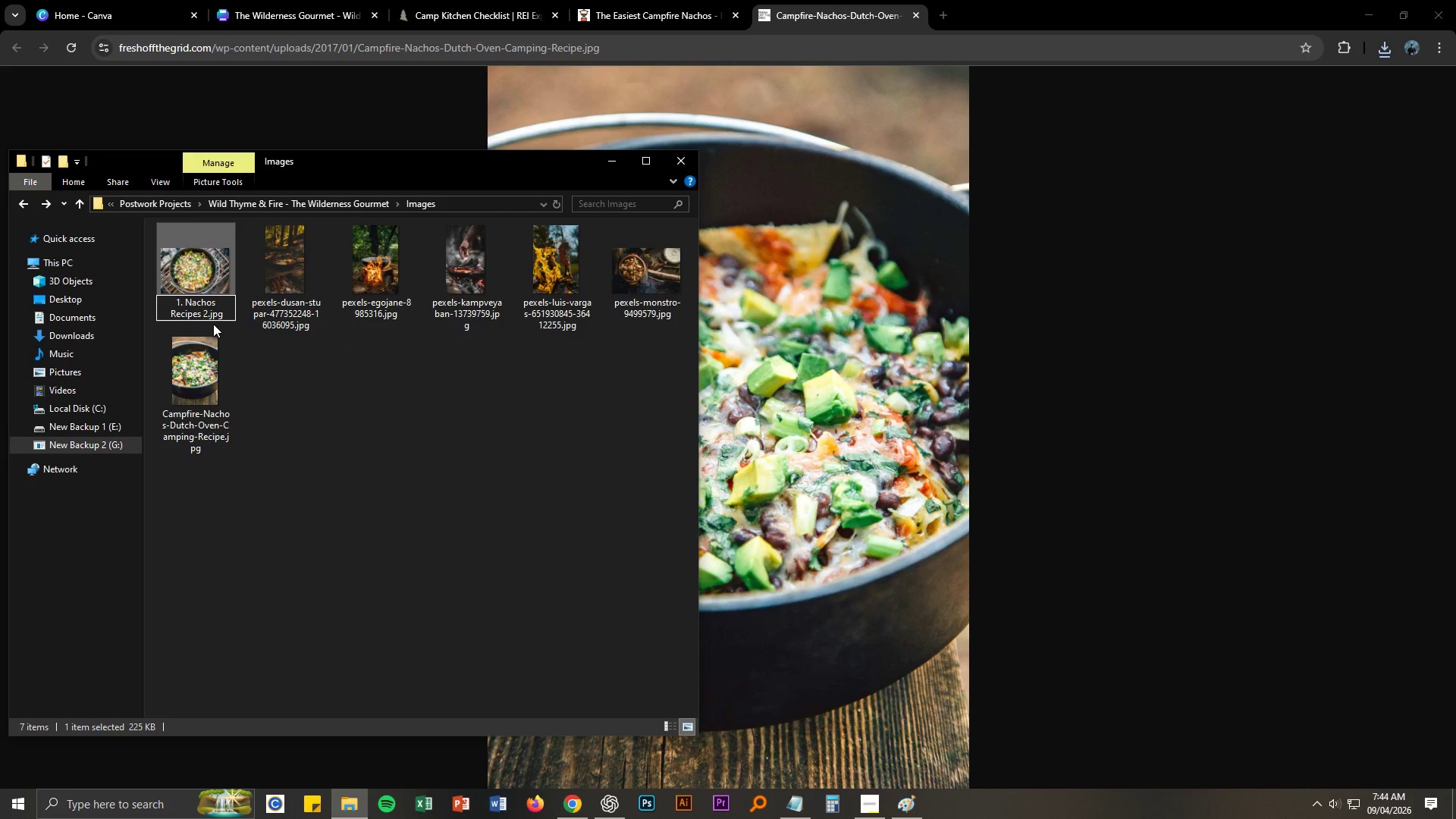 
key(Control+Z)
 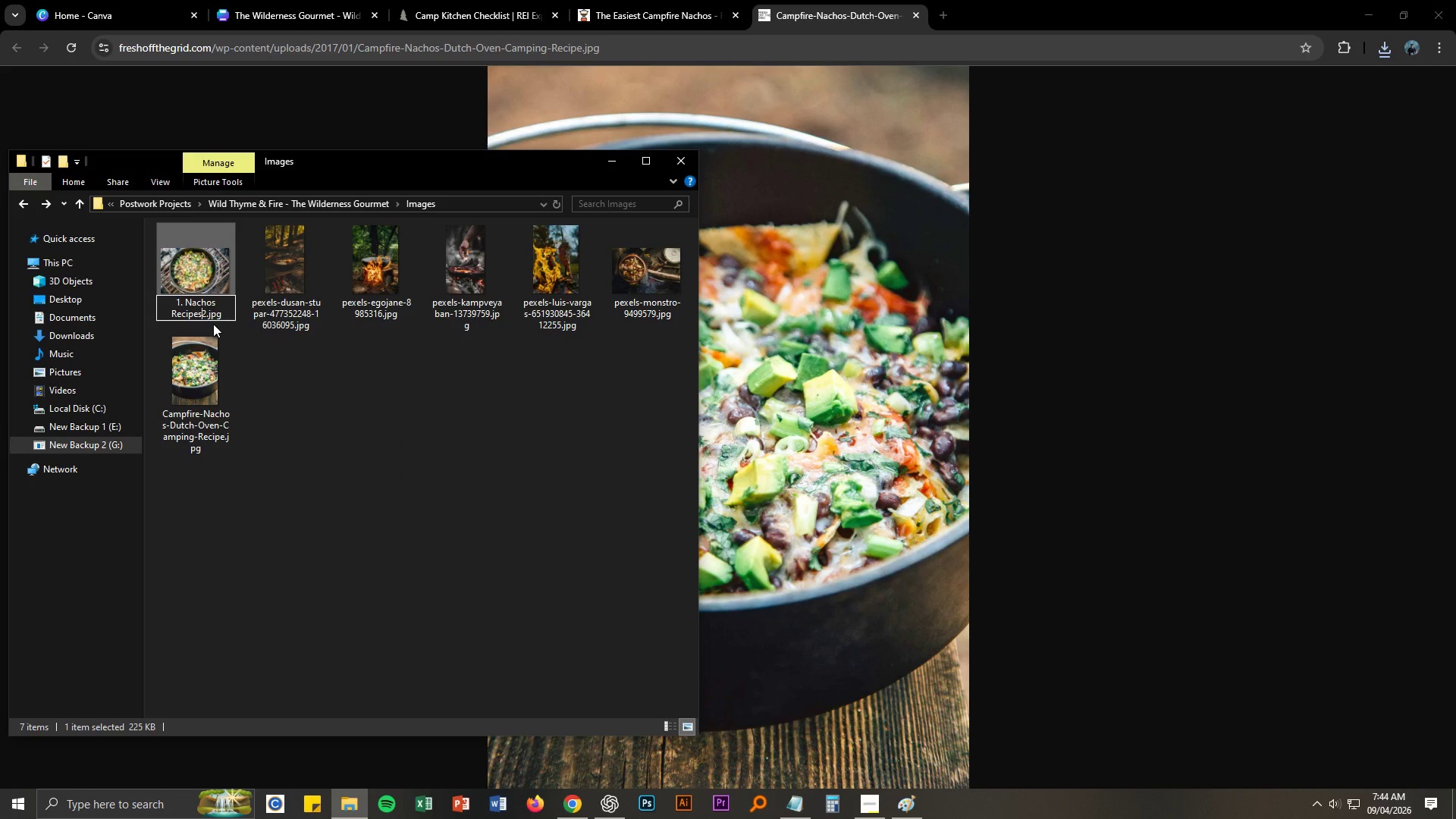 
key(Control+Z)
 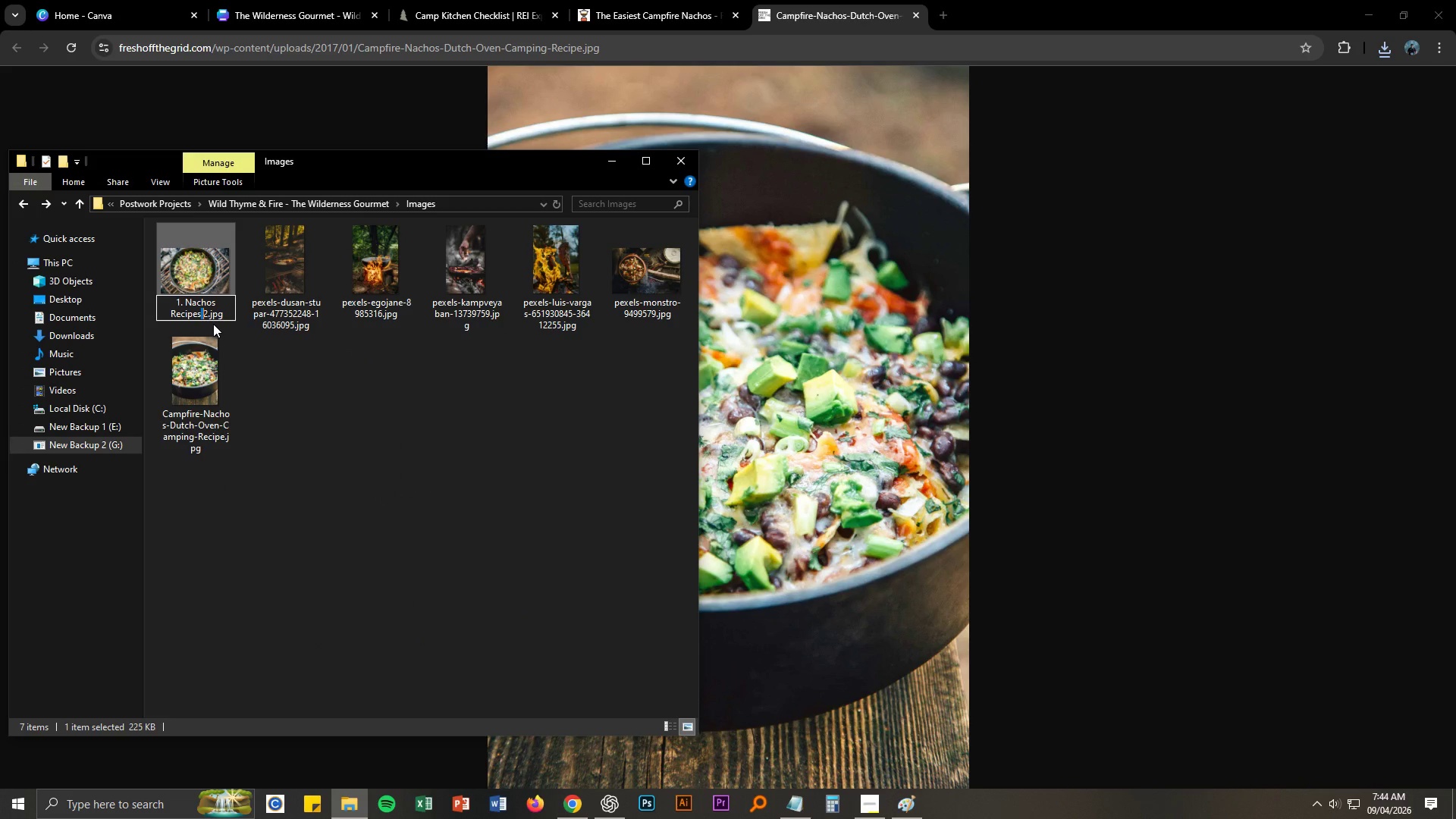 
key(Control+Z)
 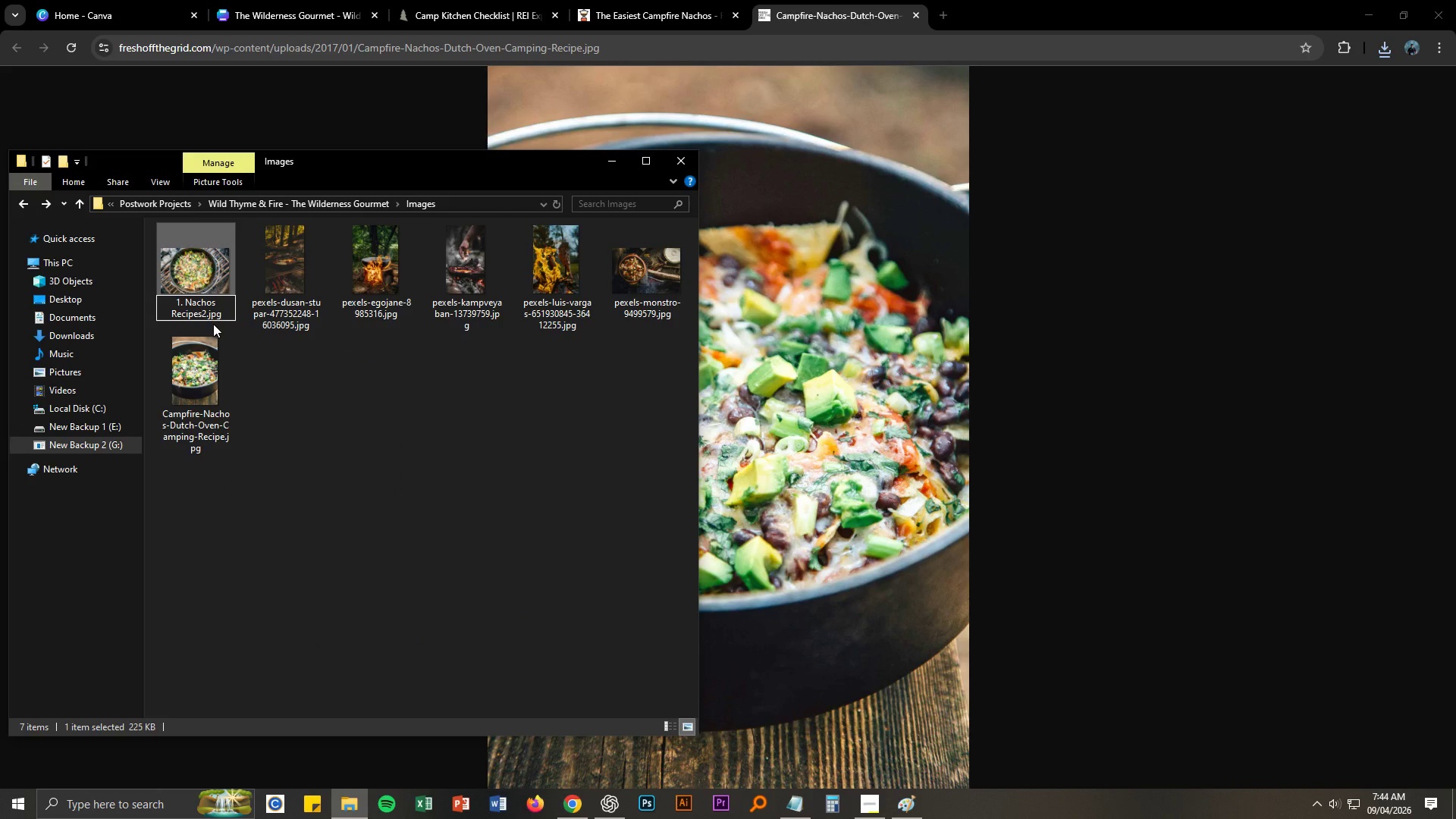 
key(Space)
 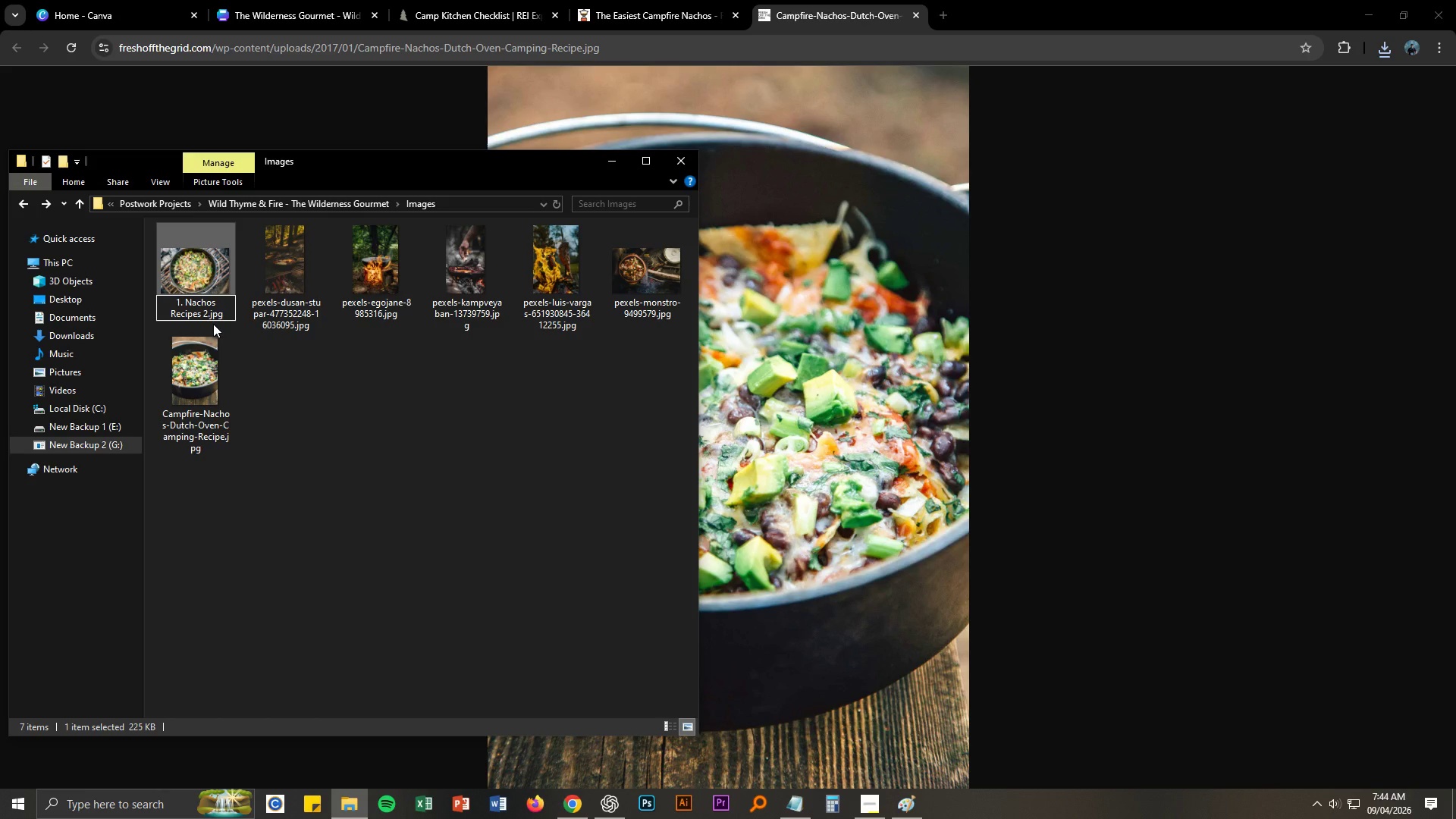 
key(ArrowRight)
 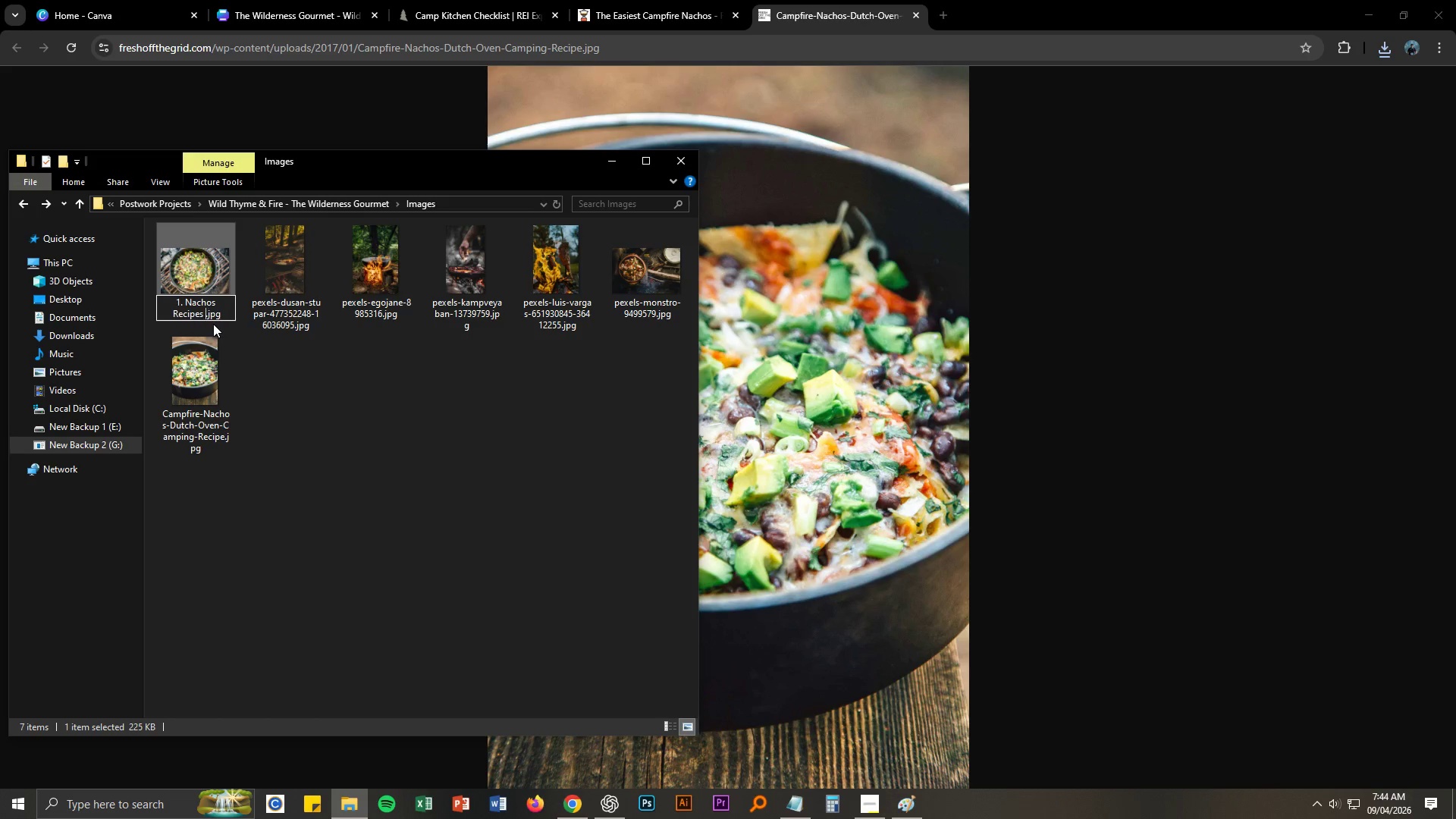 
key(Backspace)
 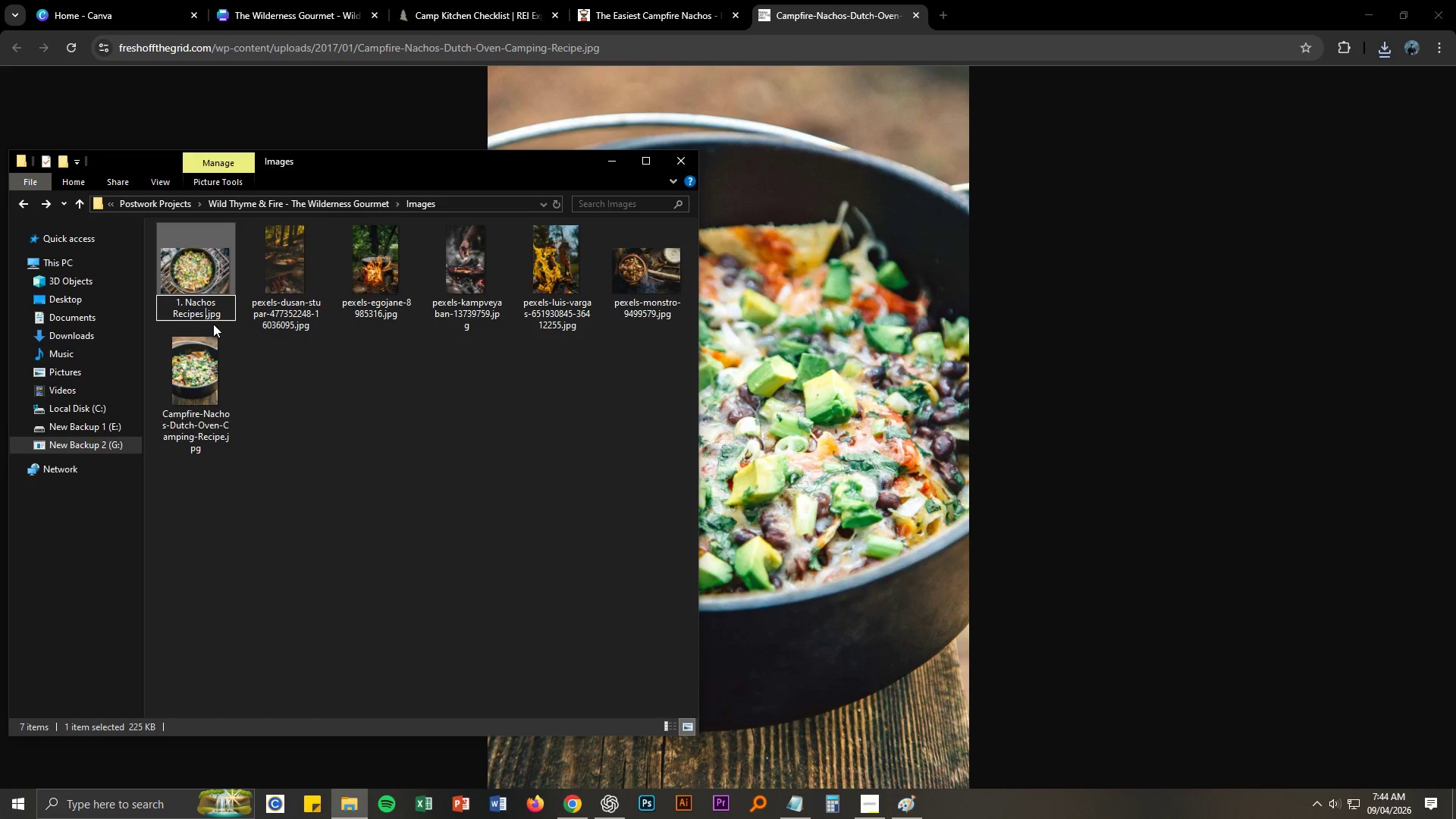 
key(1)
 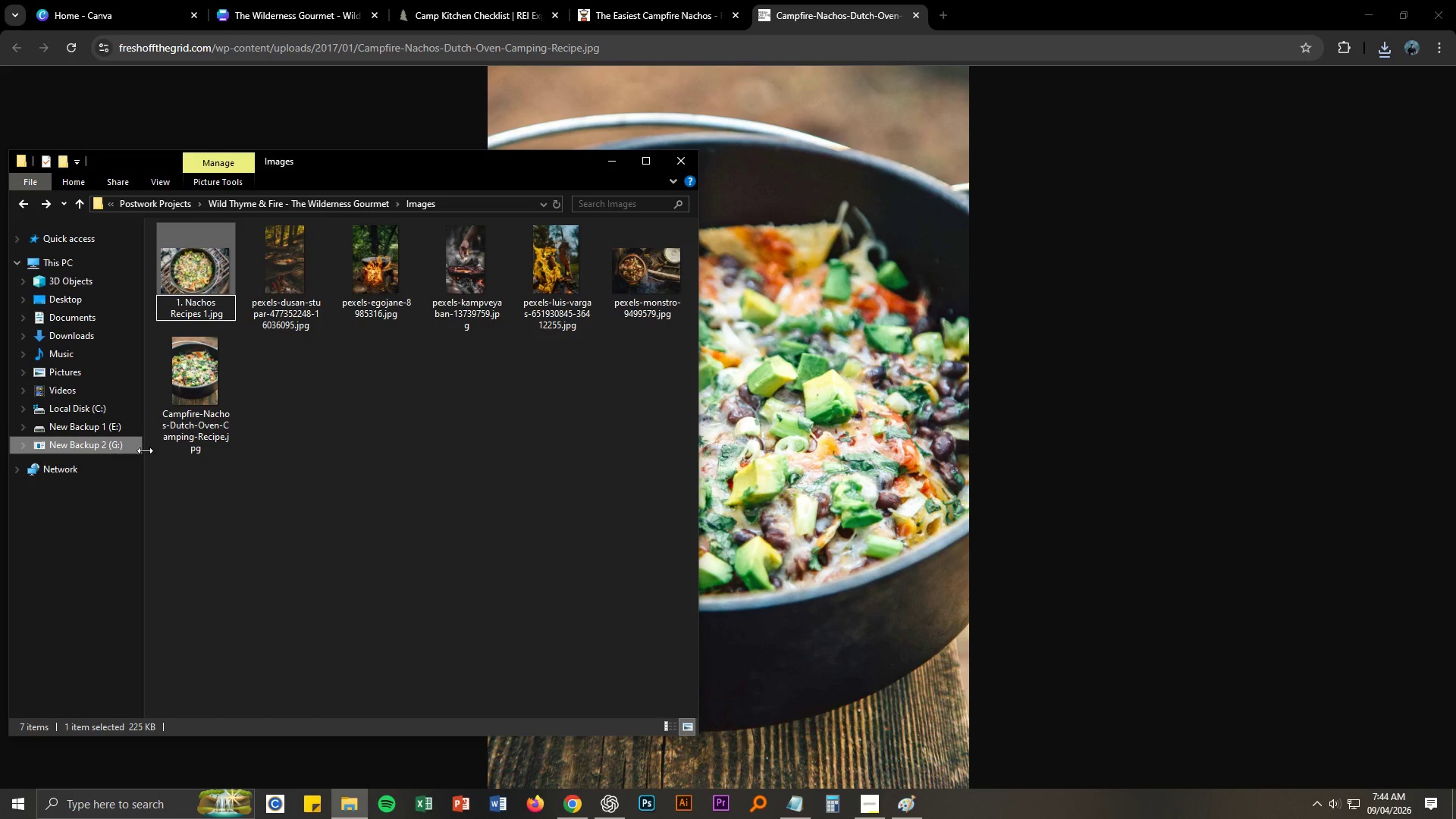 
left_click([212, 442])
 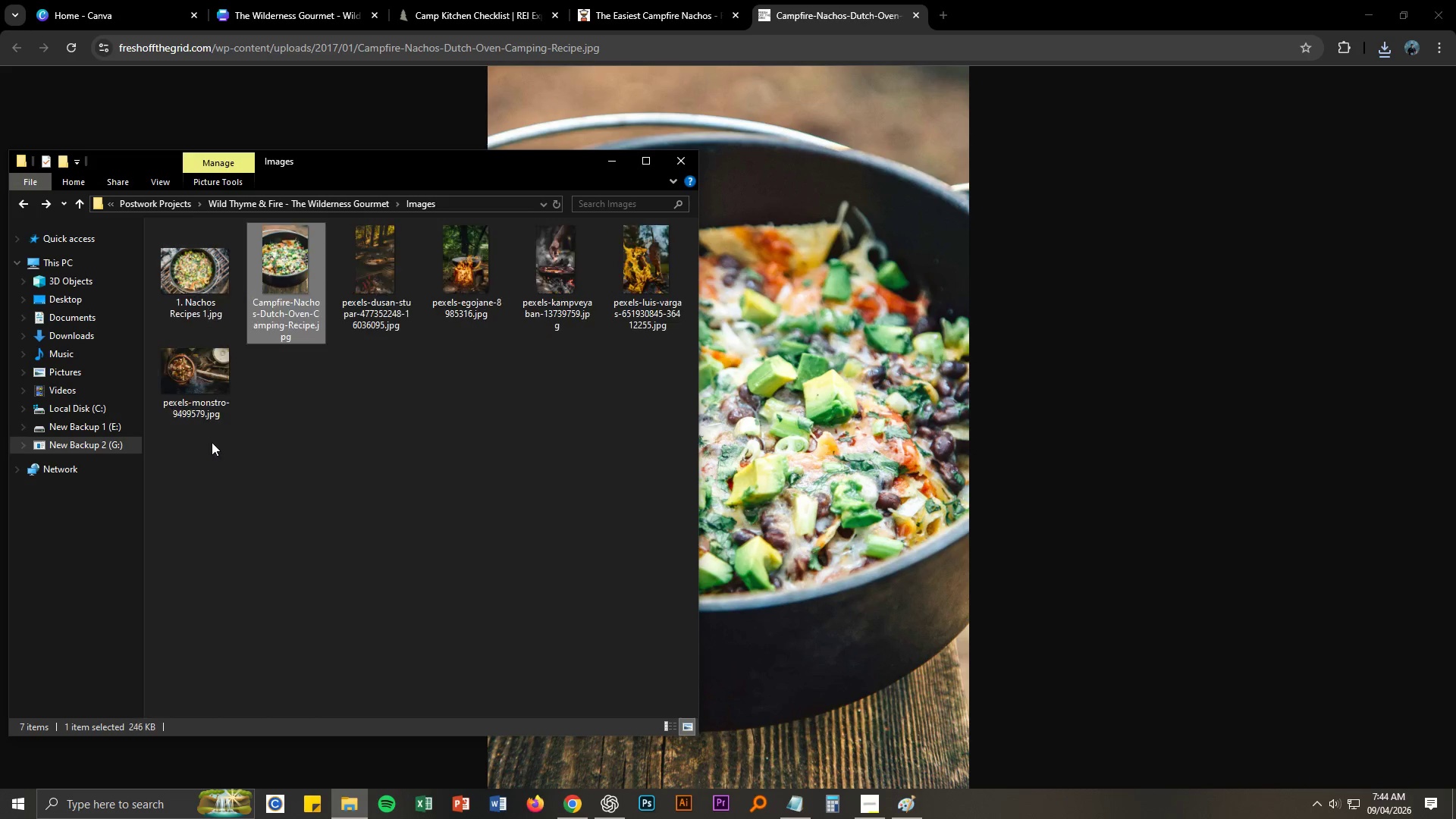 
key(2)
 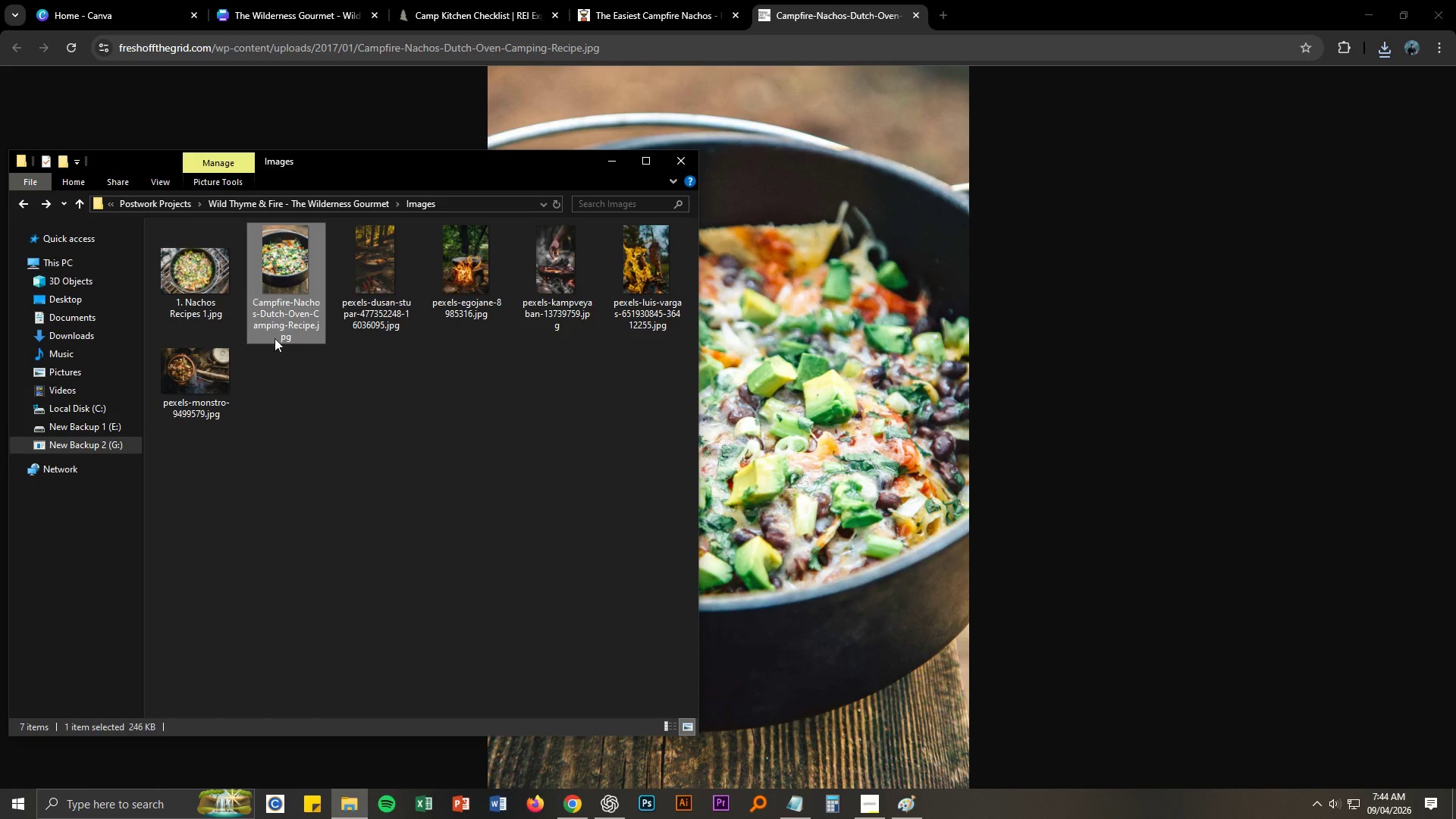 
left_click([290, 323])
 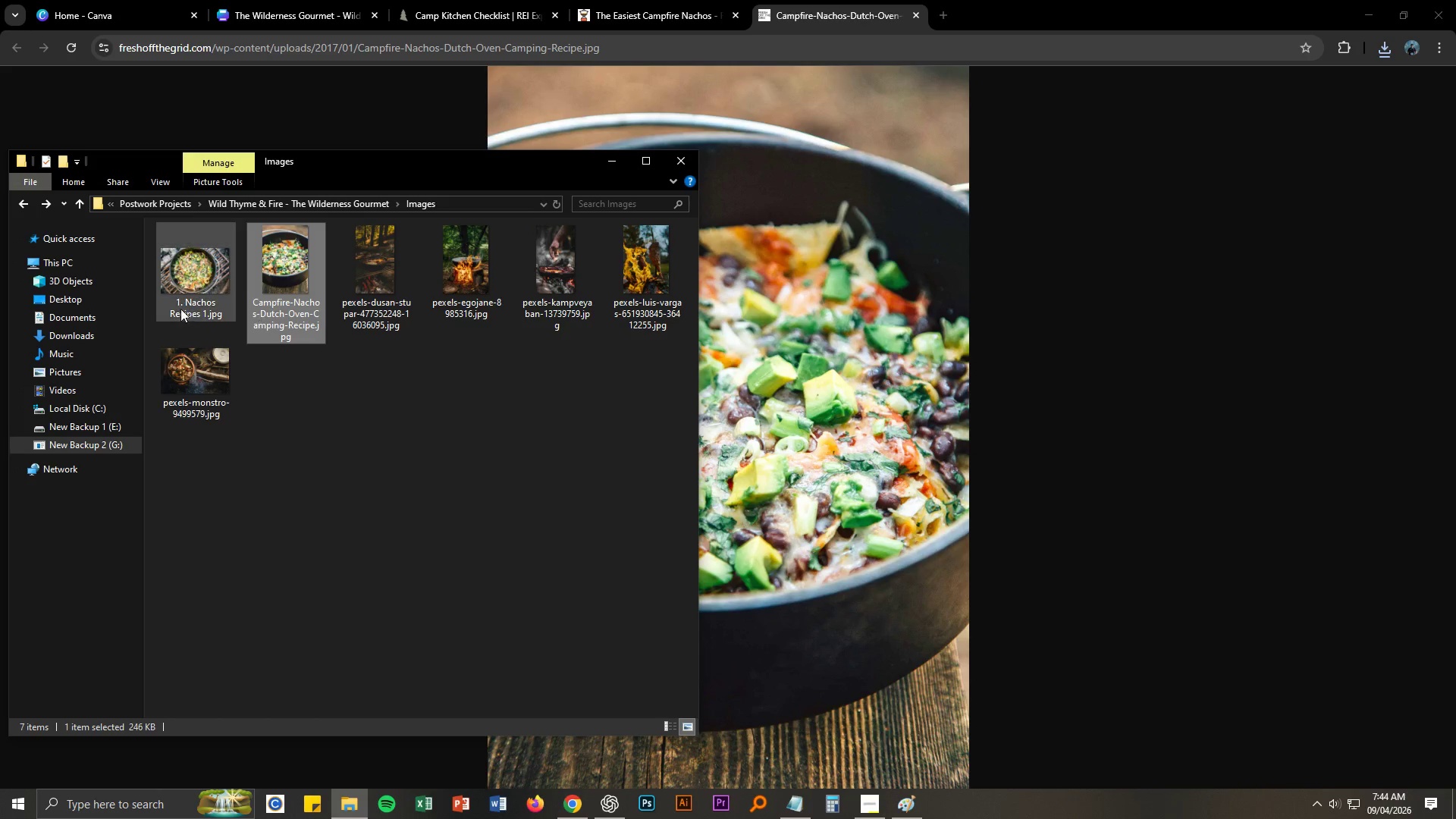 
left_click([173, 303])
 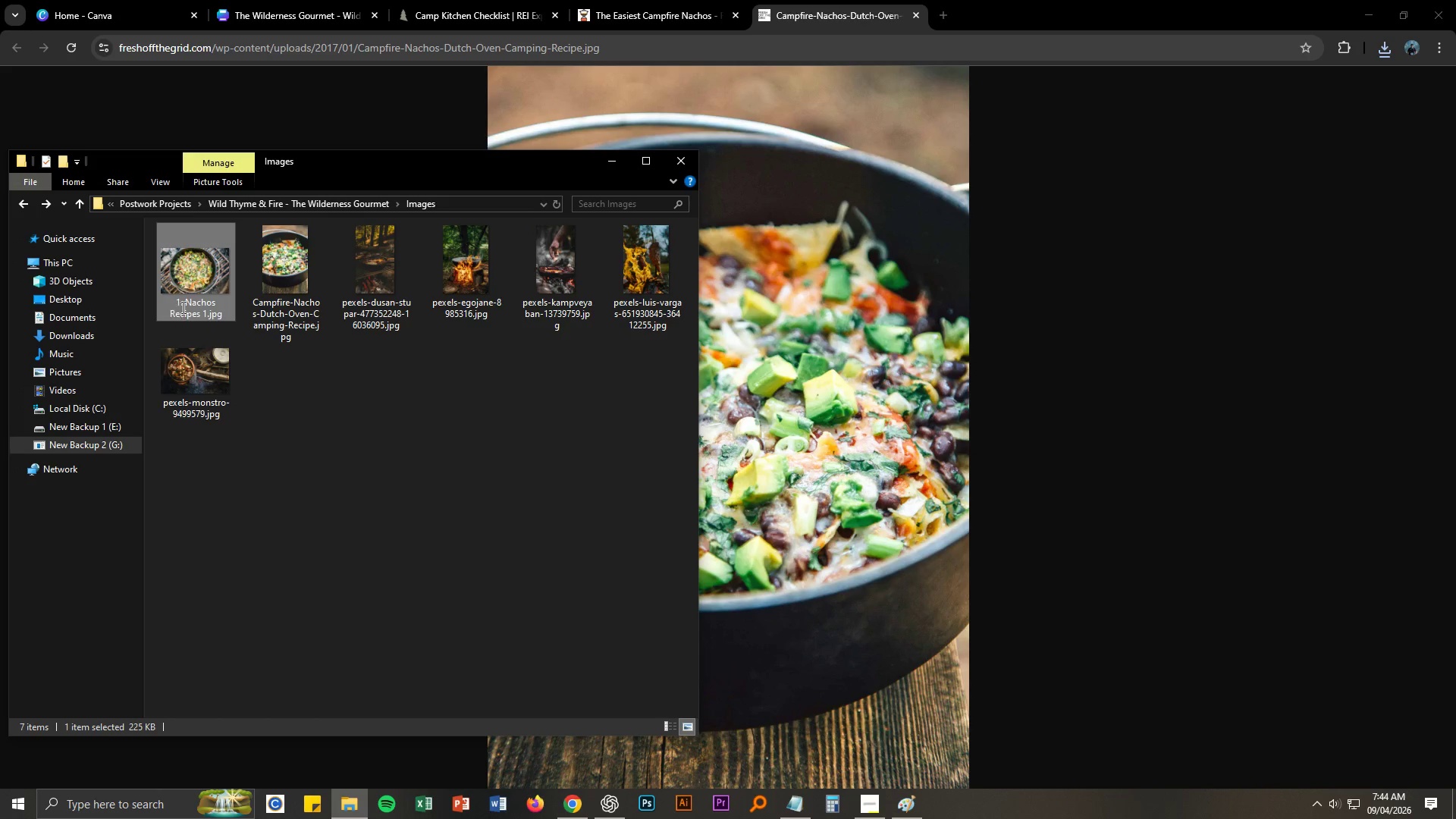 
key(F2)
 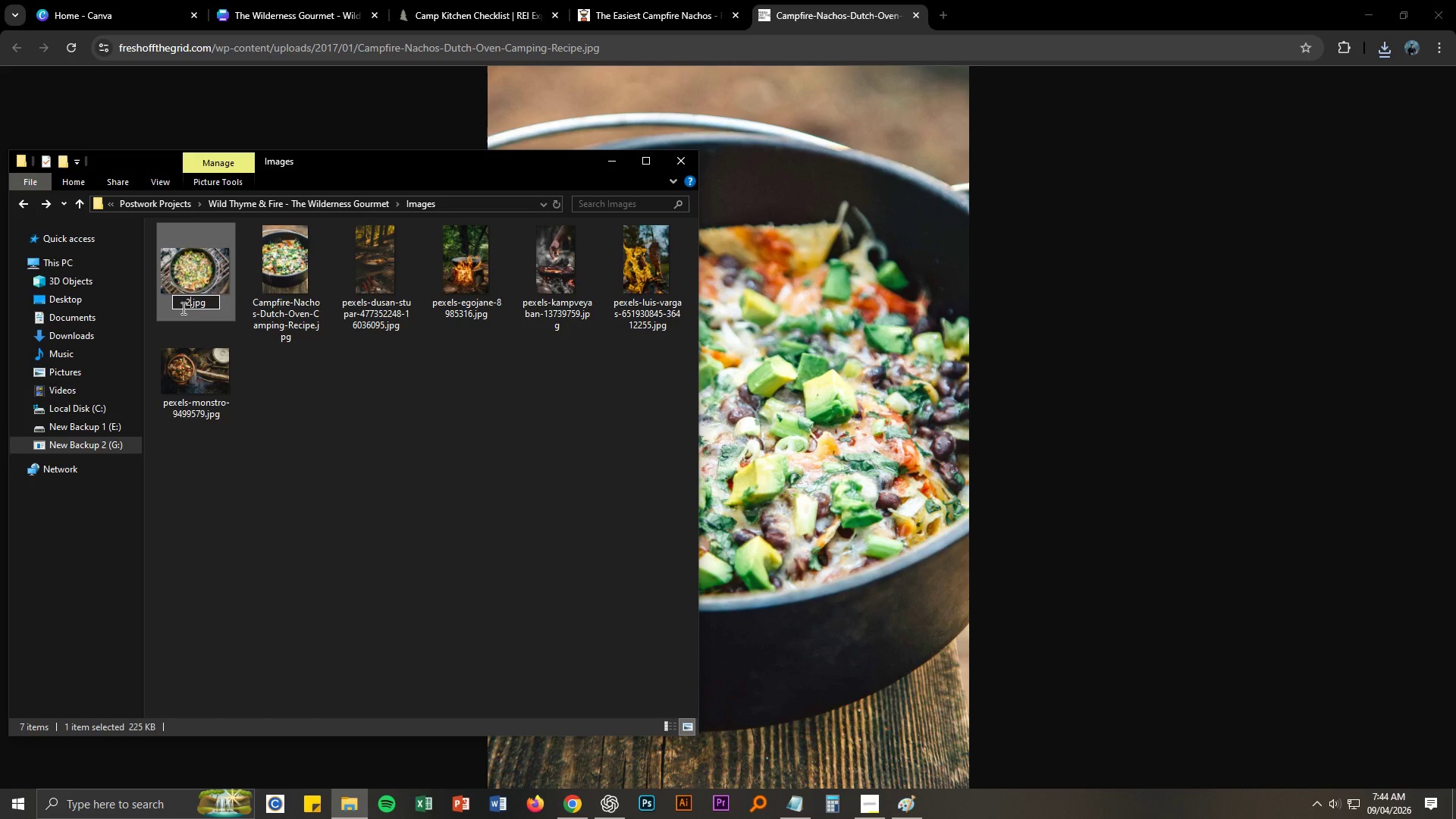 
key(2)
 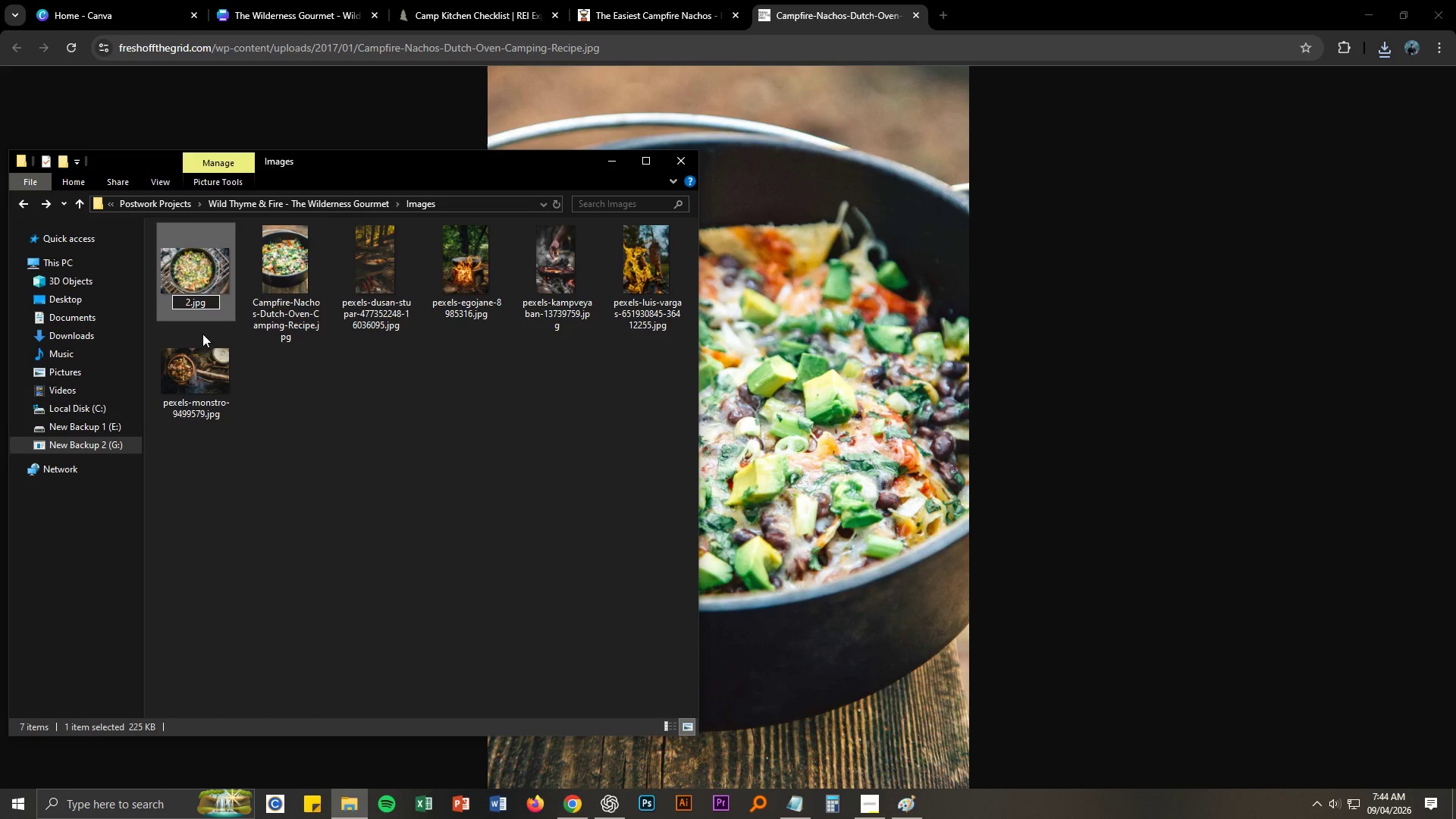 
key(Control+Z)
 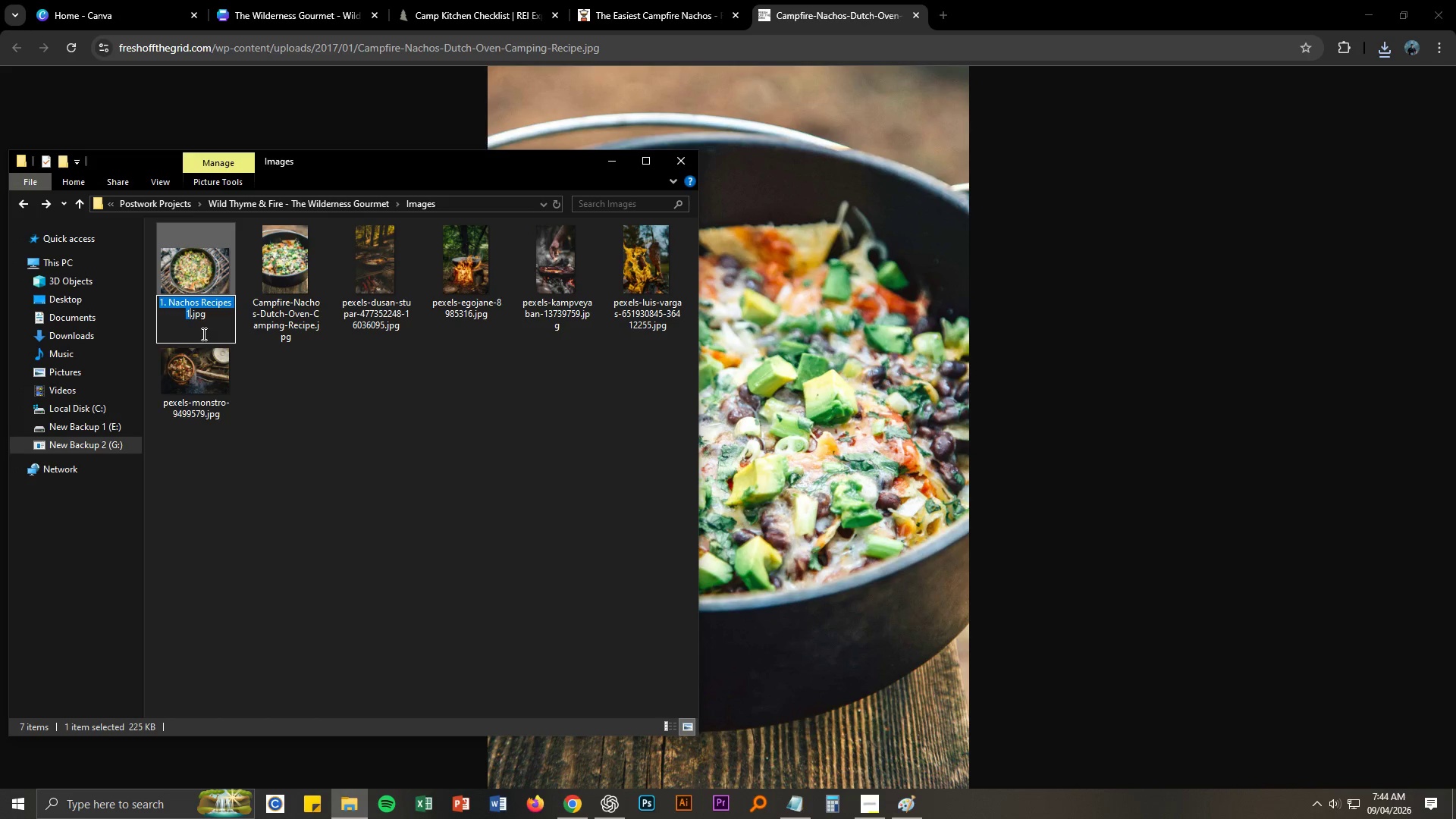 
key(Control+Z)
 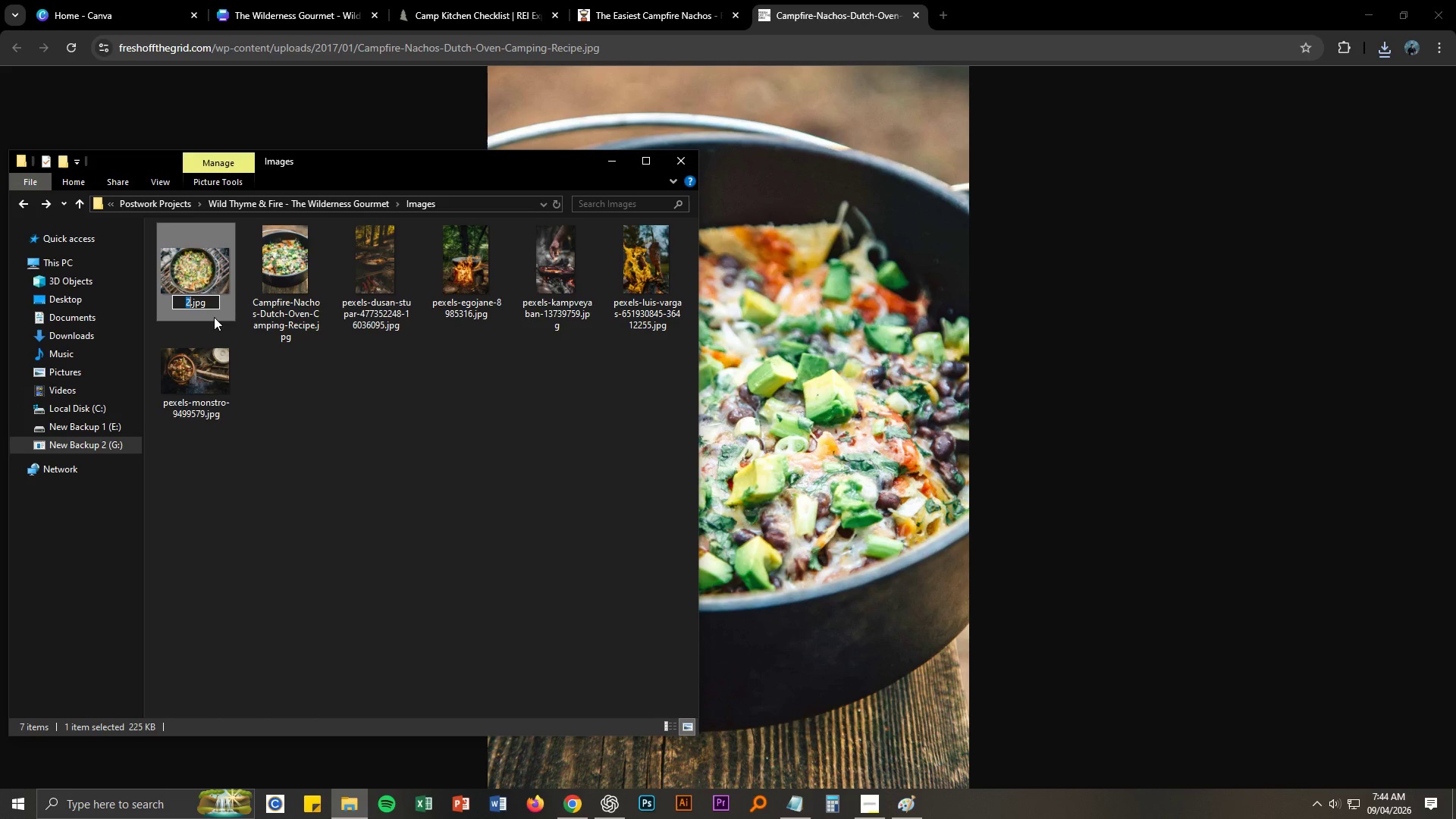 
key(Control+Z)
 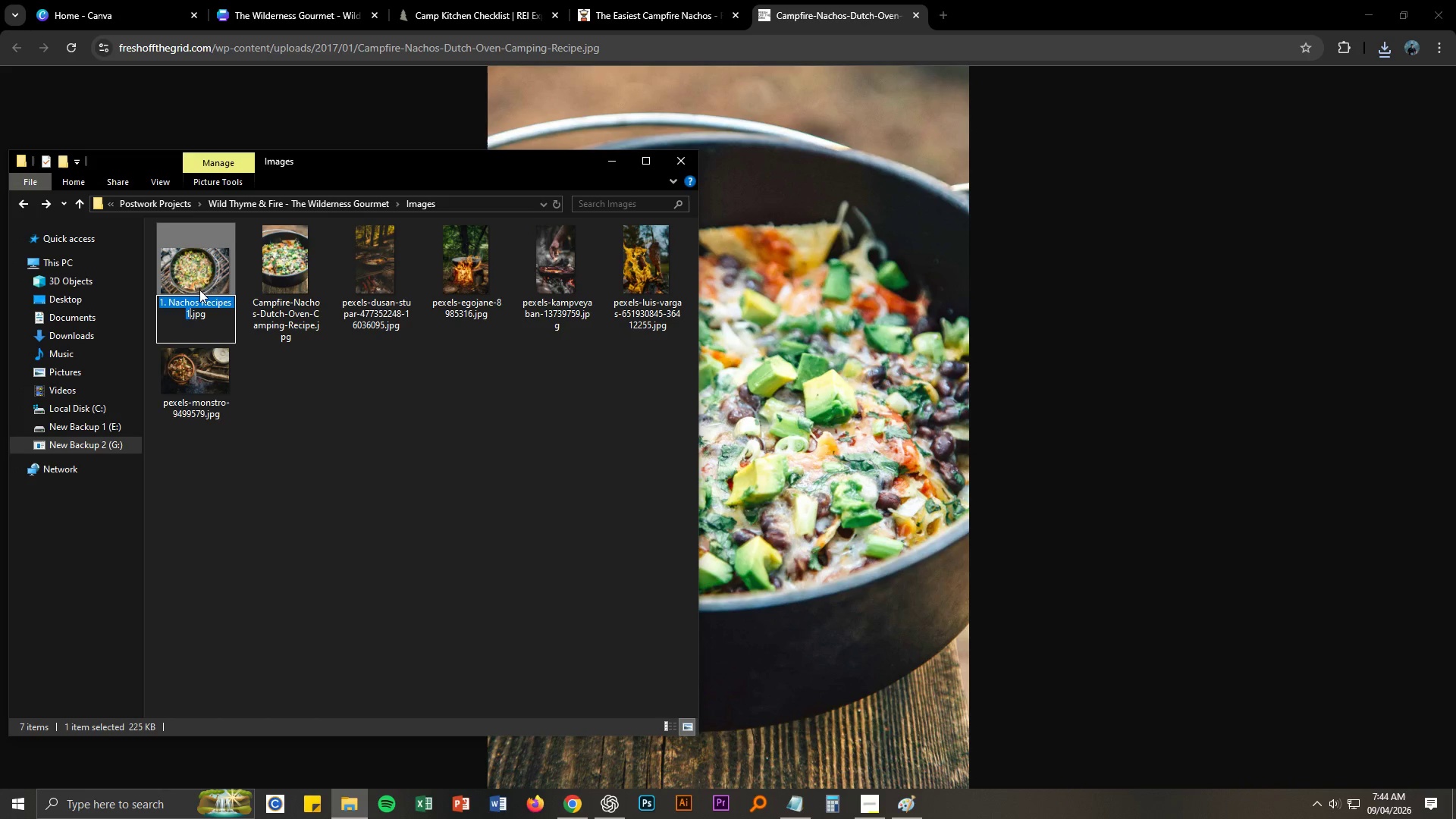 
left_click([198, 285])
 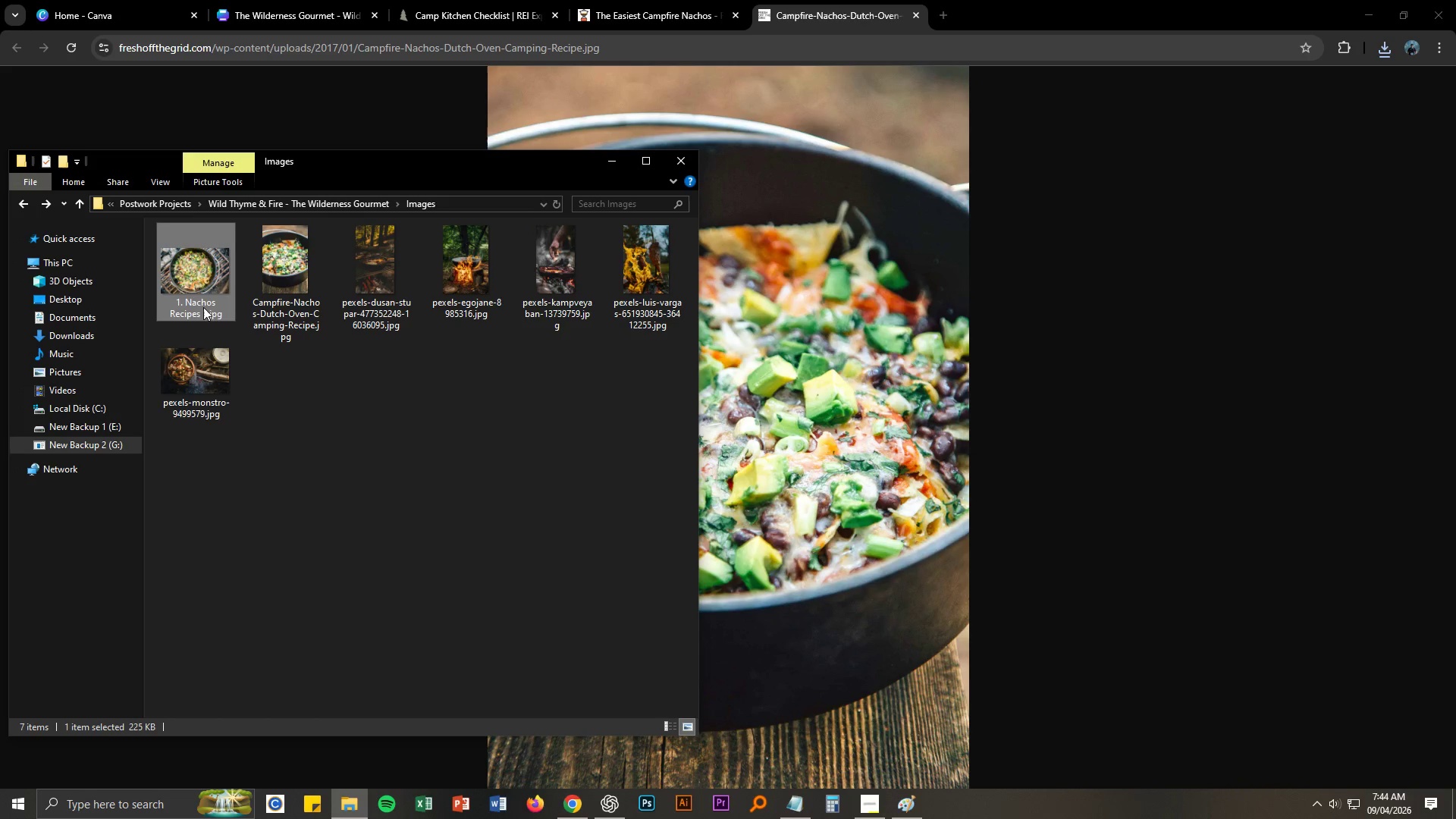 
left_click([202, 304])
 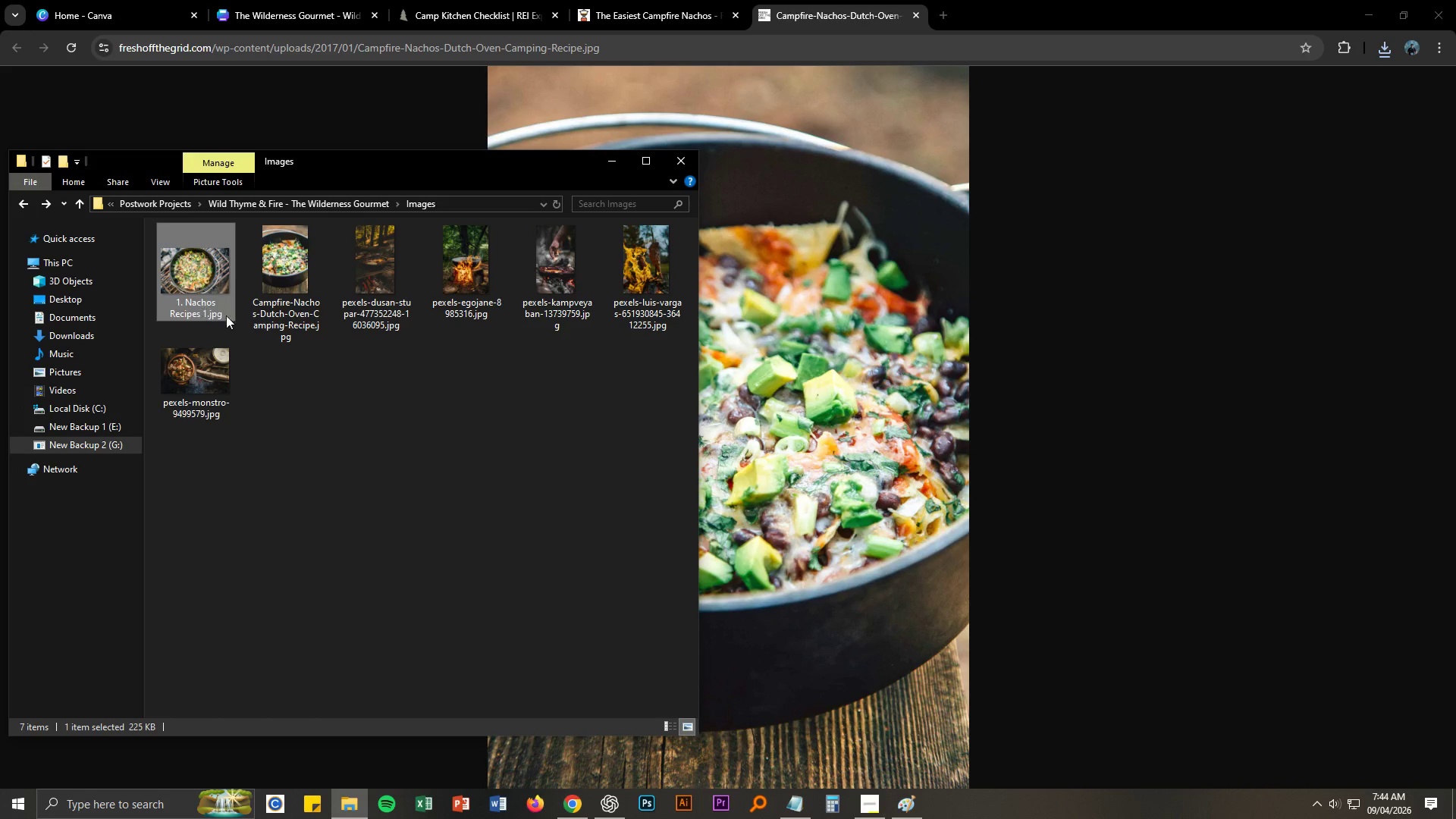 
key(F2)
 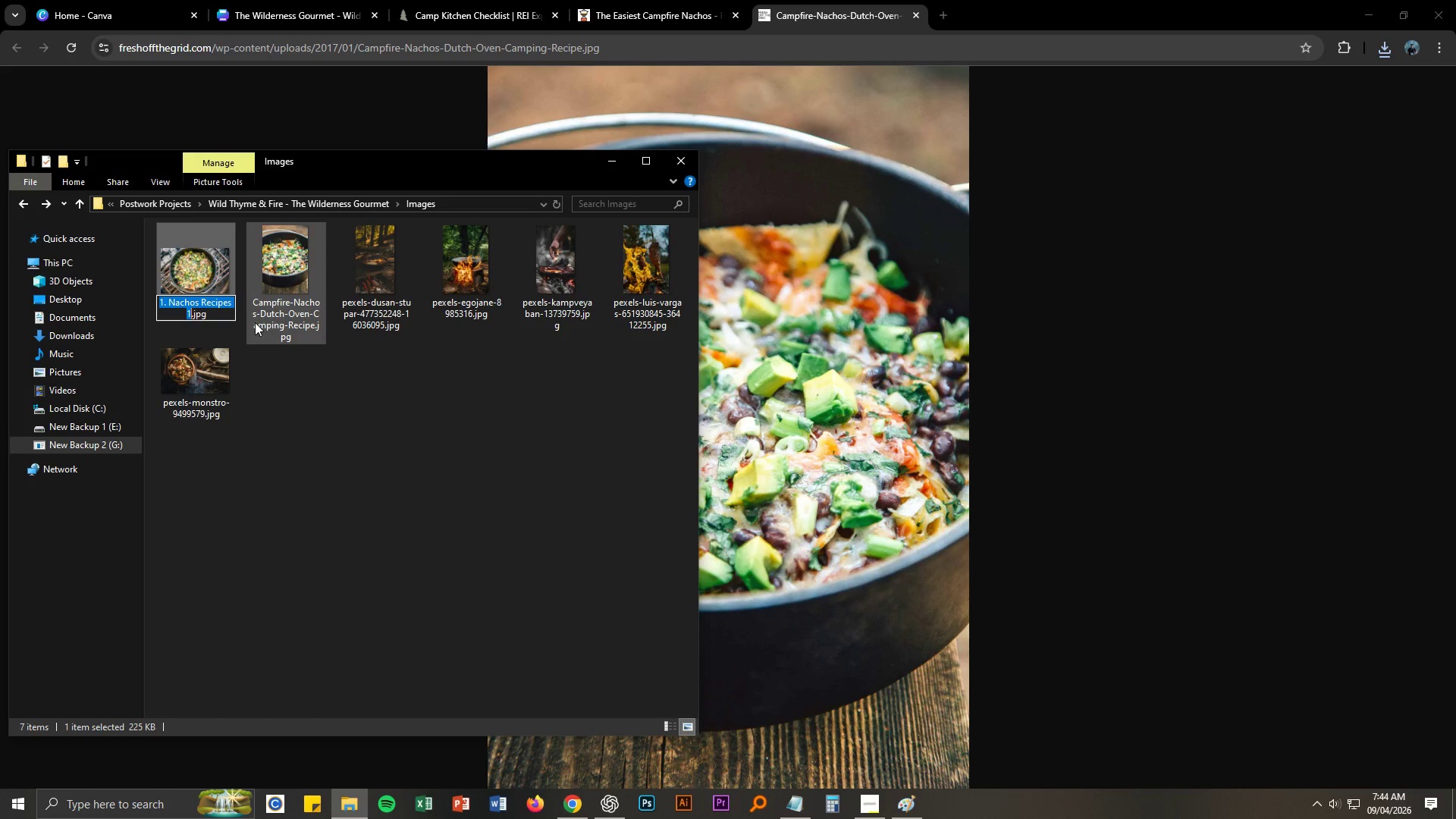 
key(Control+ControlLeft)
 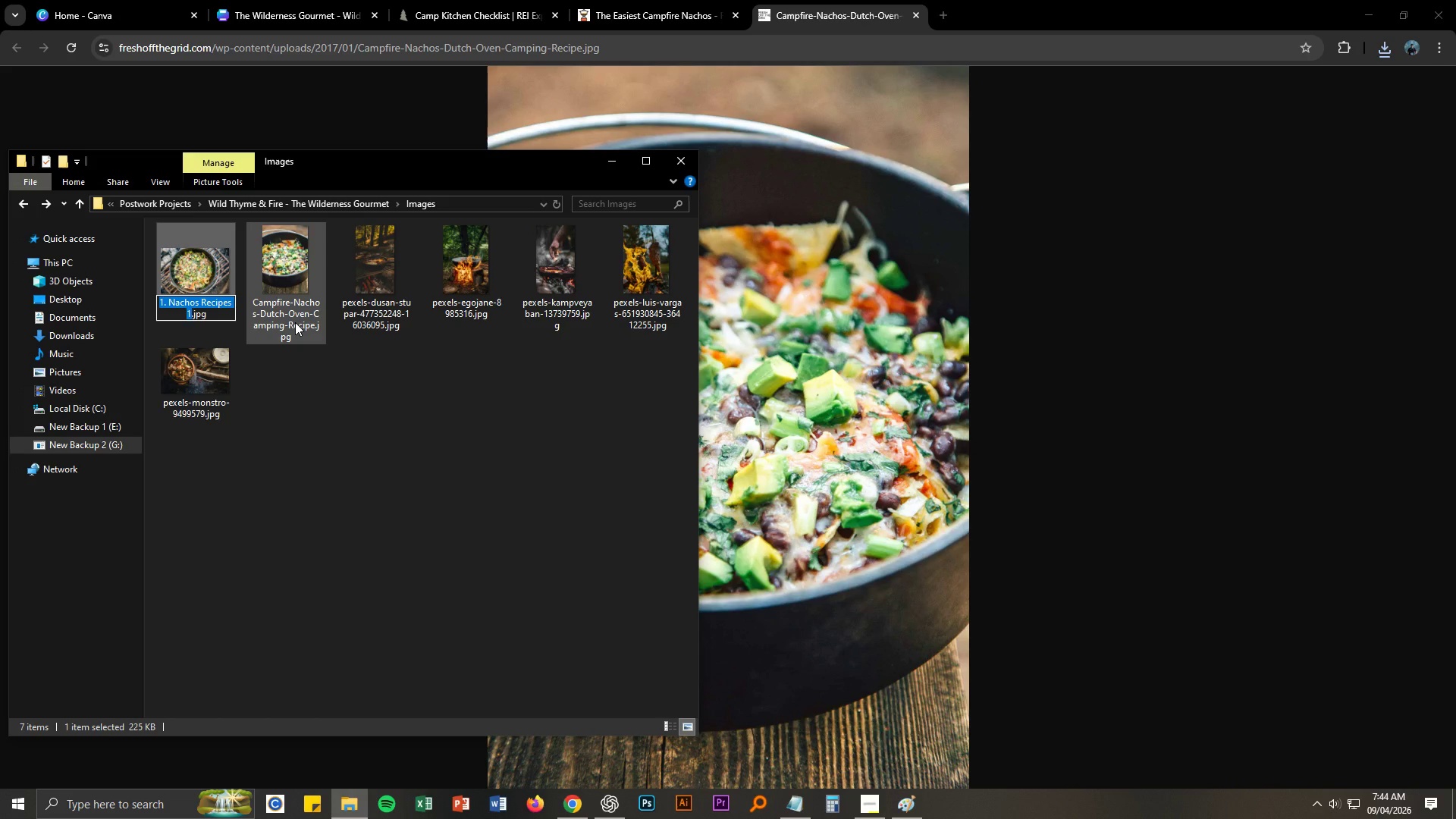 
key(Control+C)
 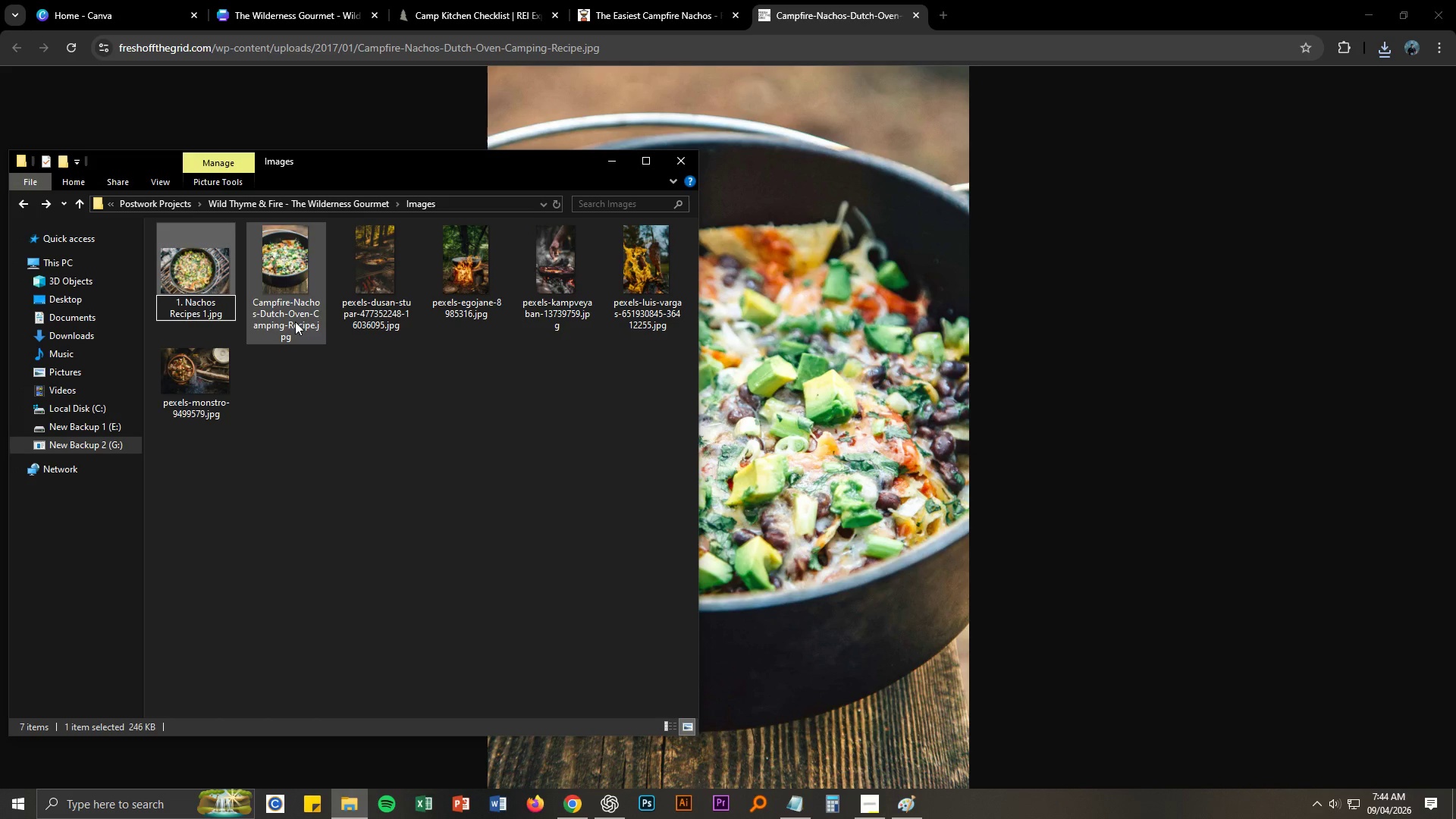 
left_click([295, 322])
 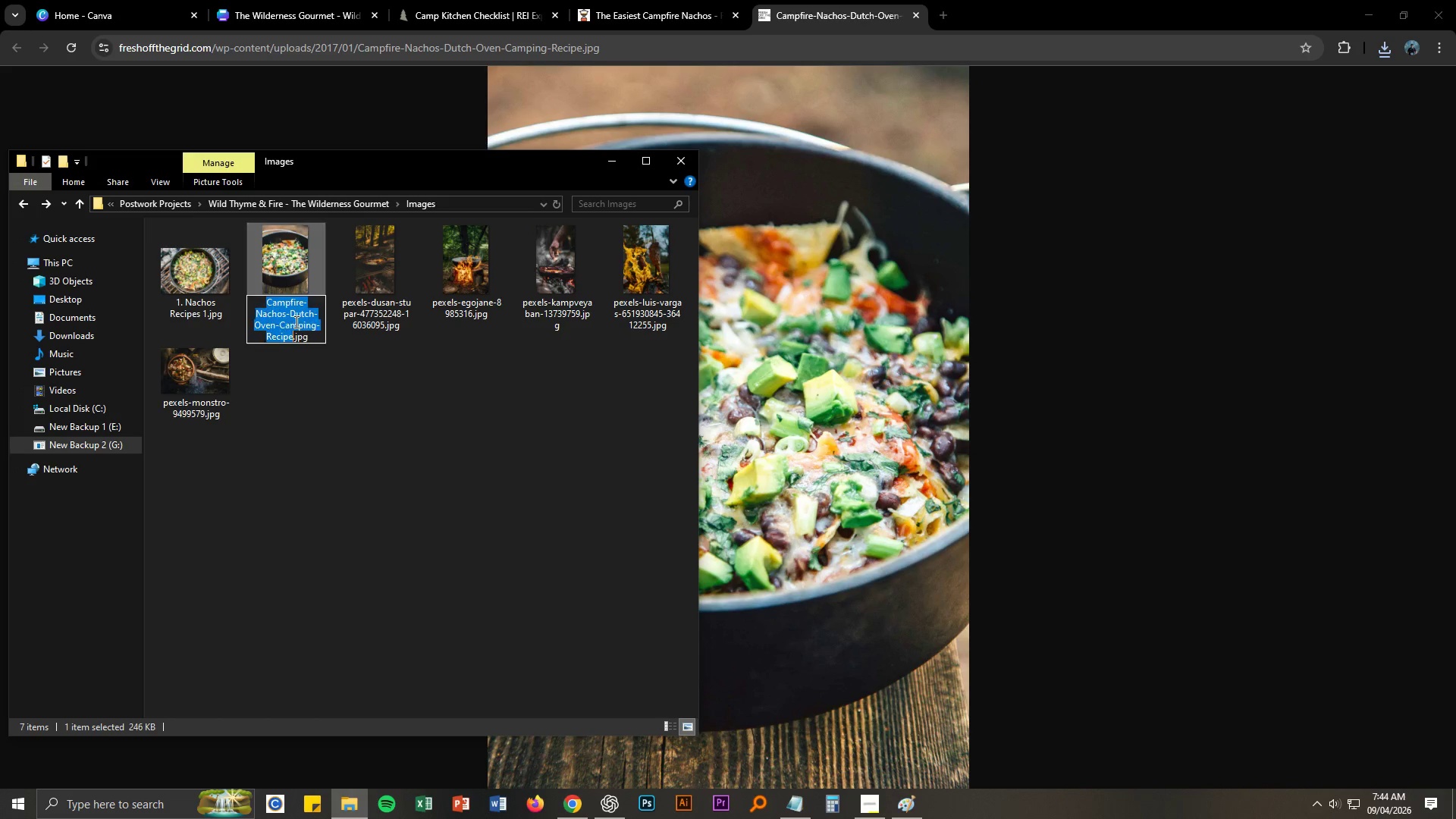 
key(F2)
 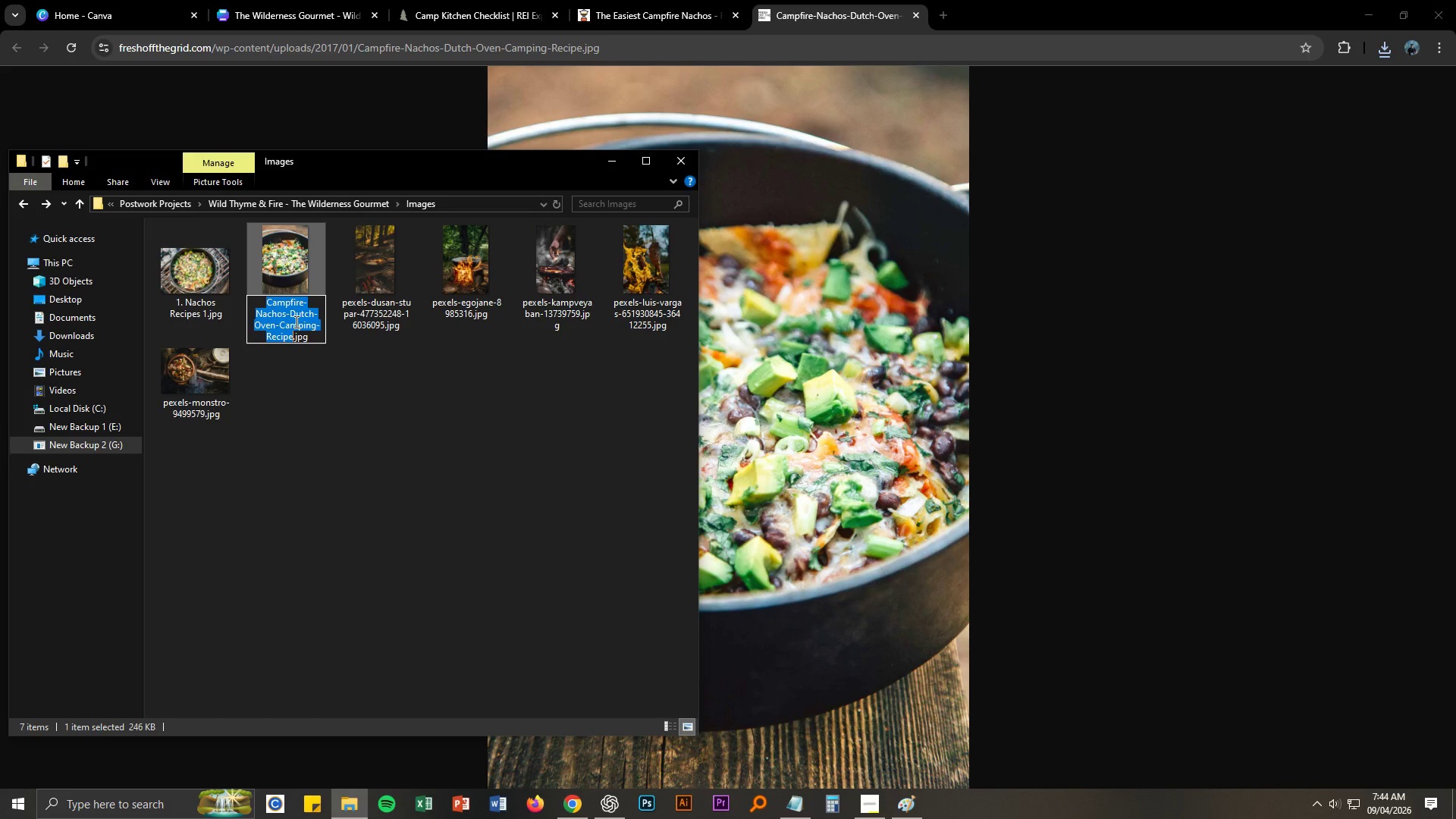 
key(Control+ControlLeft)
 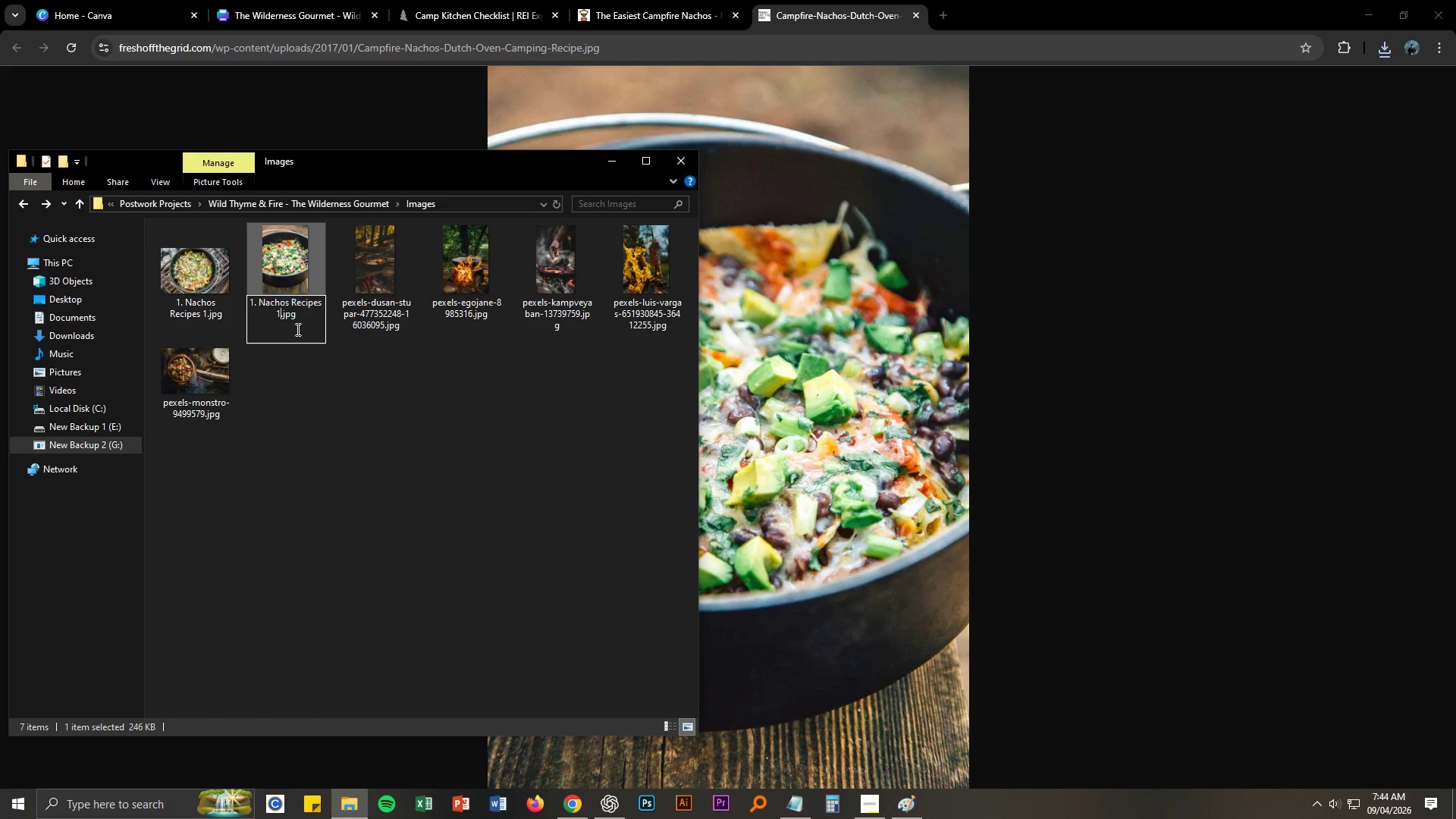 
key(Control+V)
 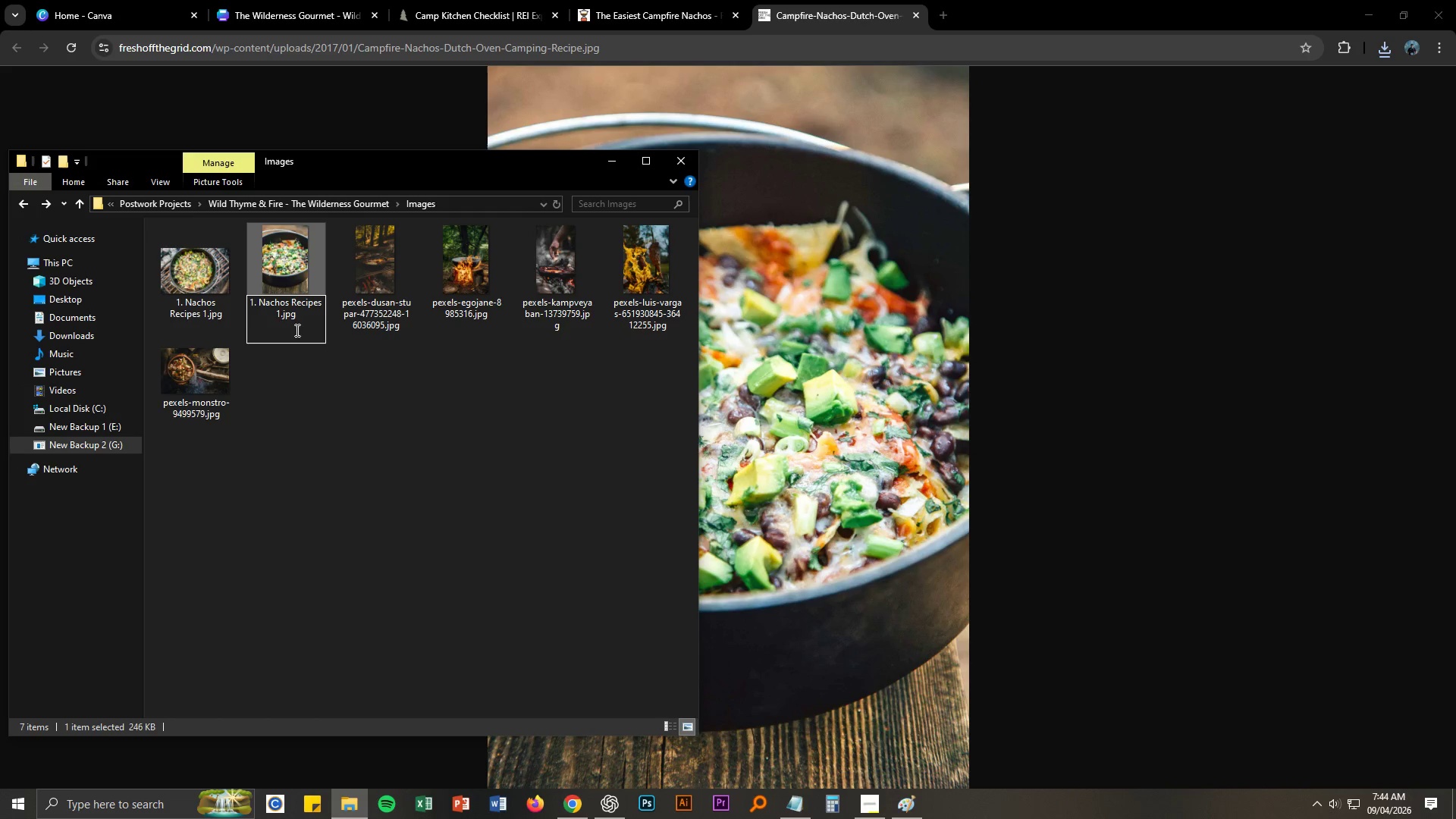 
key(Backspace)
 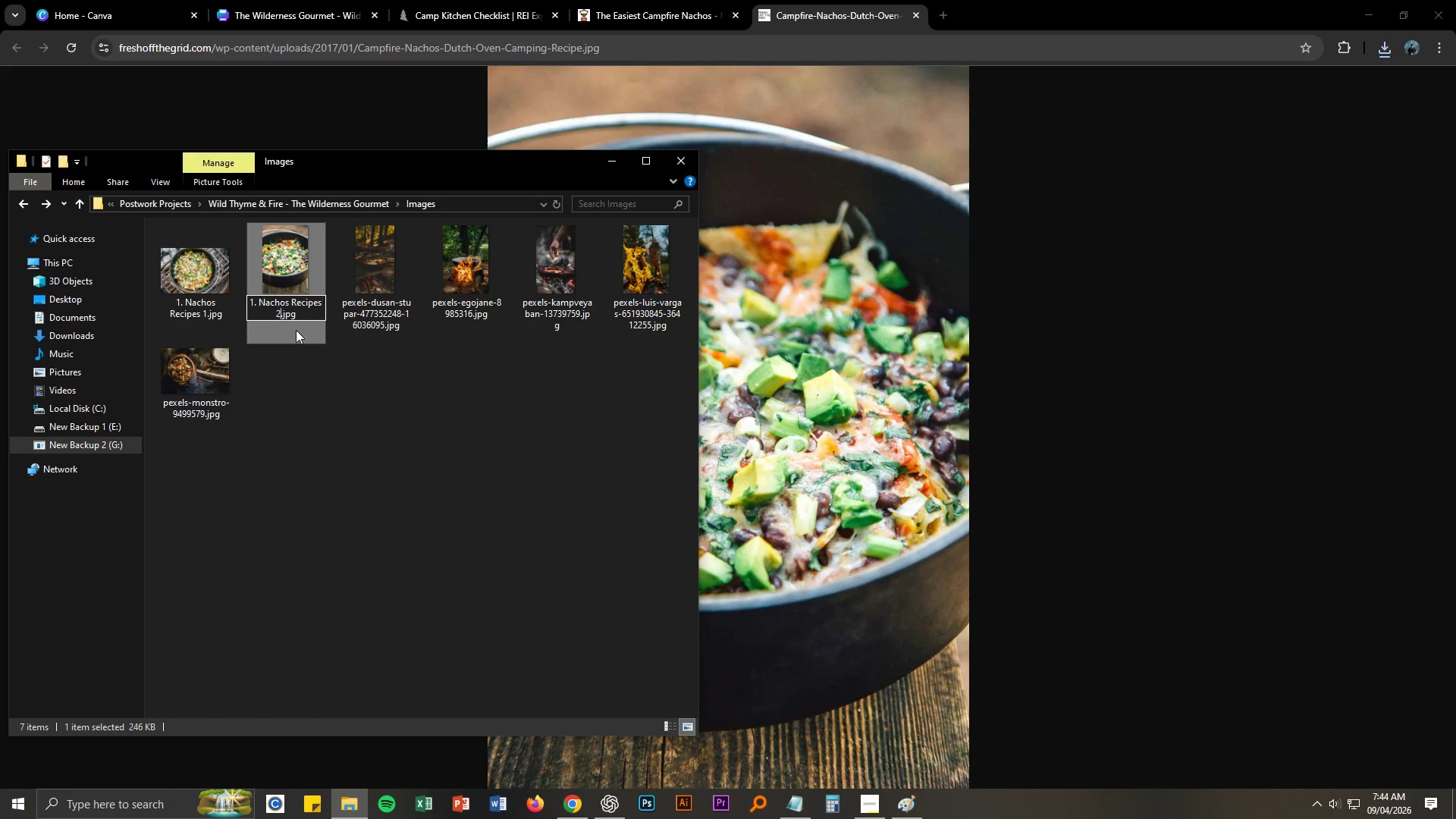 
key(2)
 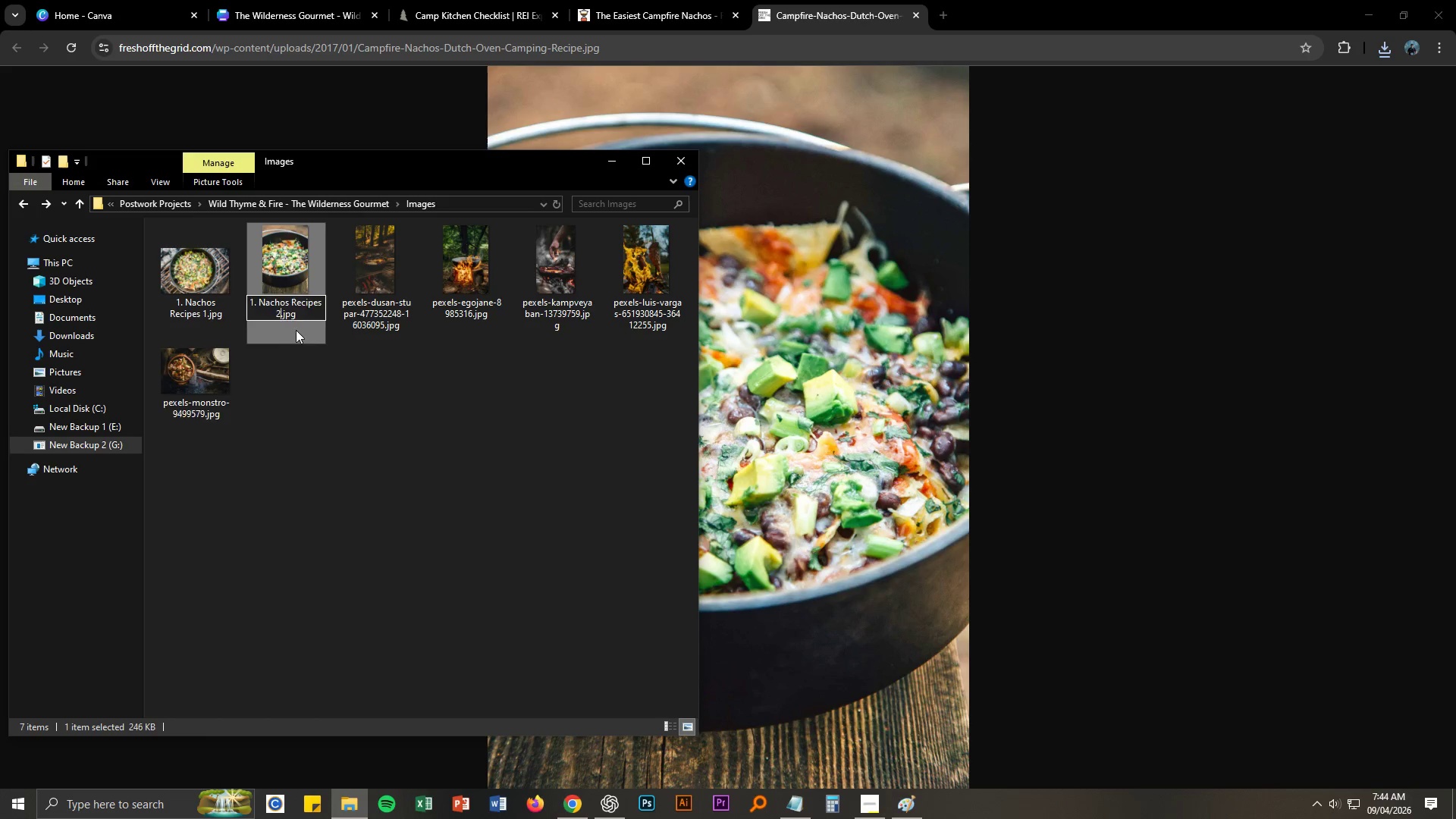 
key(Enter)
 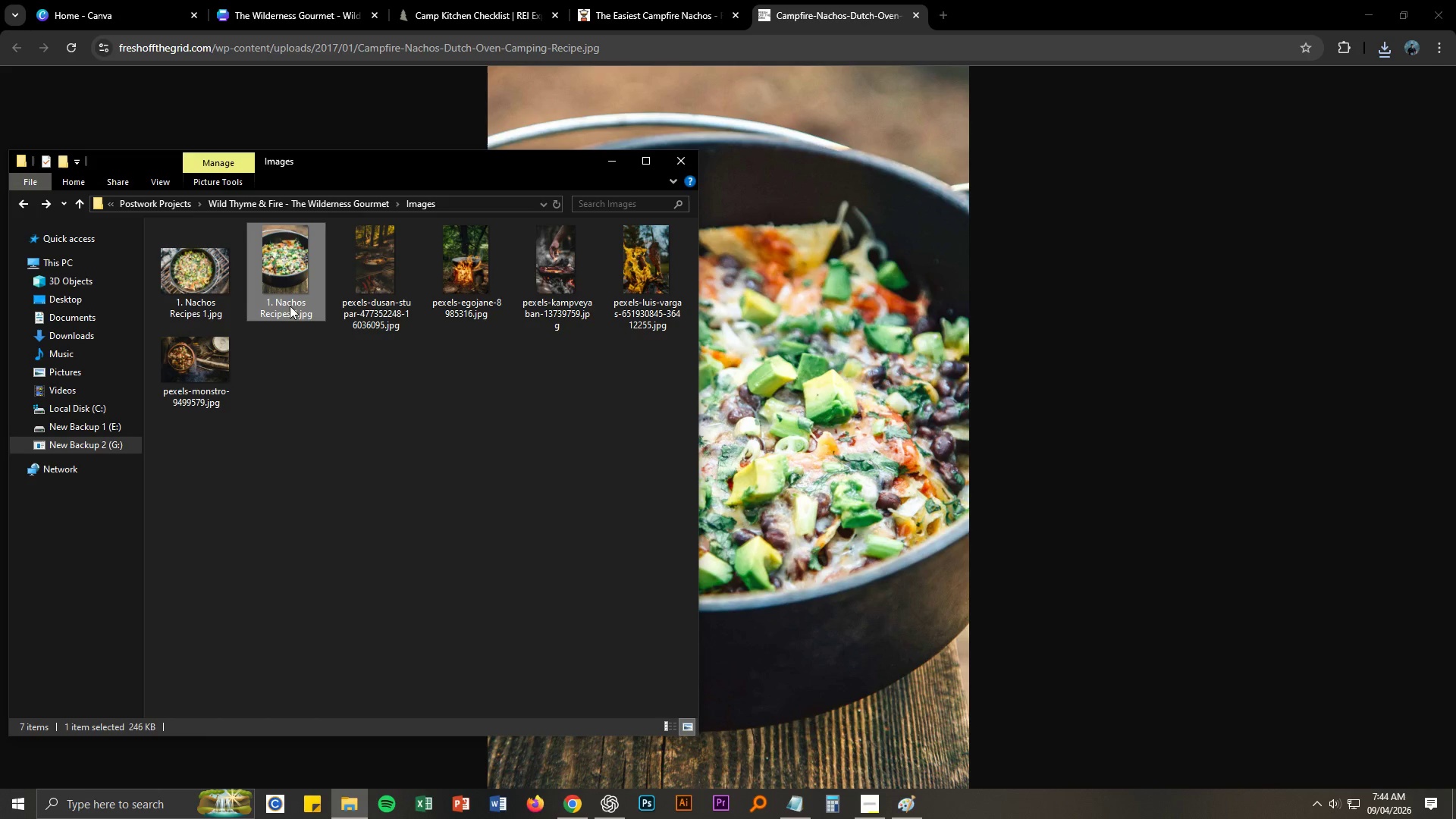 
left_click([287, 297])
 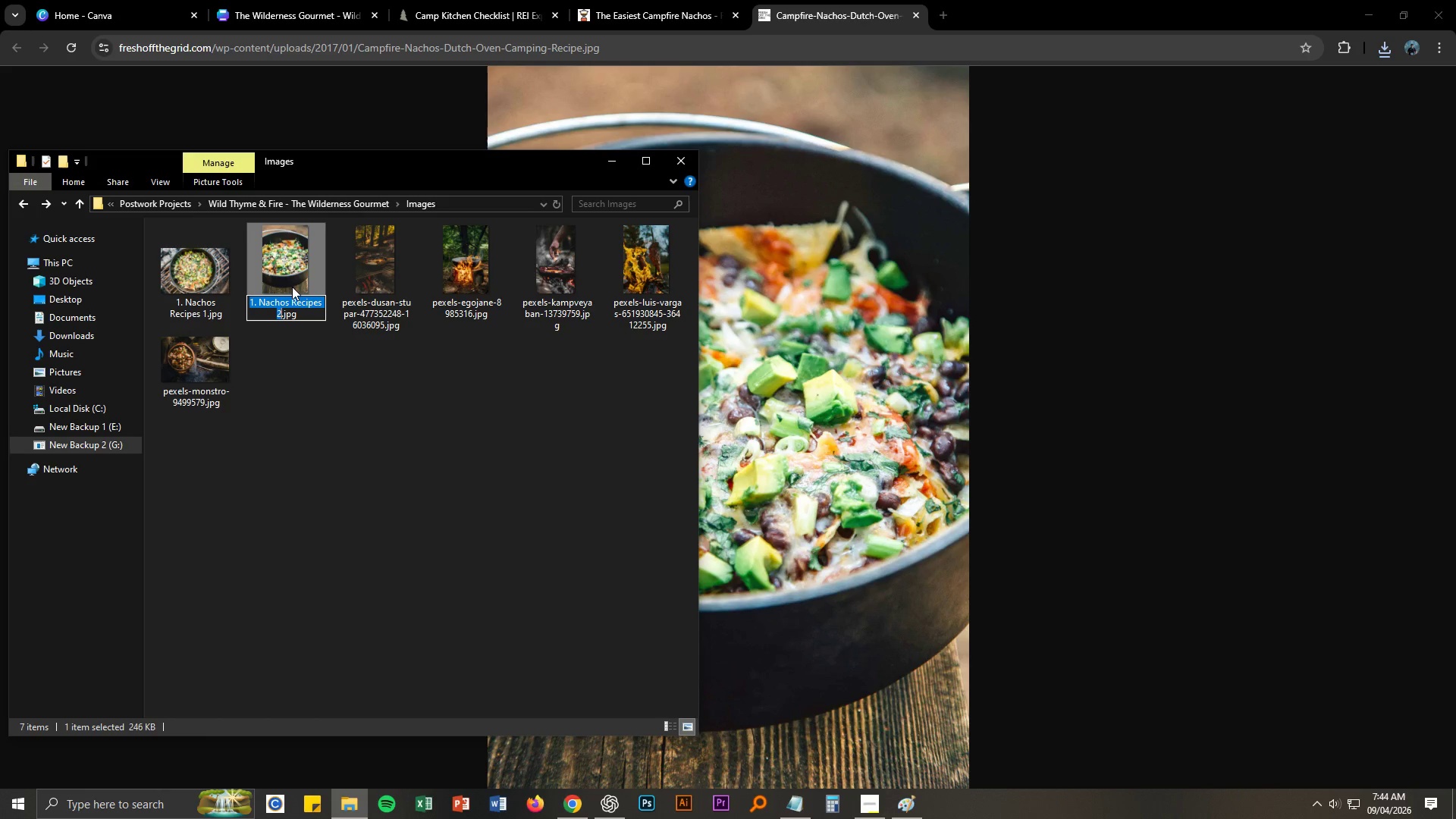 
left_click_drag(start_coordinate=[292, 290], to_coordinate=[808, 606])
 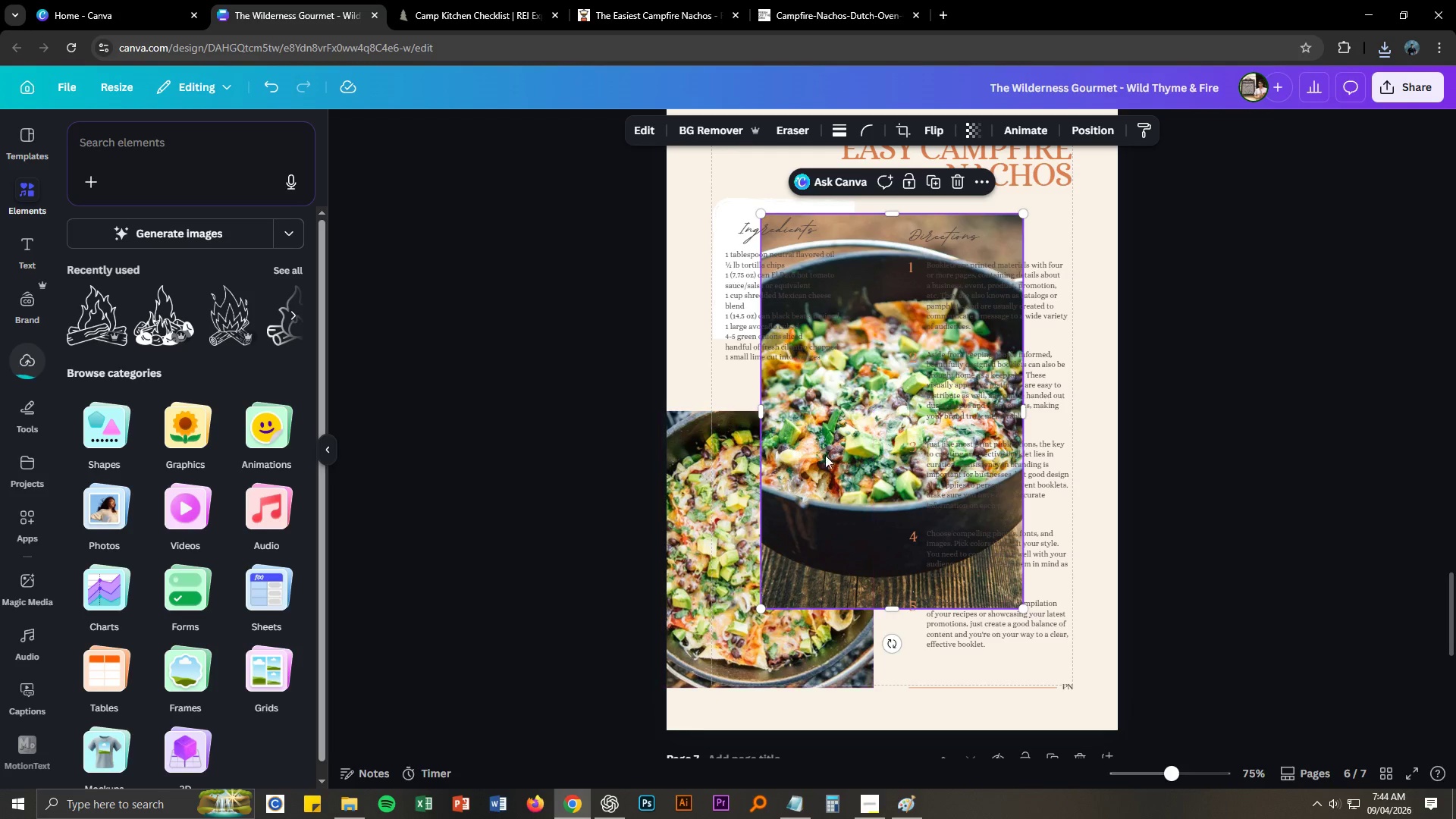 
left_click_drag(start_coordinate=[897, 426], to_coordinate=[780, 535])
 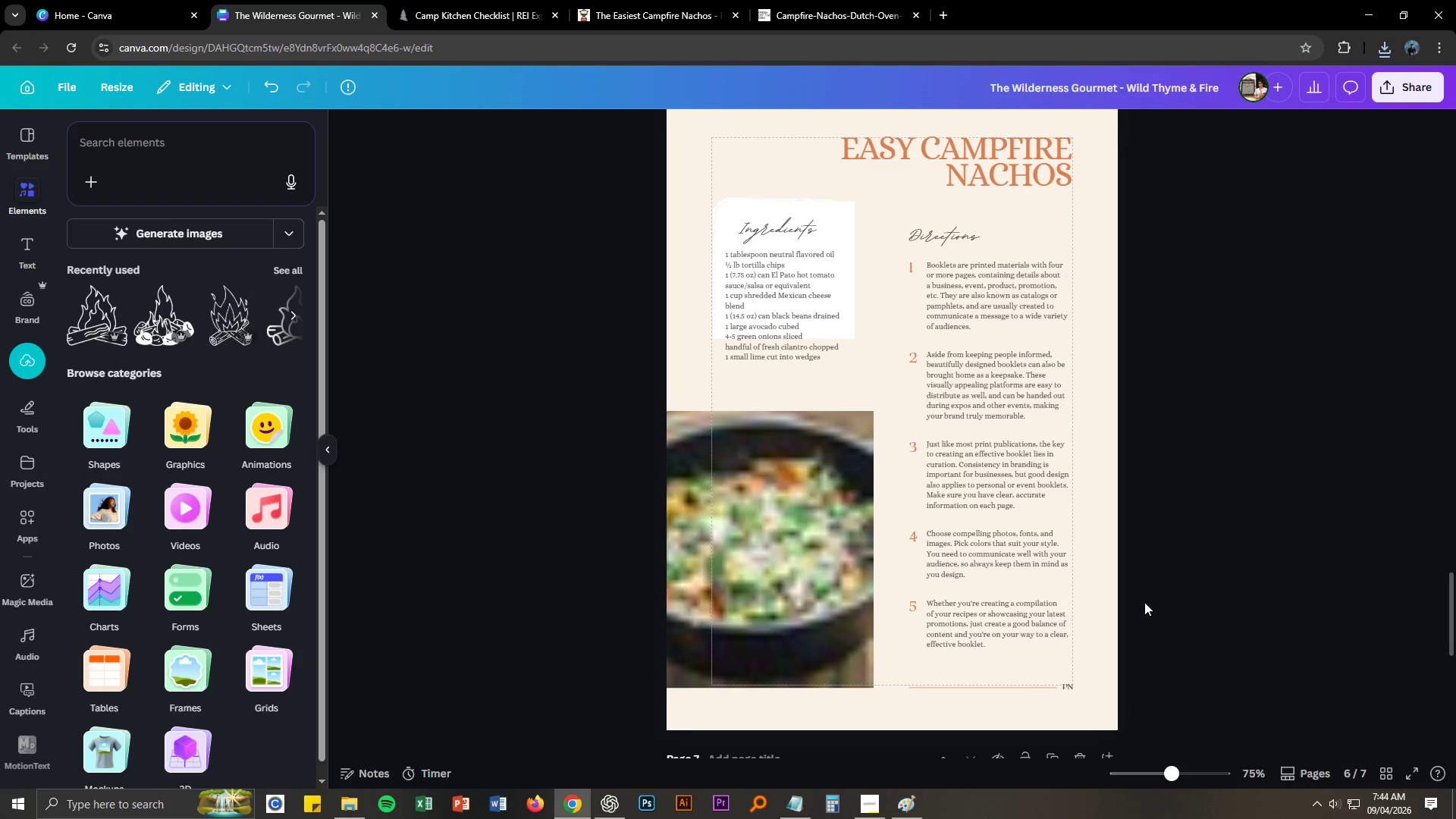 
key(Control+Z)
 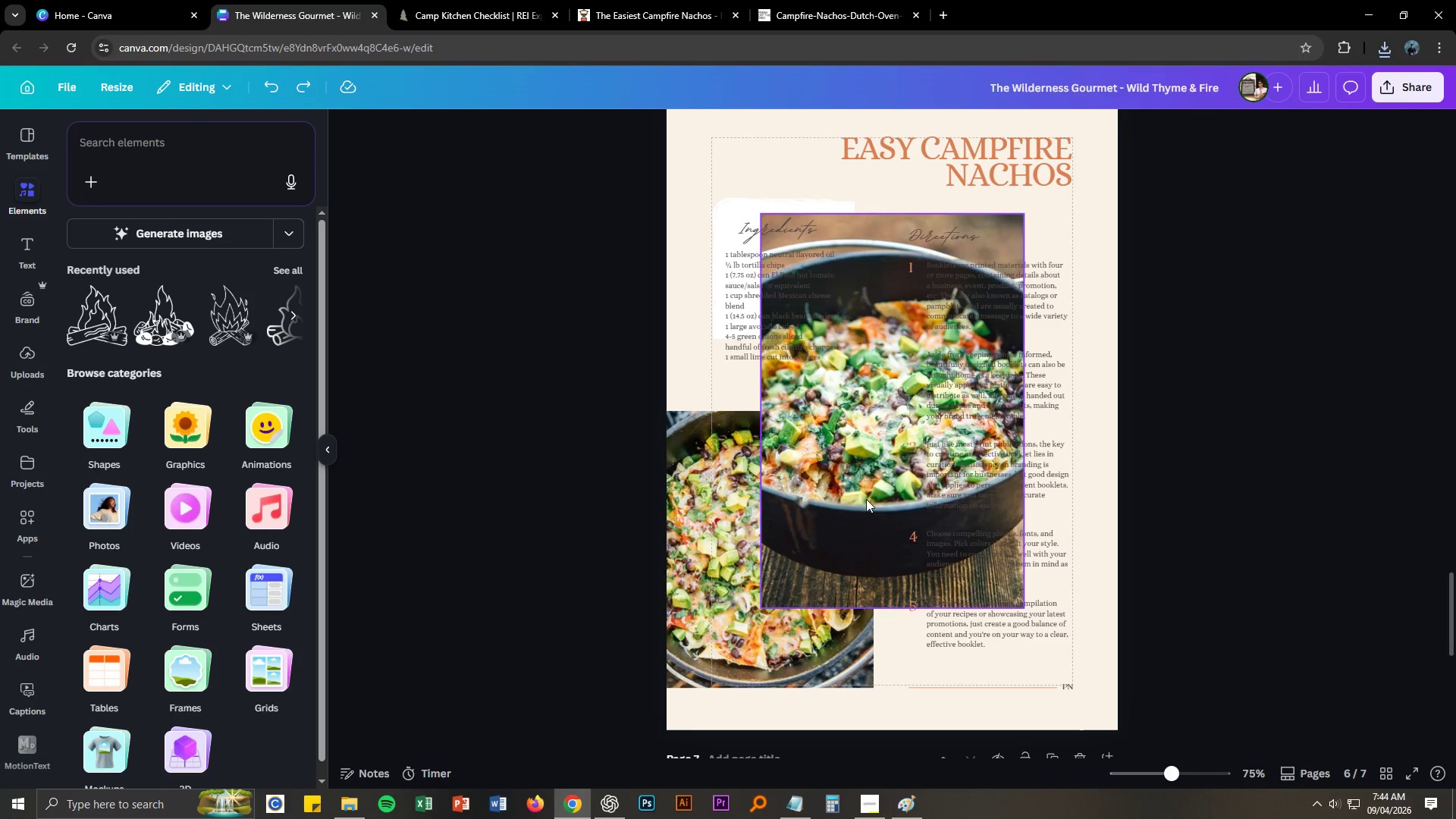 
left_click_drag(start_coordinate=[880, 471], to_coordinate=[745, 629])
 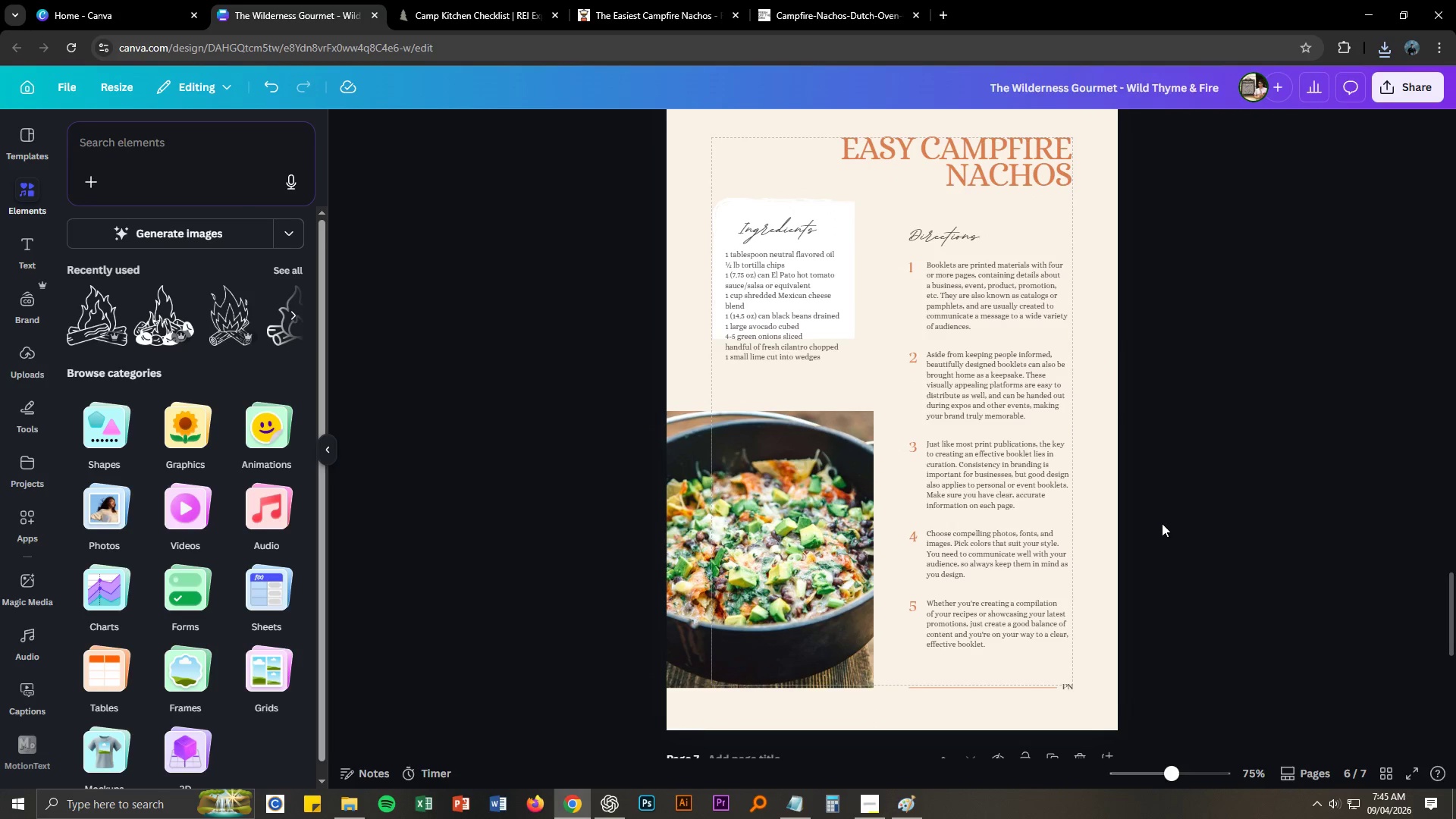 
left_click([1162, 522])
 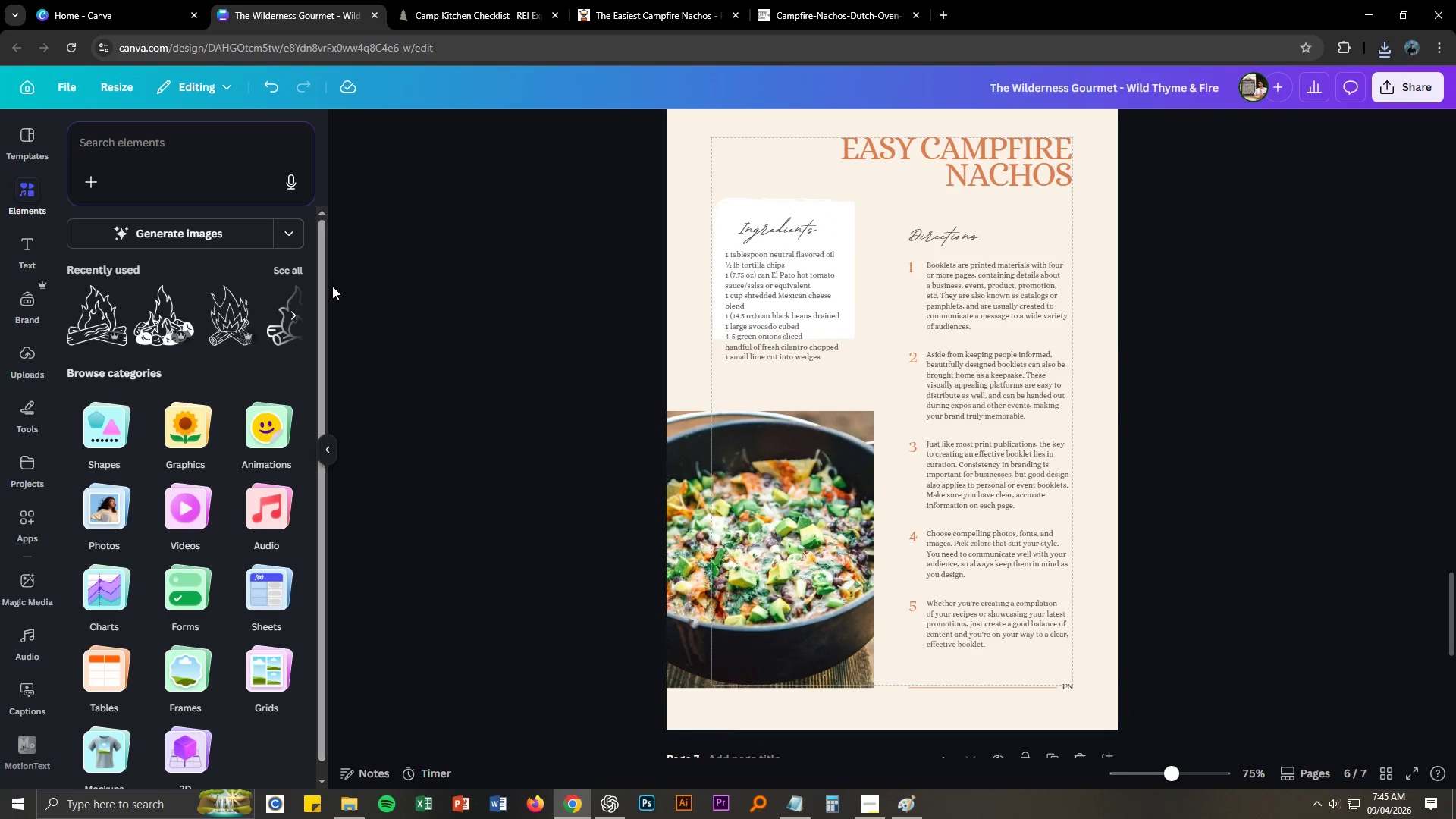 
left_click([108, 141])
 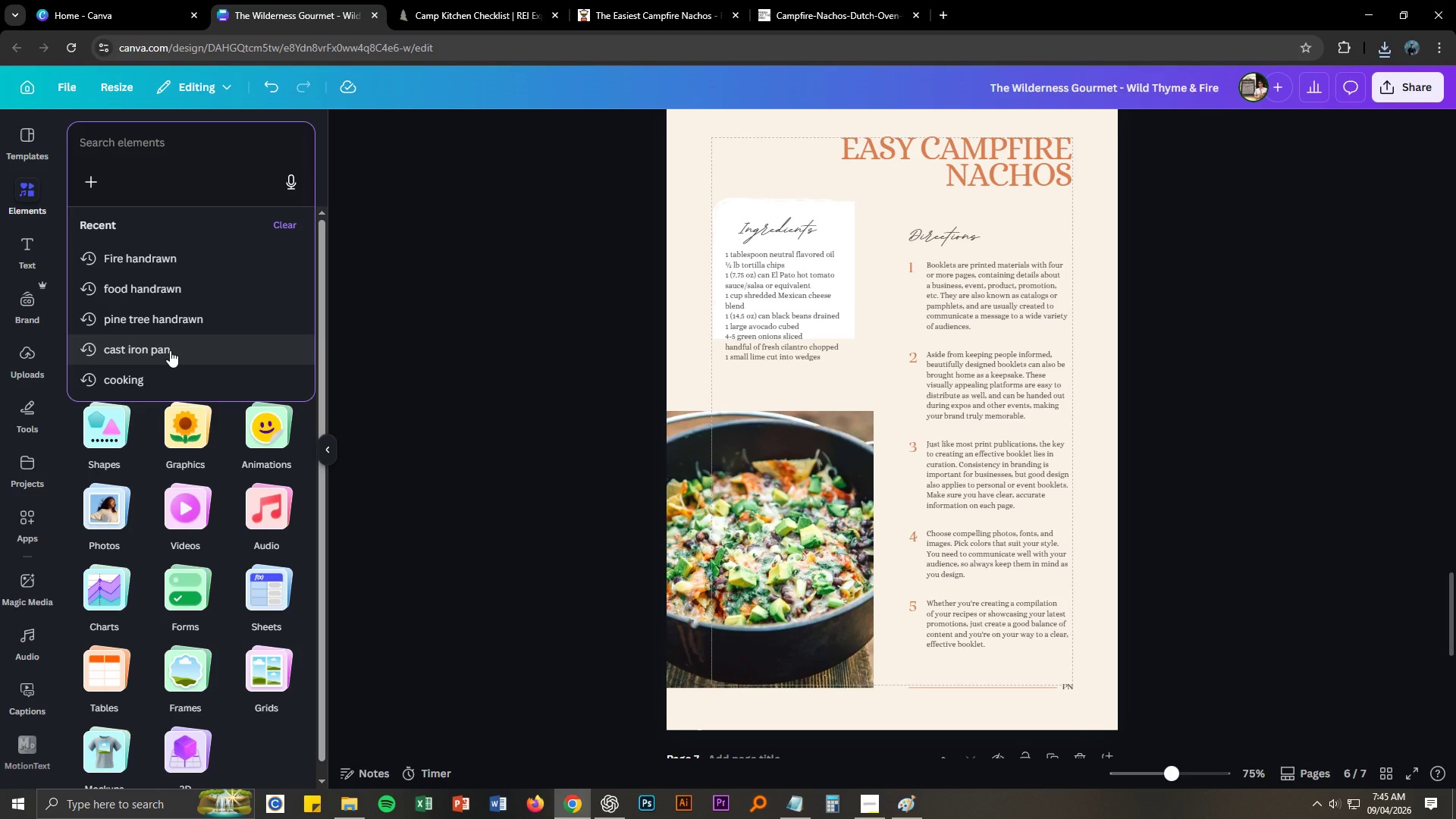 
wait(8.86)
 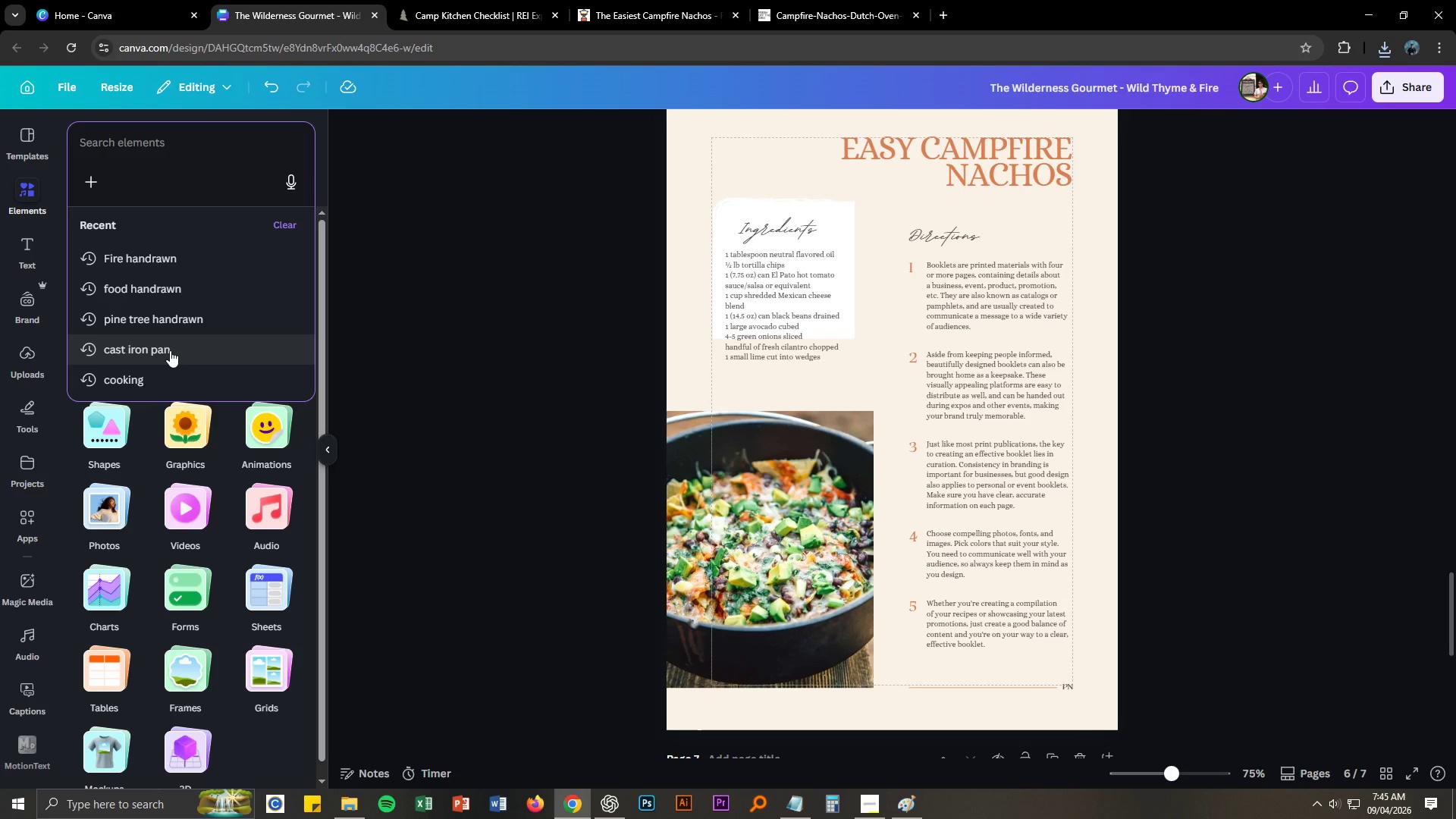 
type(pin)
 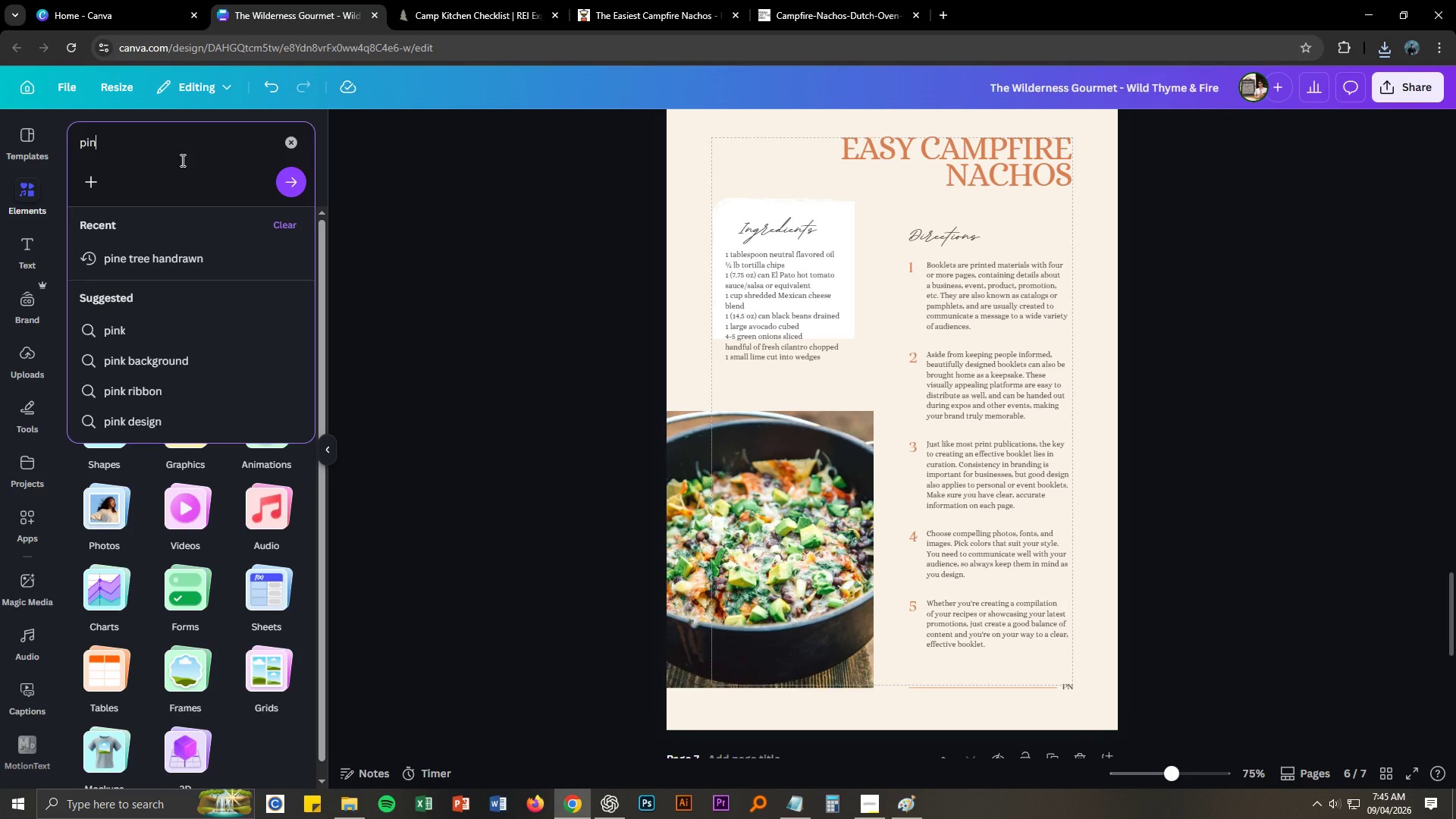 
left_click([184, 252])
 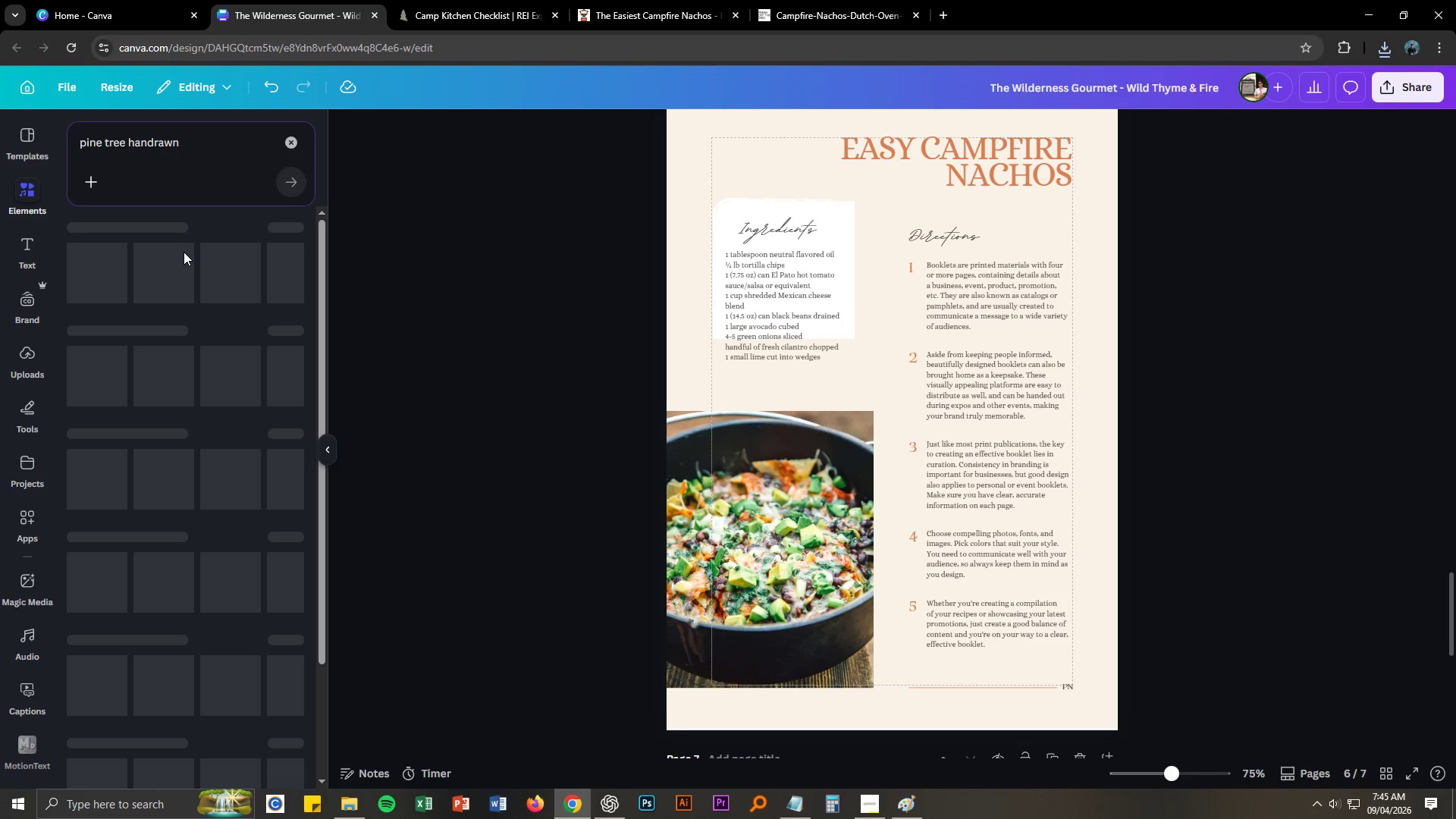 
mouse_move([206, 353])
 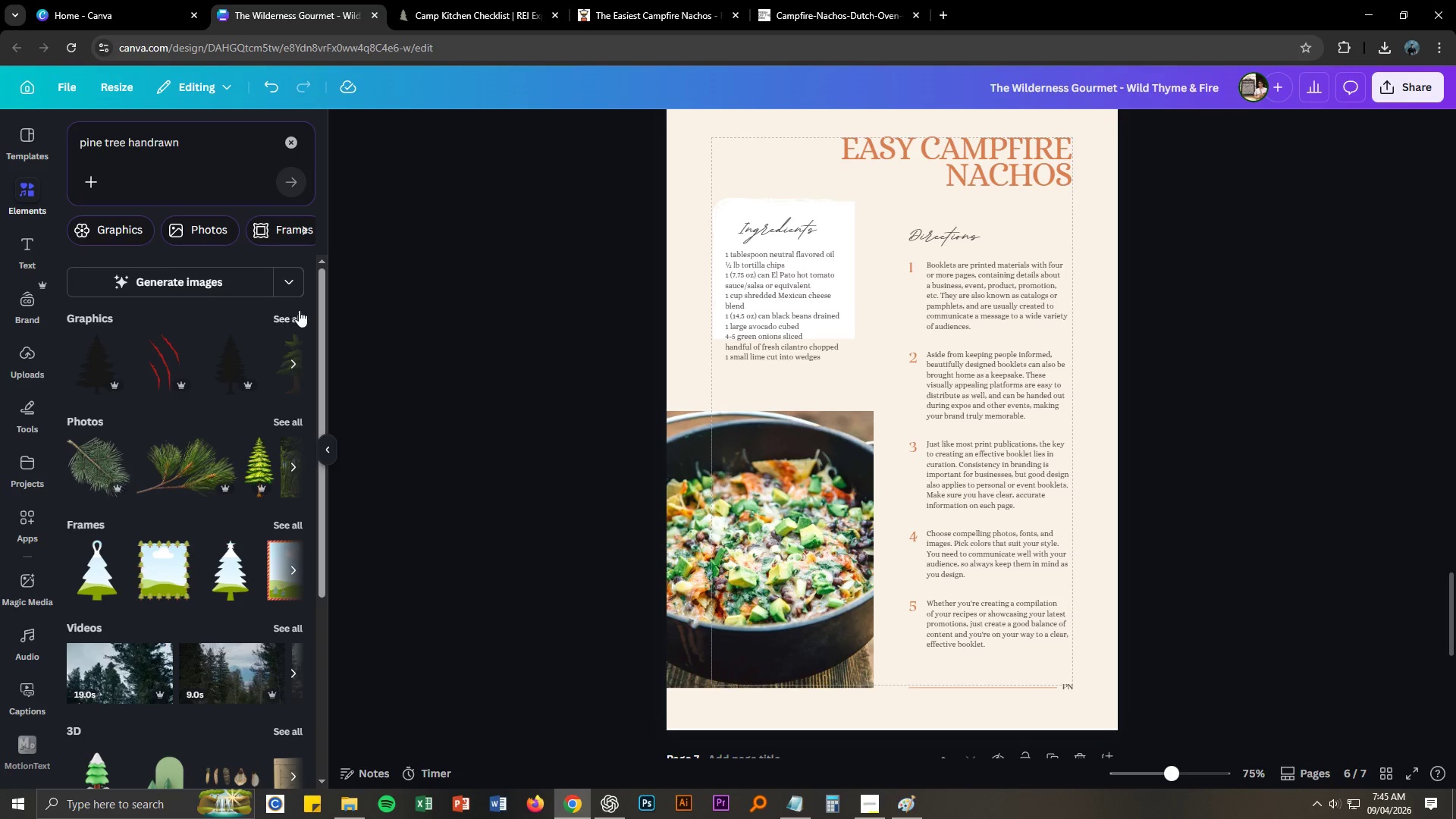 
left_click([290, 317])
 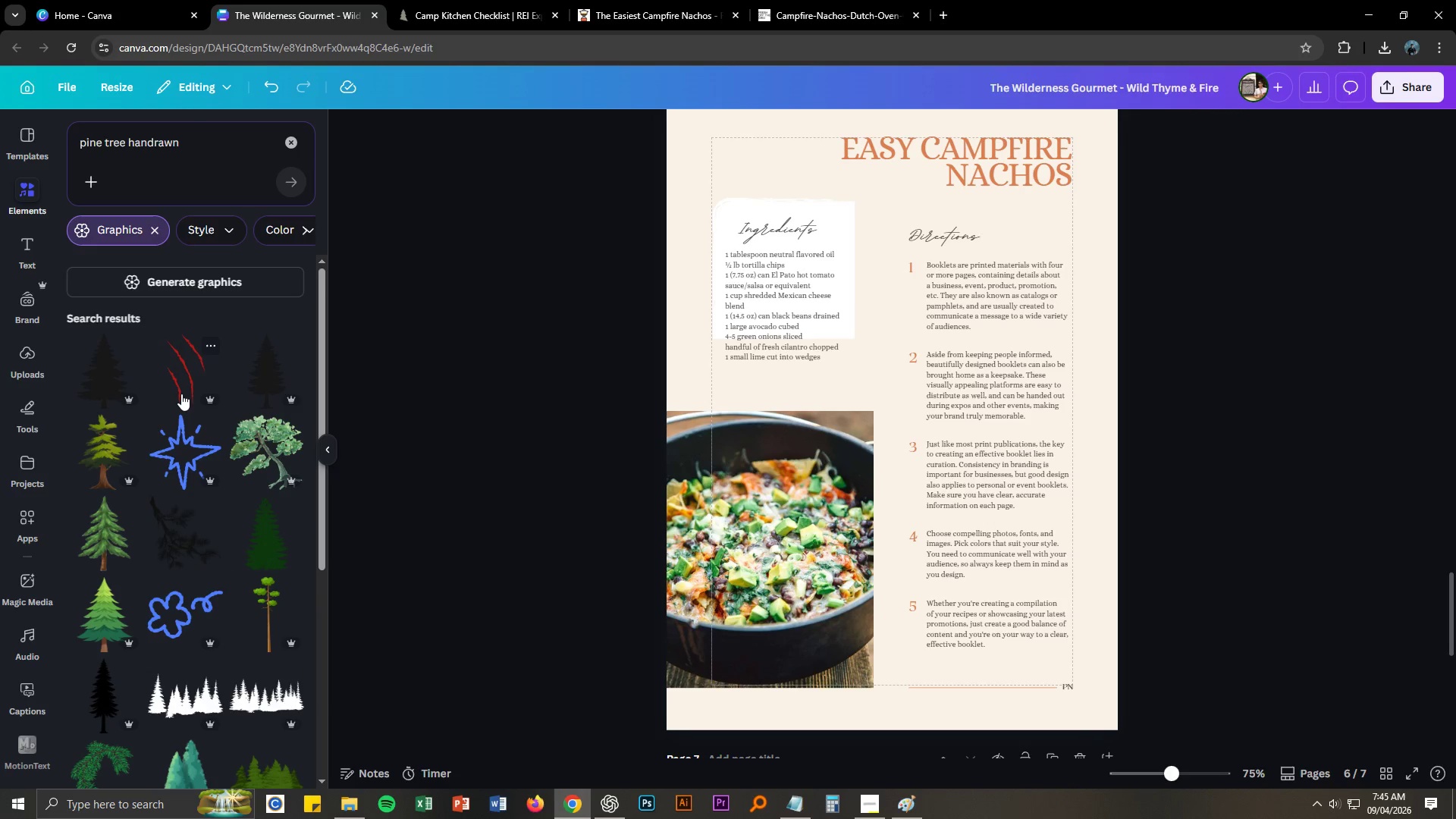 
scroll: coordinate [181, 392], scroll_direction: down, amount: 26.0
 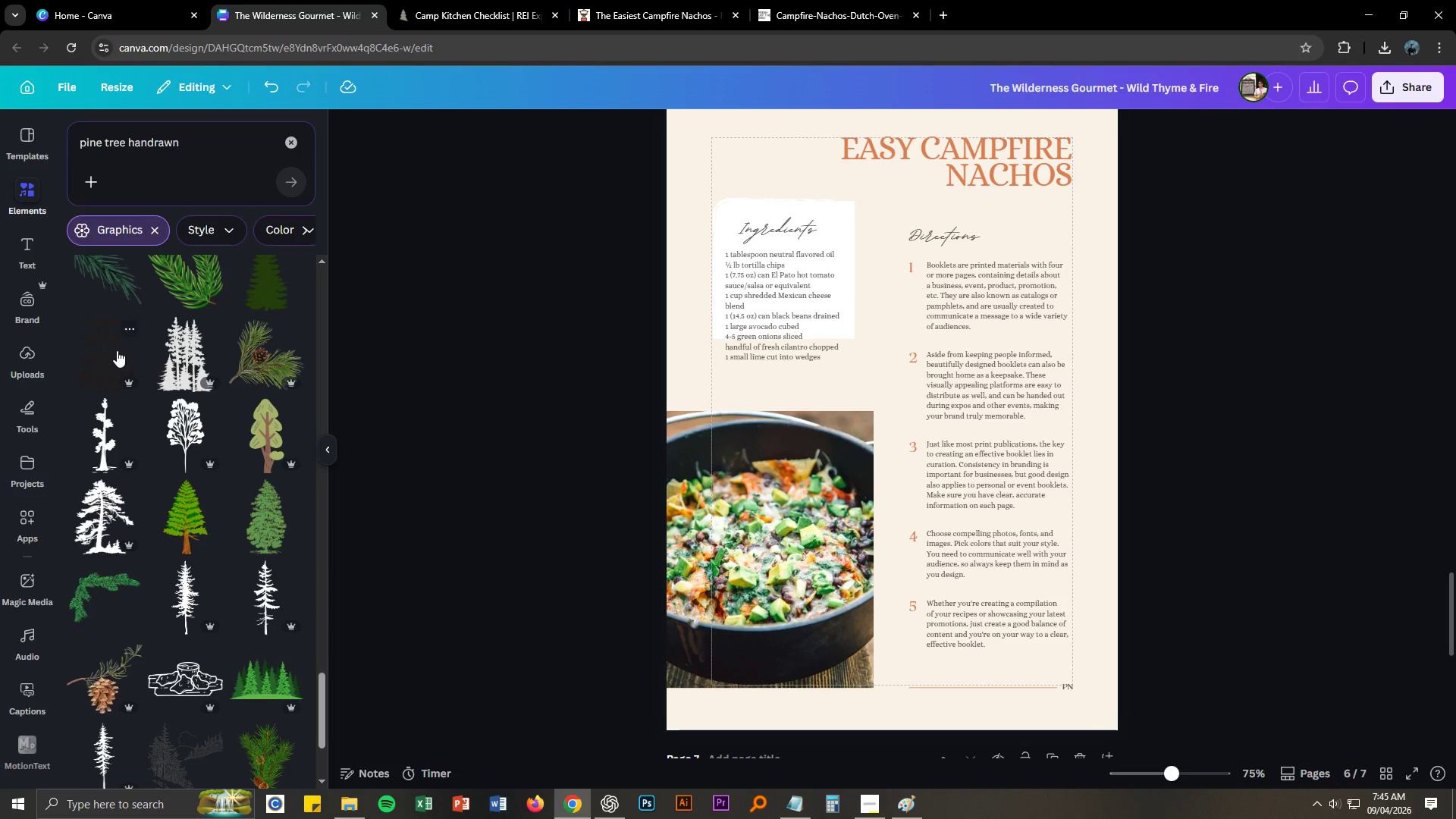 
double_click([178, 142])
 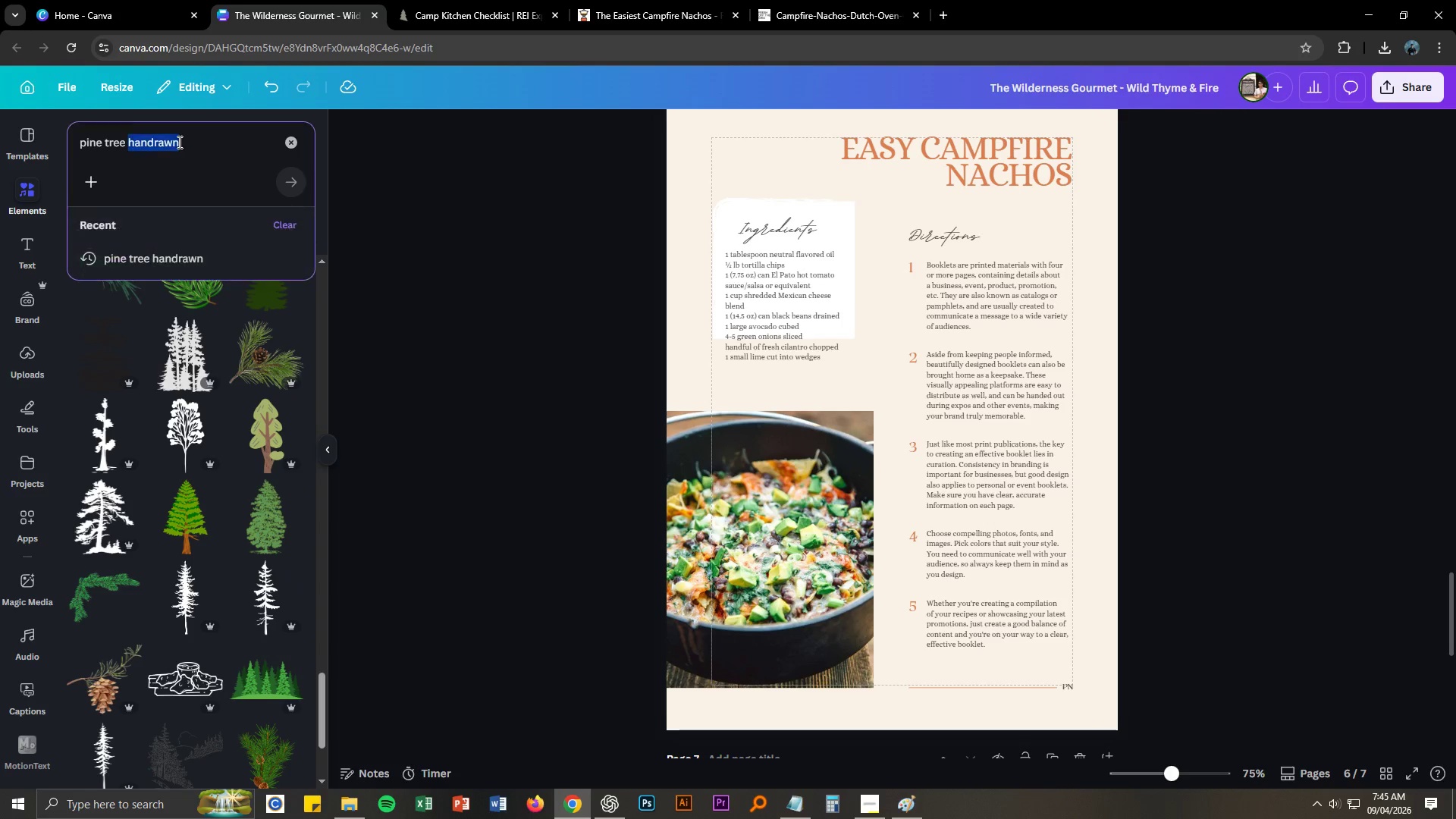 
triple_click([178, 142])
 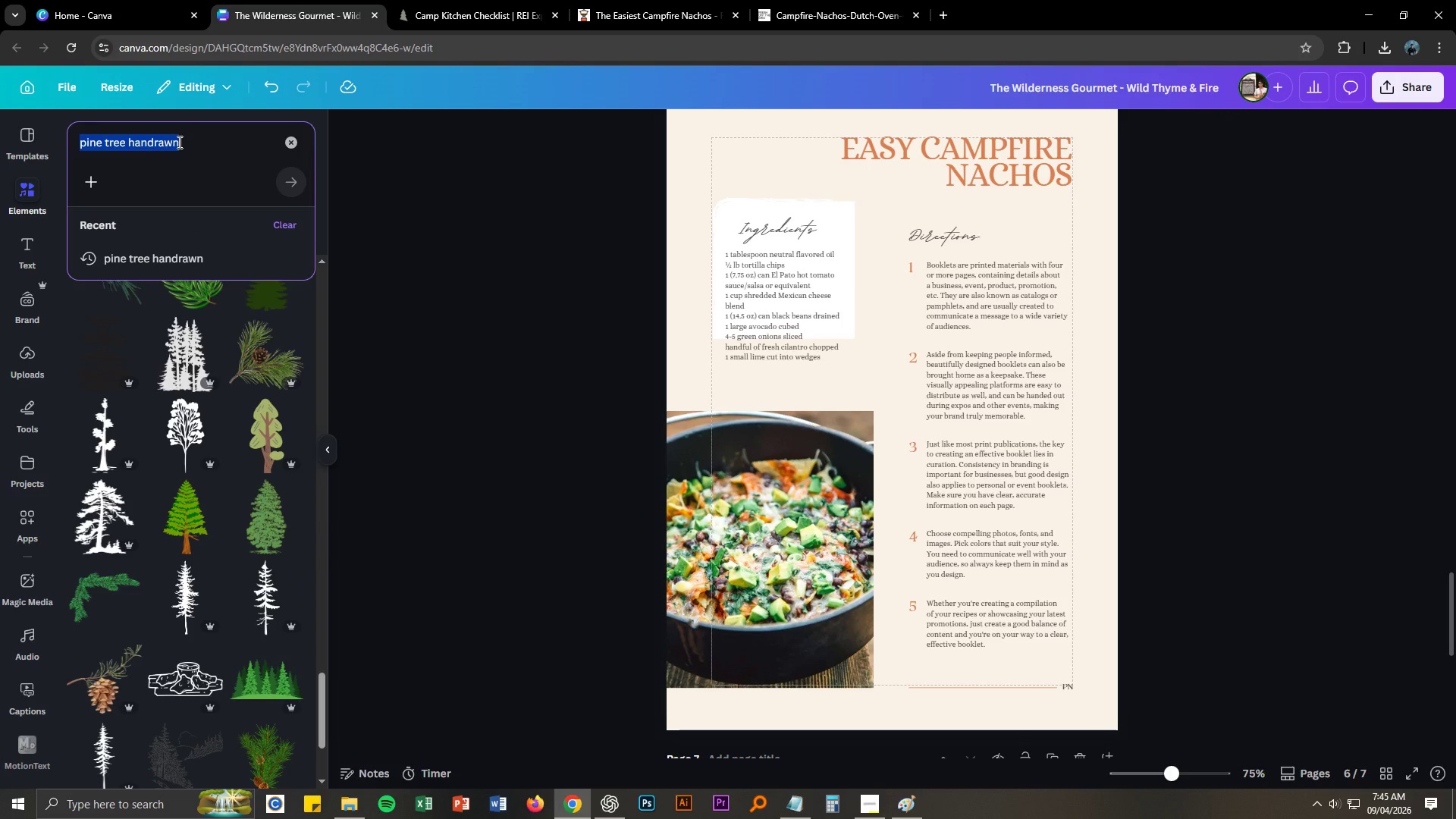 
type(dash)
 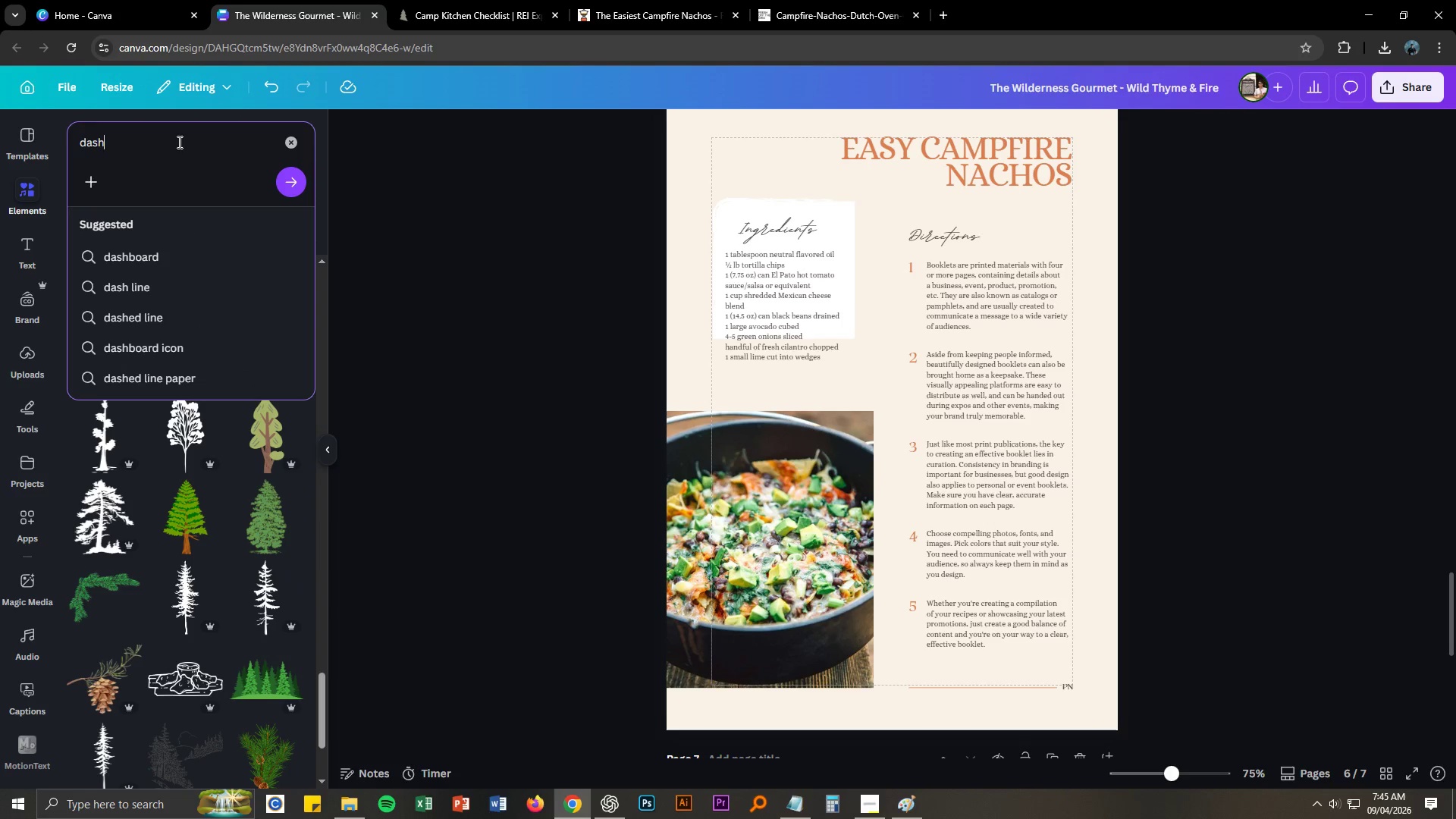 
key(Enter)
 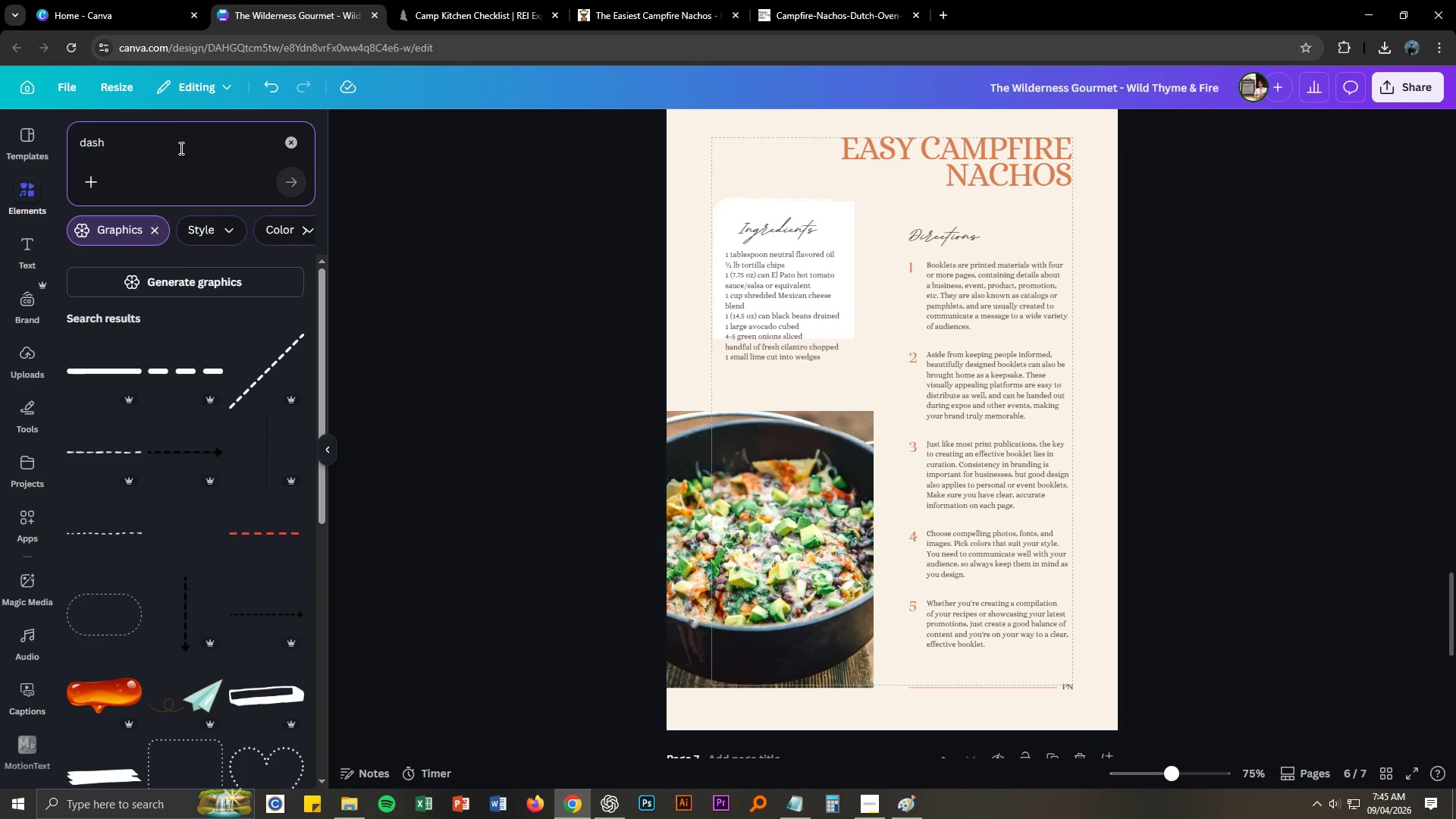 
scroll: coordinate [246, 318], scroll_direction: down, amount: 20.0
 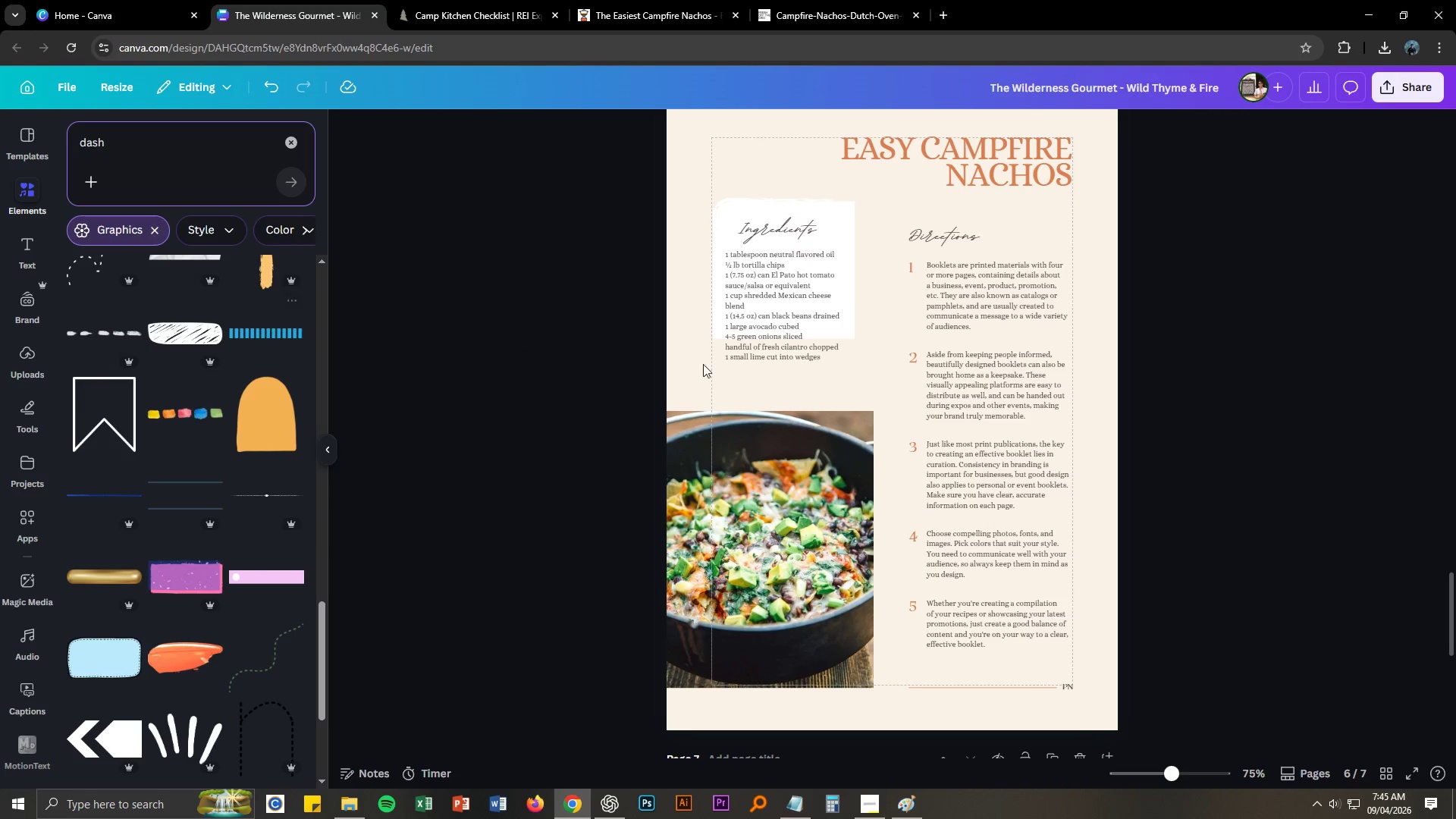 
left_click([1253, 425])
 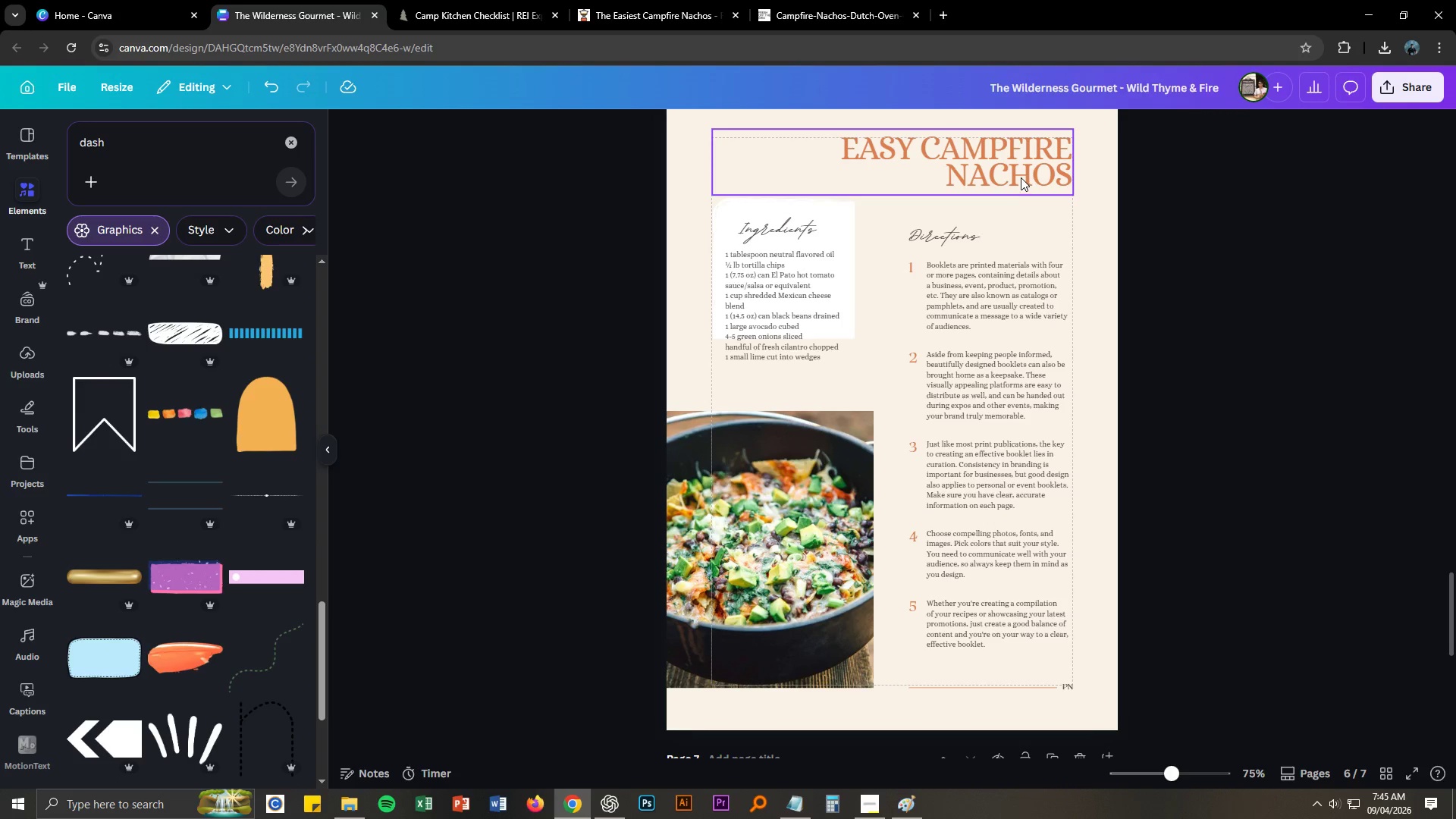 
left_click([1111, 249])
 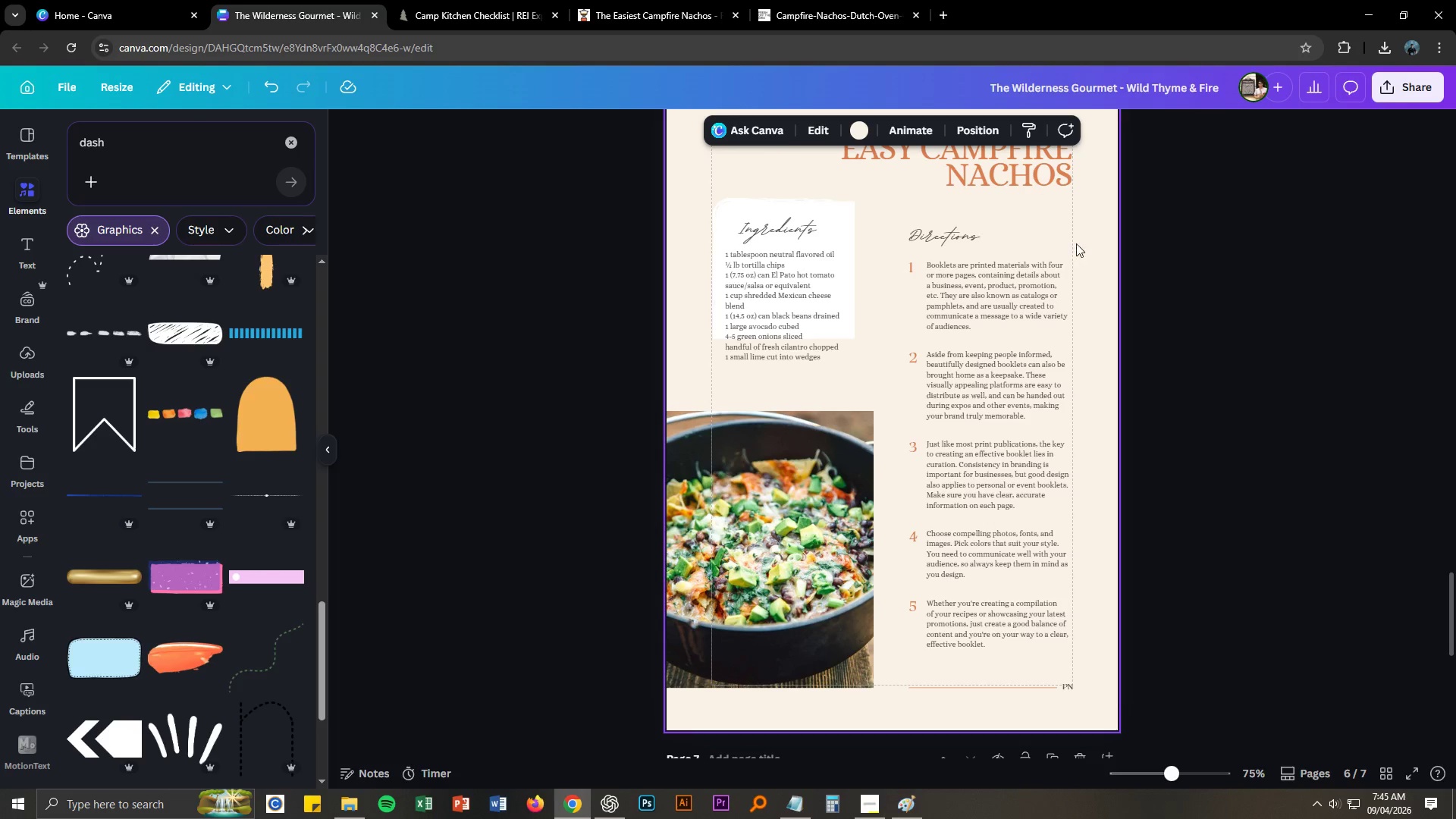 
scroll: coordinate [1205, 365], scroll_direction: up, amount: 7.0
 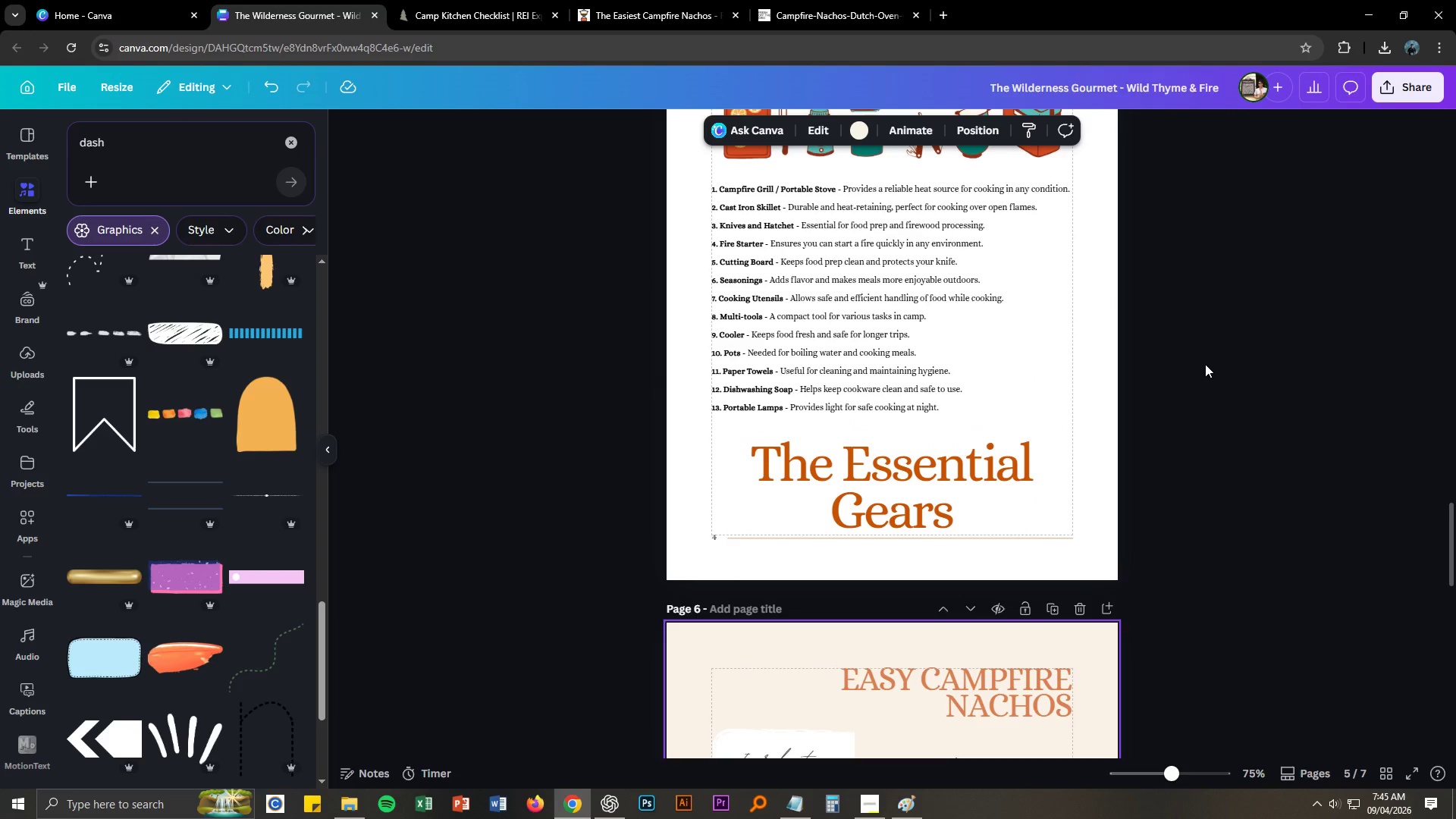 
scroll: coordinate [1201, 364], scroll_direction: down, amount: 1.0
 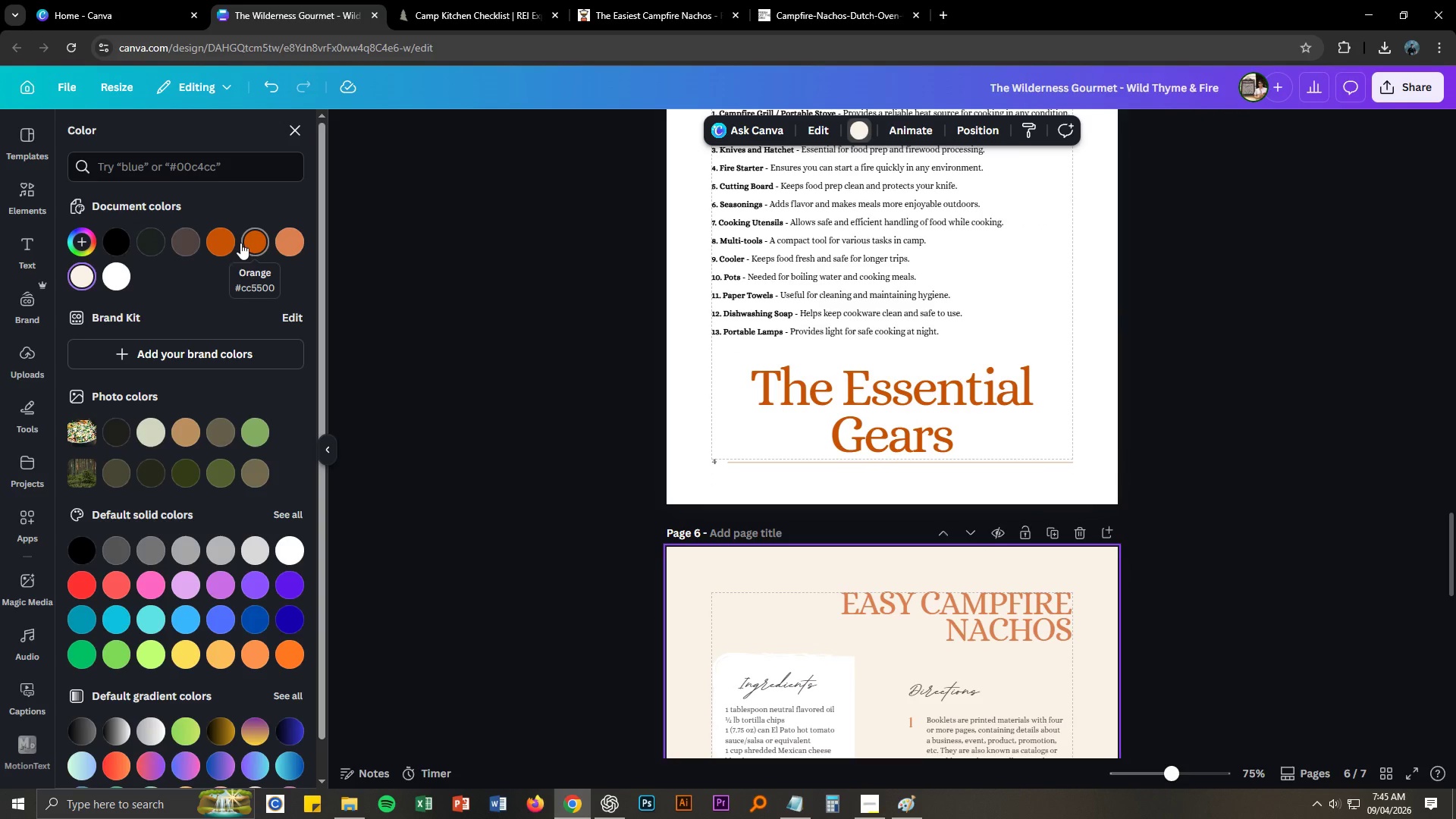 
left_click([228, 246])
 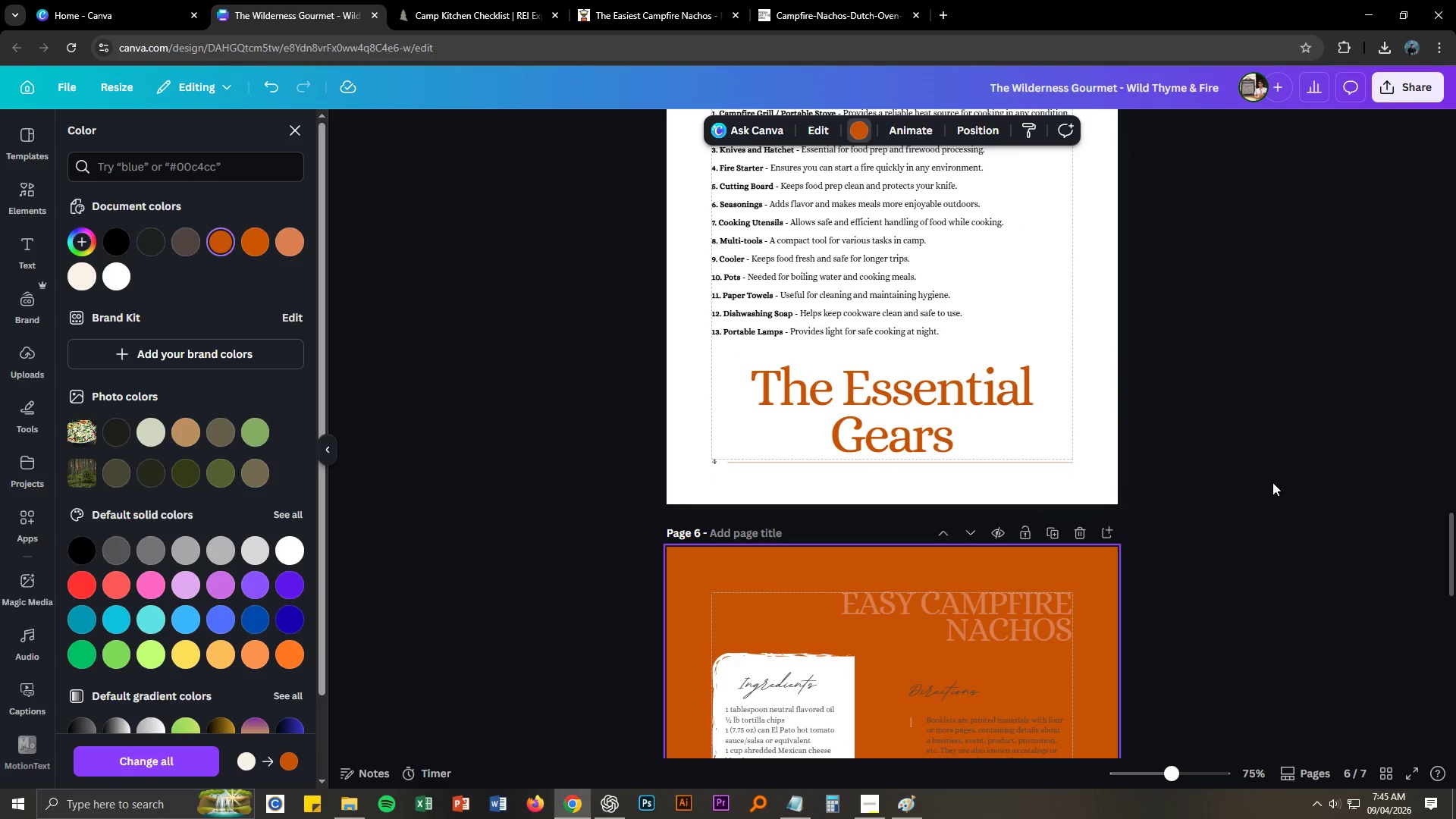 
left_click([1288, 485])
 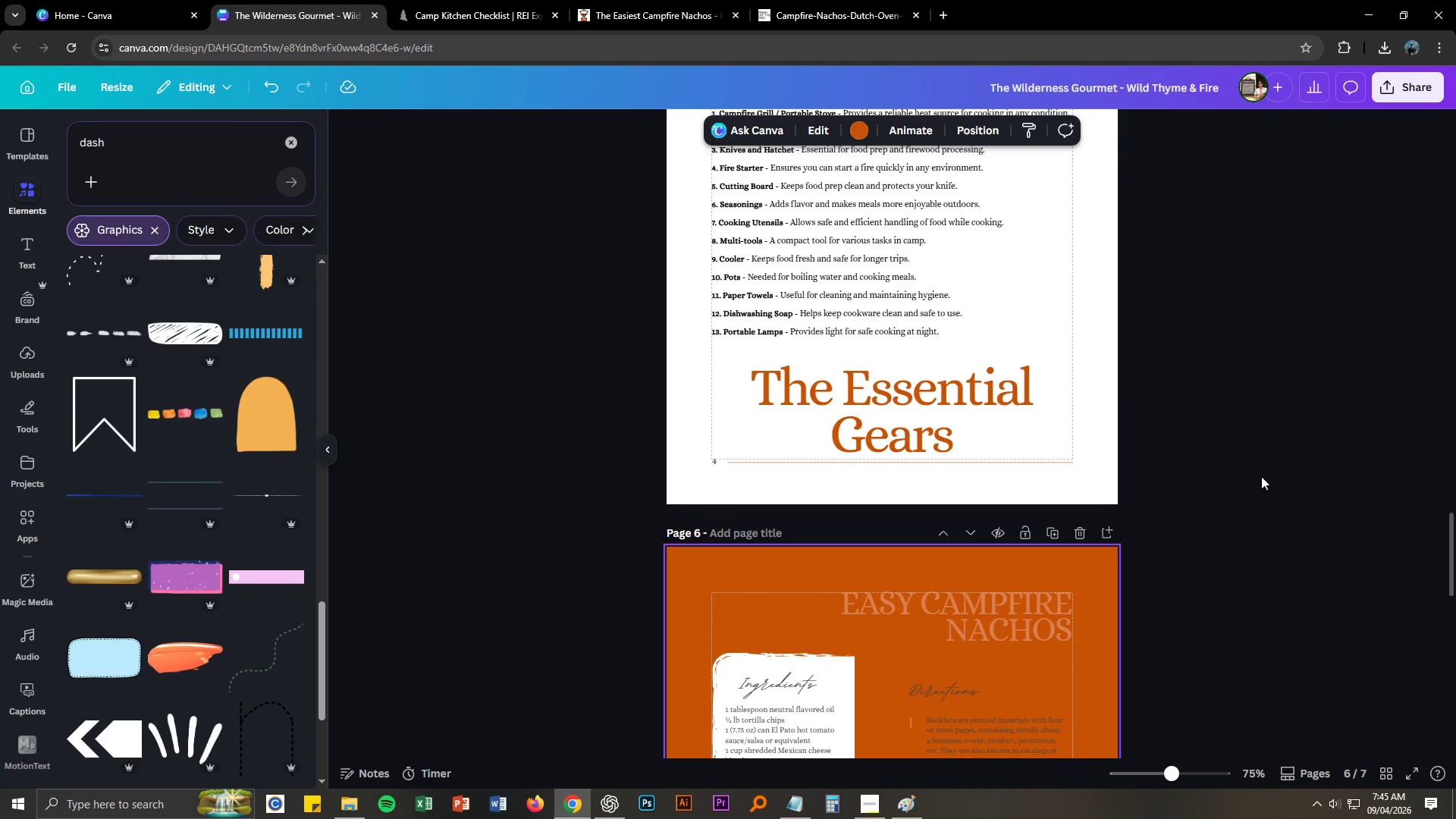 
scroll: coordinate [1250, 473], scroll_direction: down, amount: 4.0
 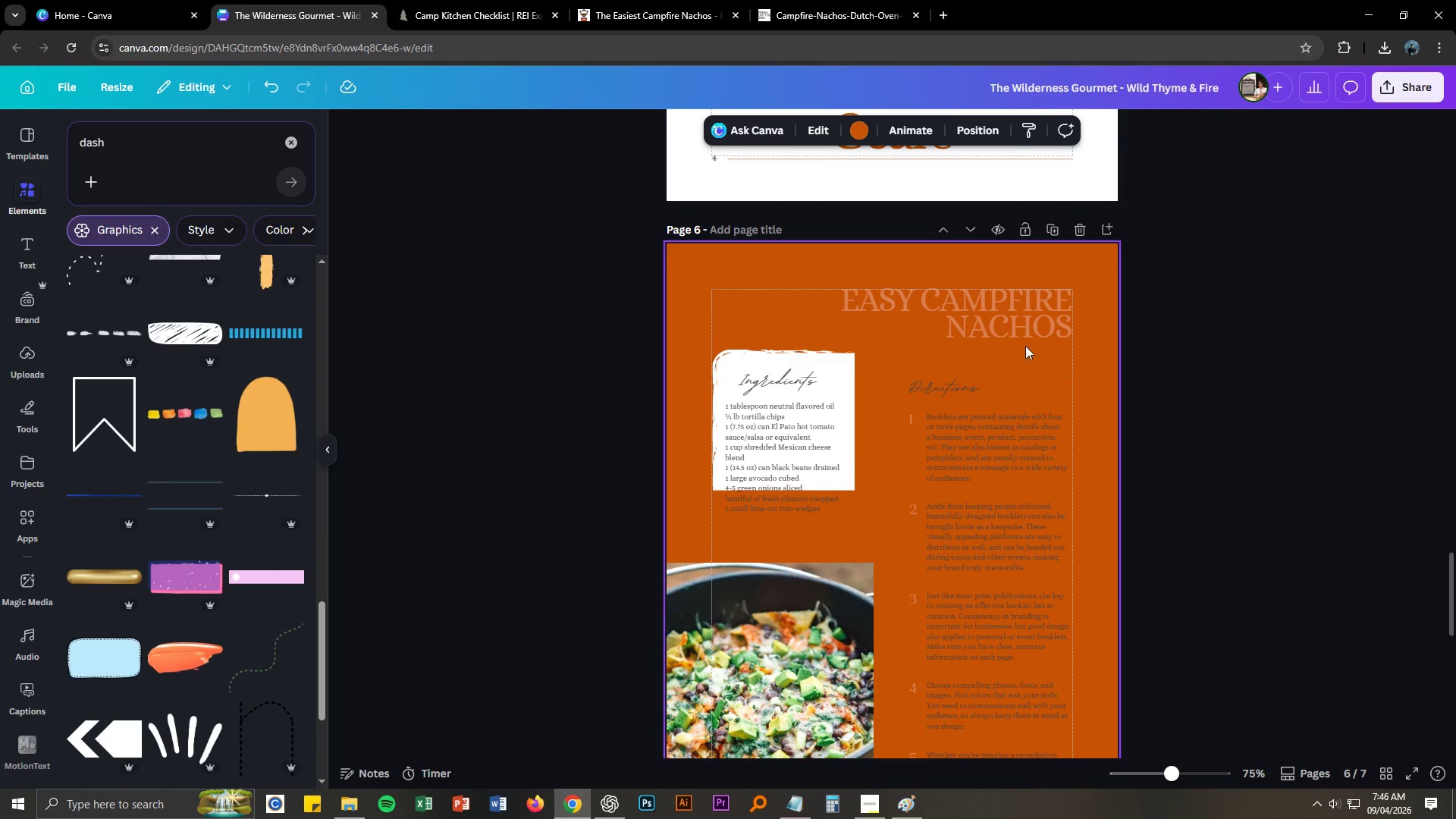 
left_click([1017, 330])
 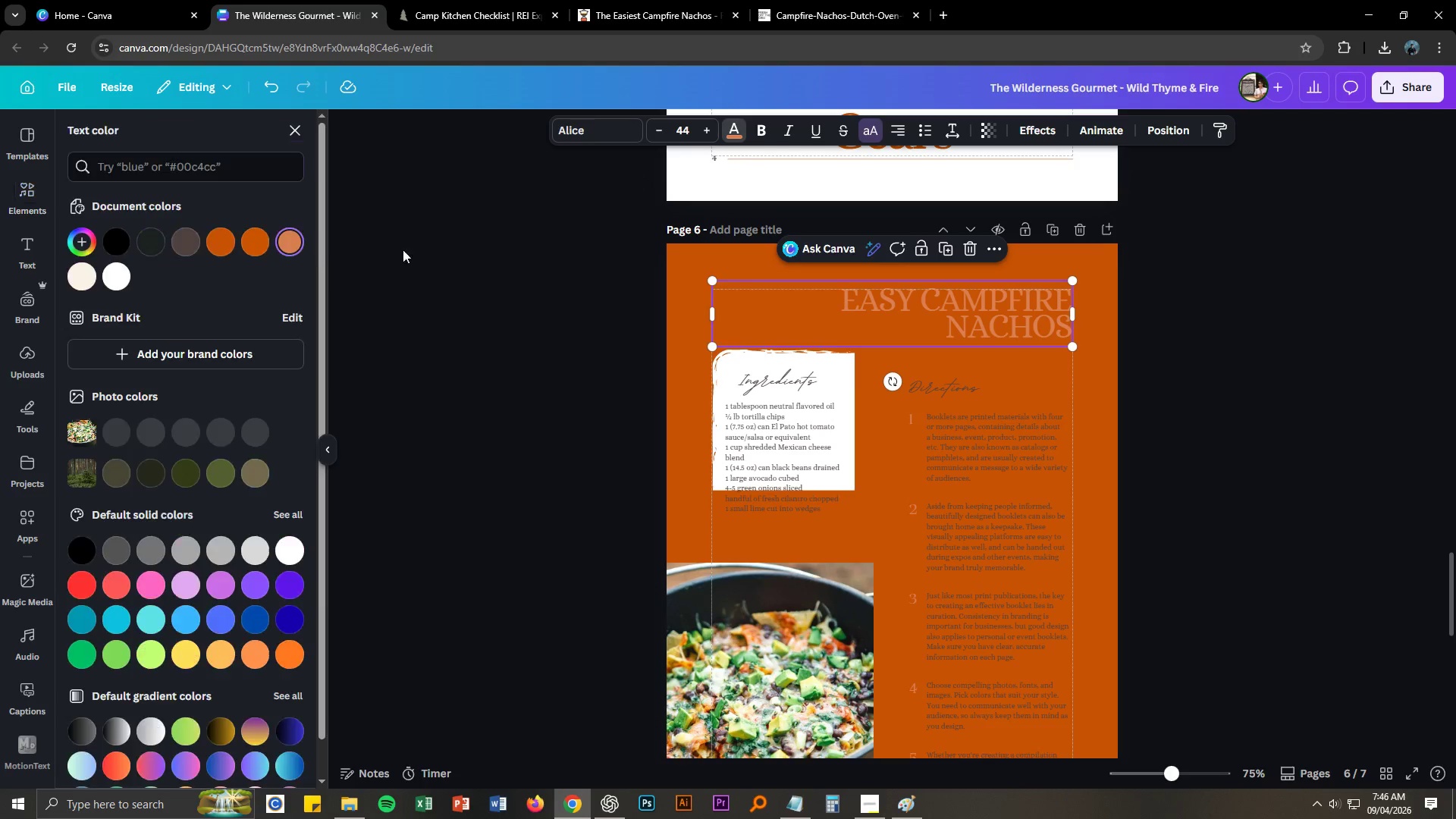 
left_click([123, 276])
 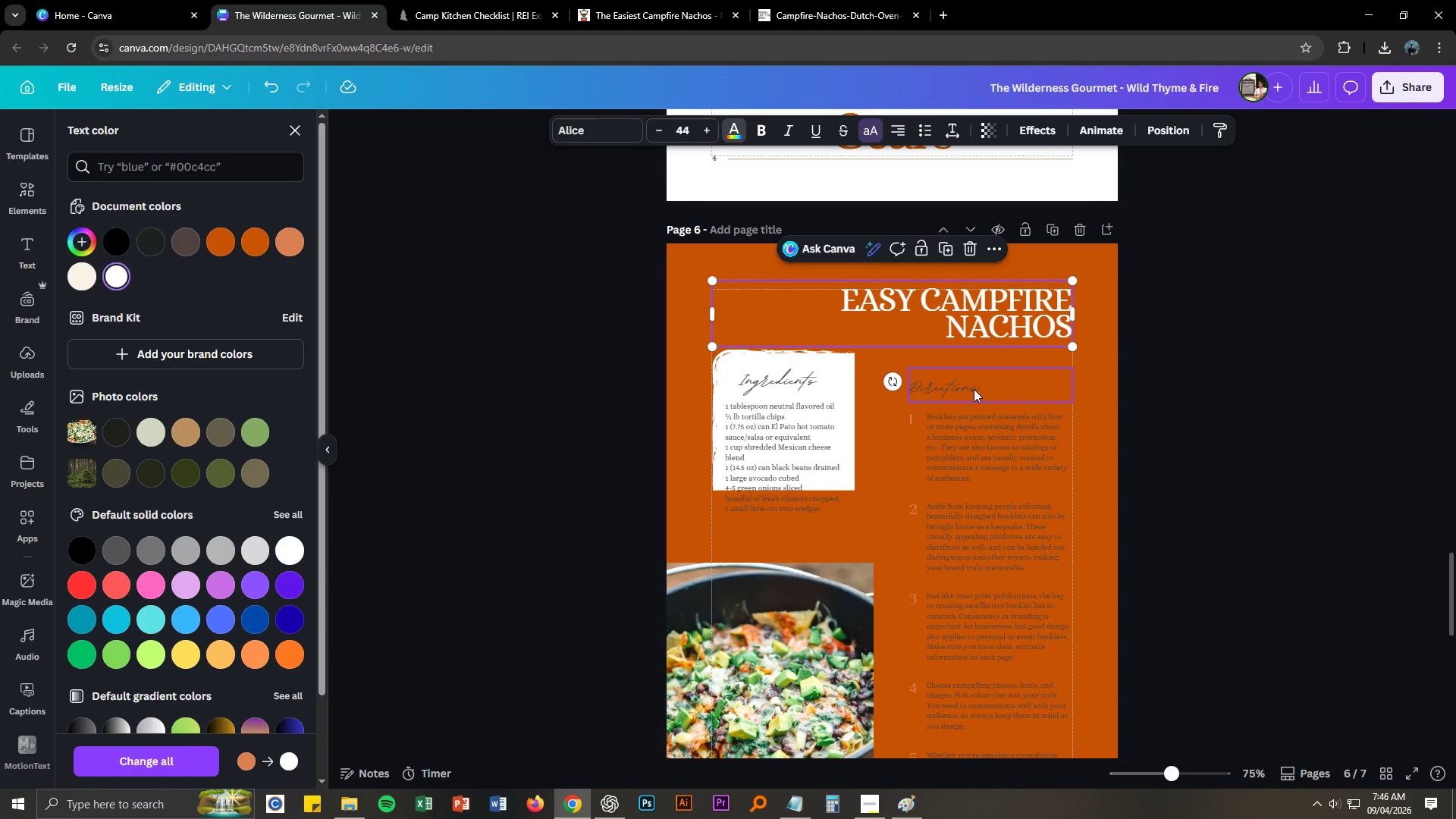 
left_click([968, 389])
 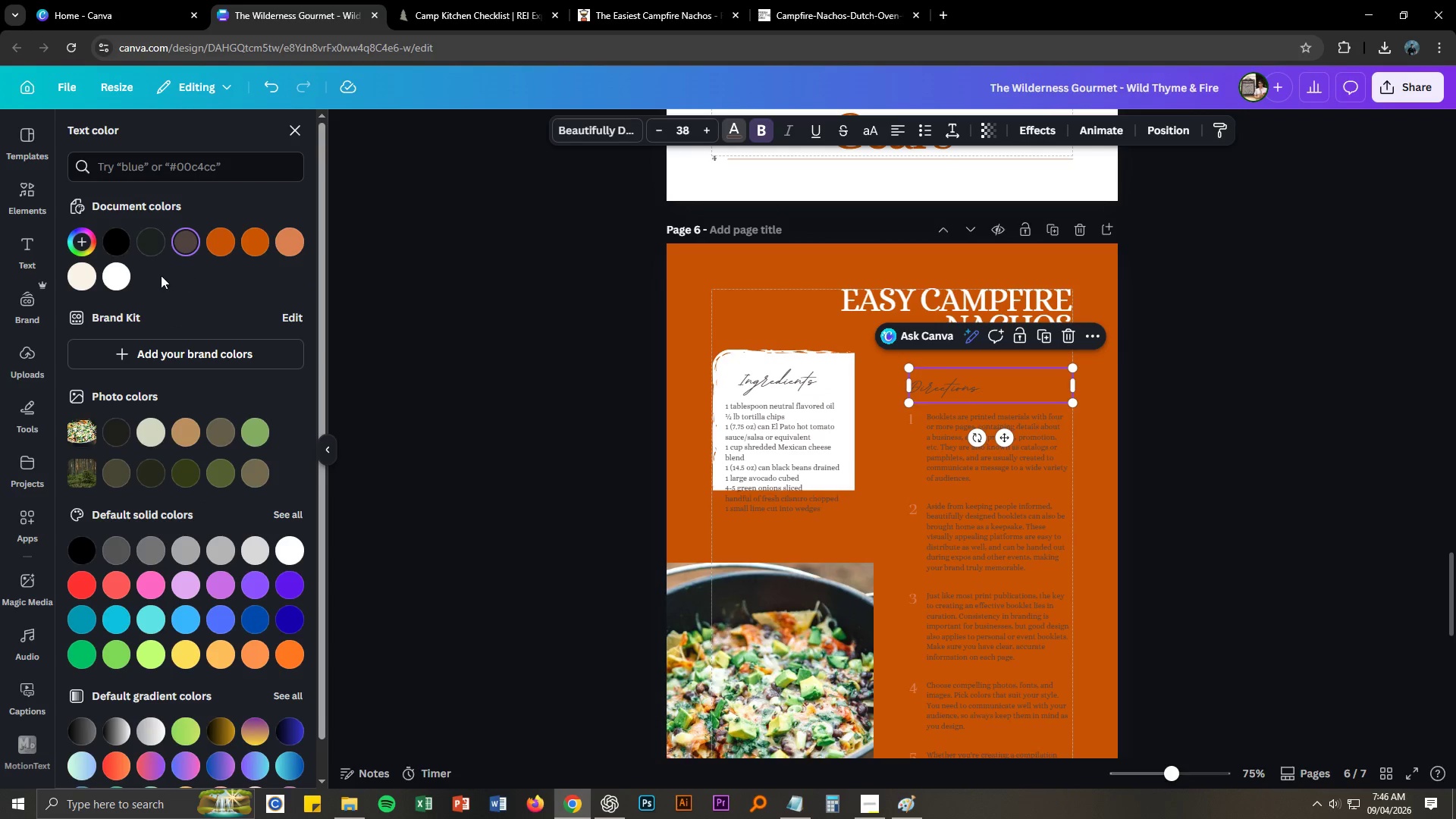 
left_click([117, 278])
 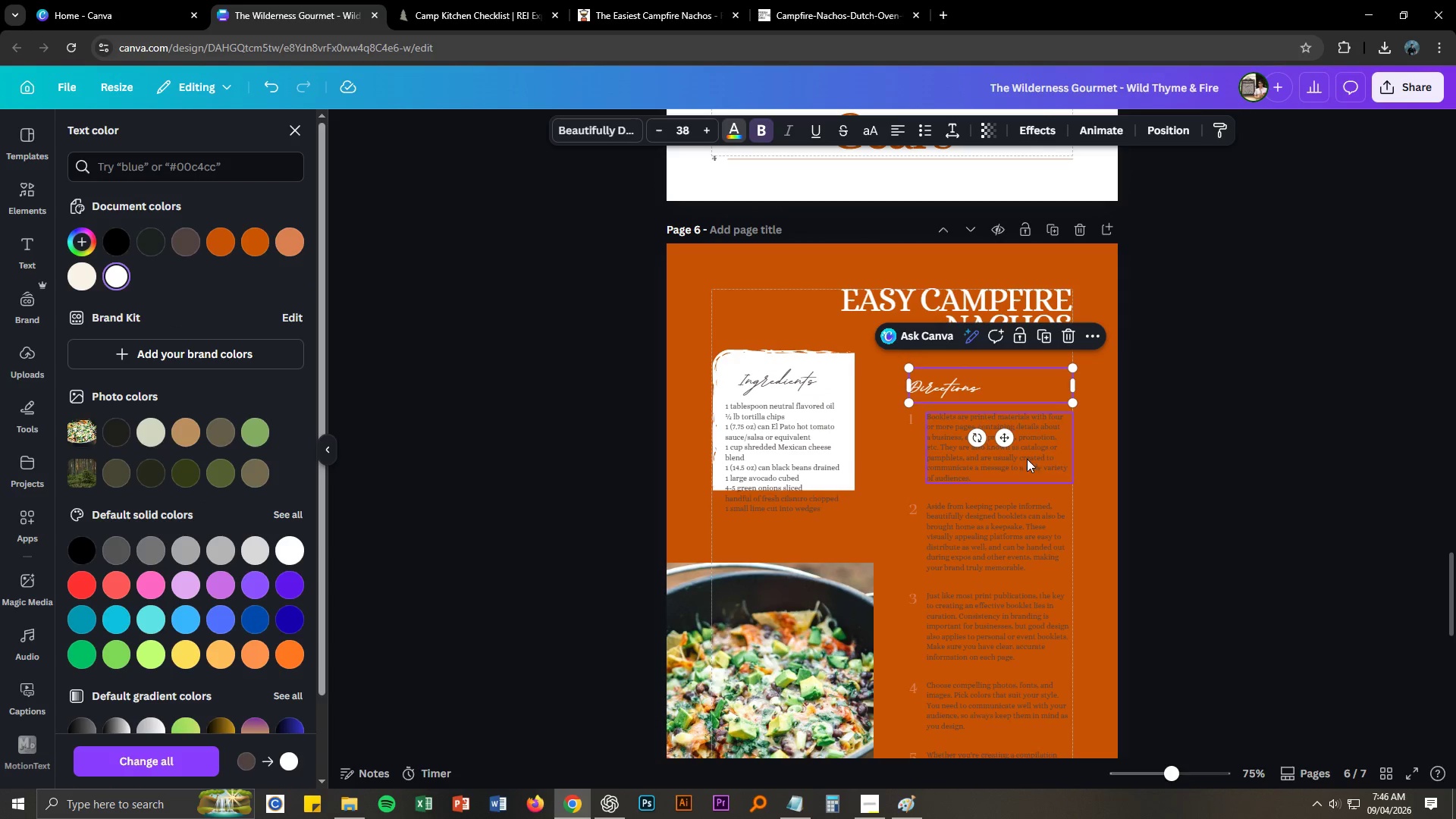 
left_click([1046, 462])
 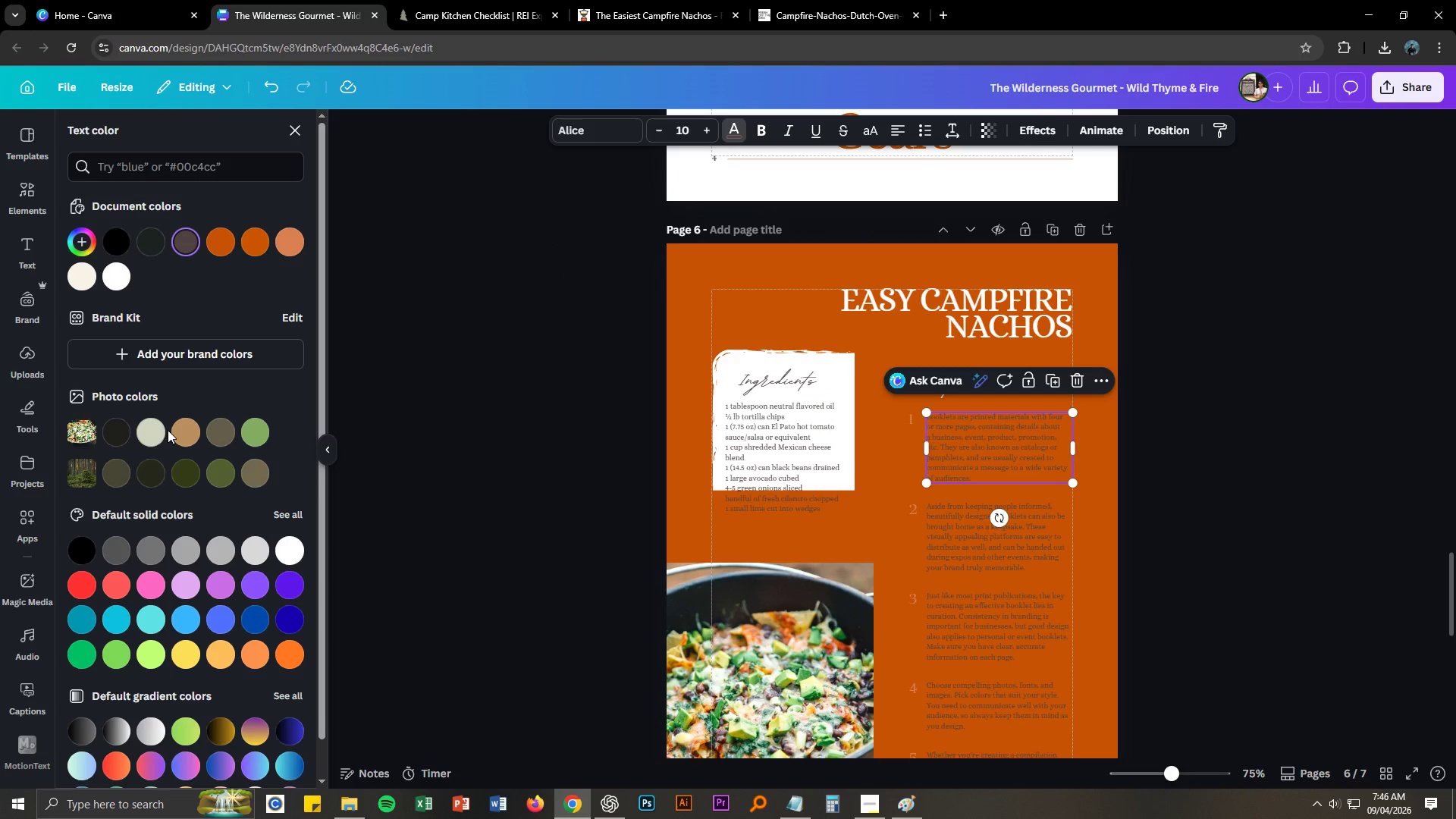 
left_click([113, 277])
 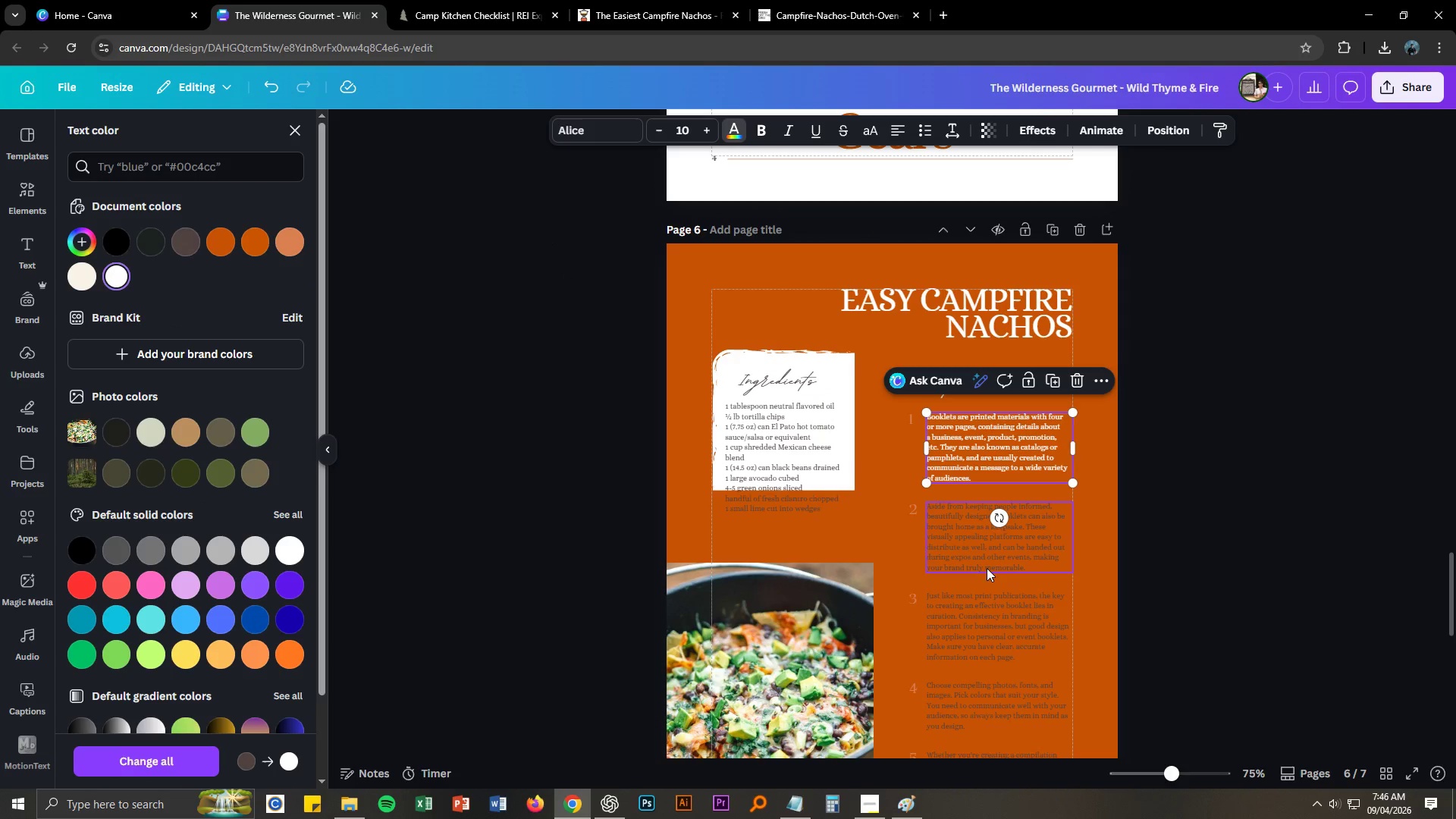 
left_click([985, 554])
 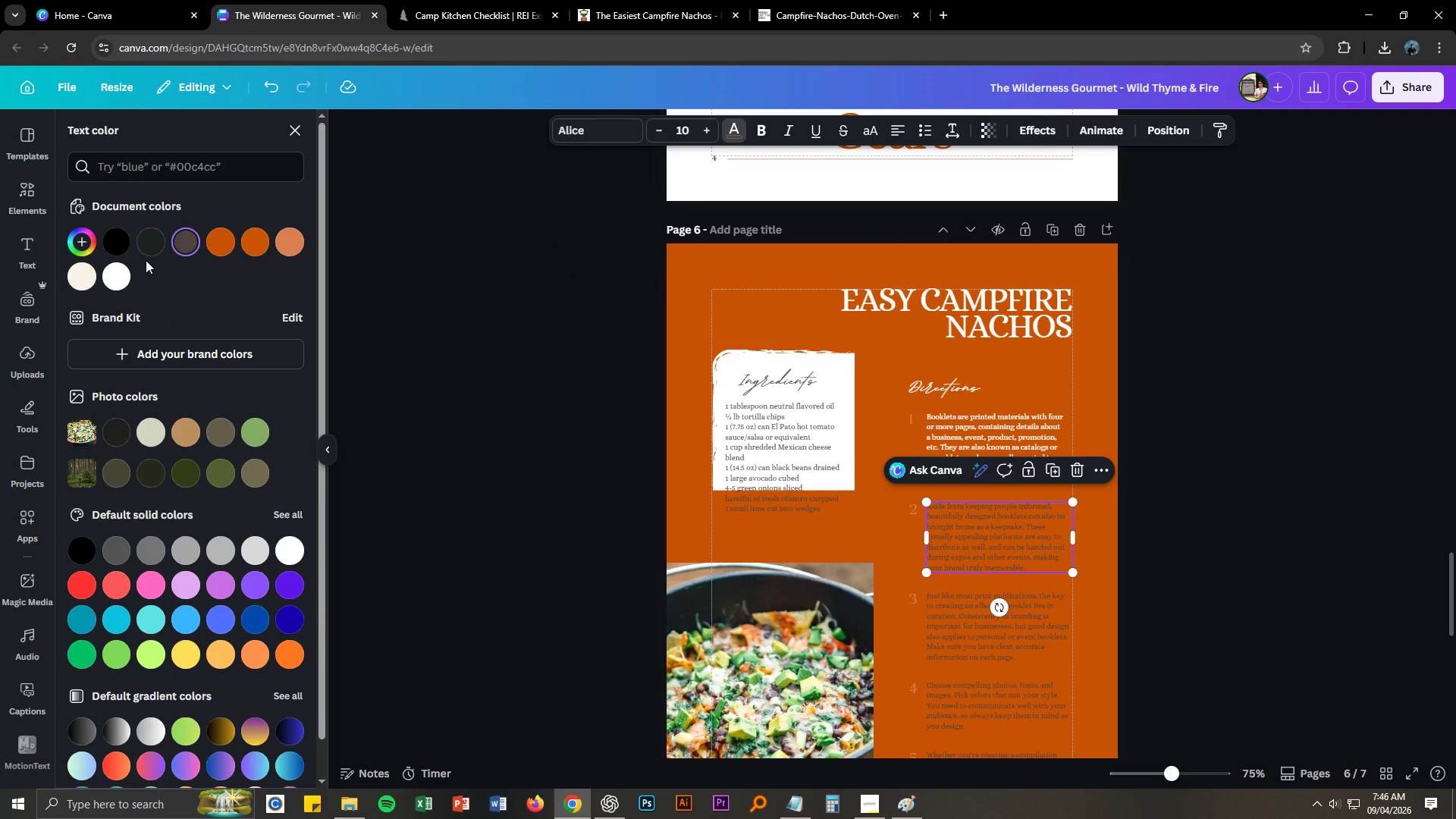 
left_click([110, 281])
 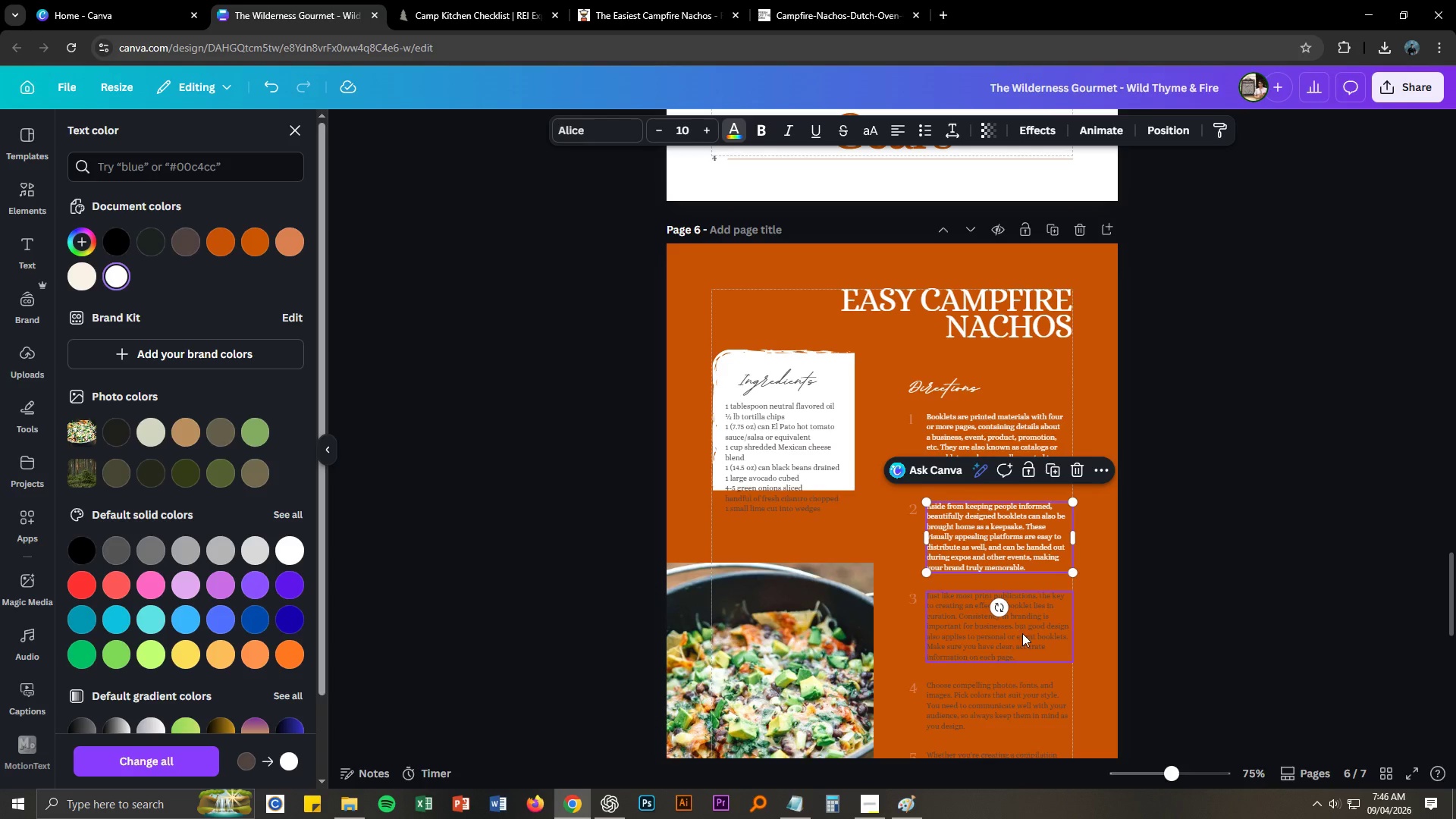 
left_click([1016, 633])
 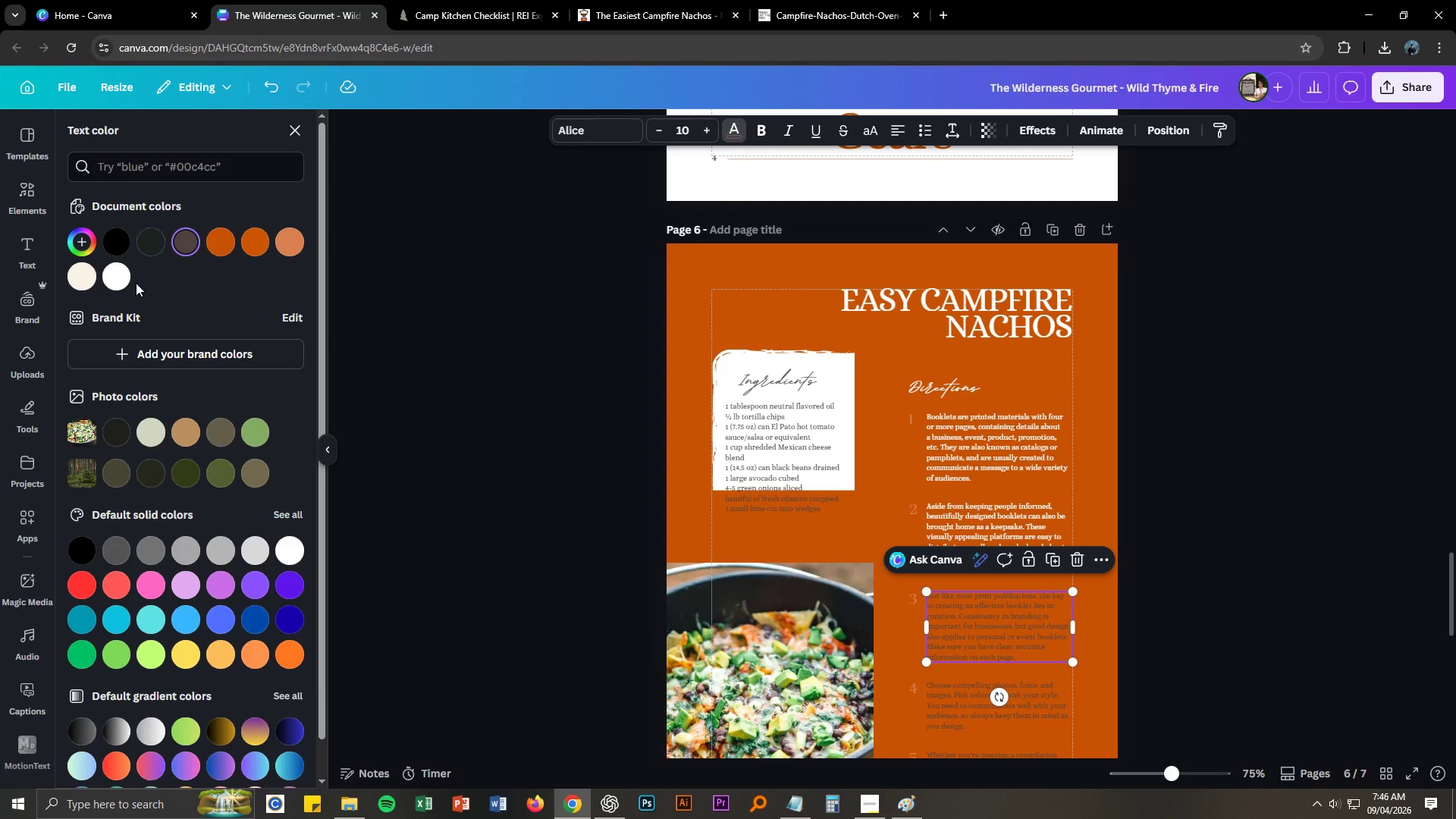 
left_click([124, 280])
 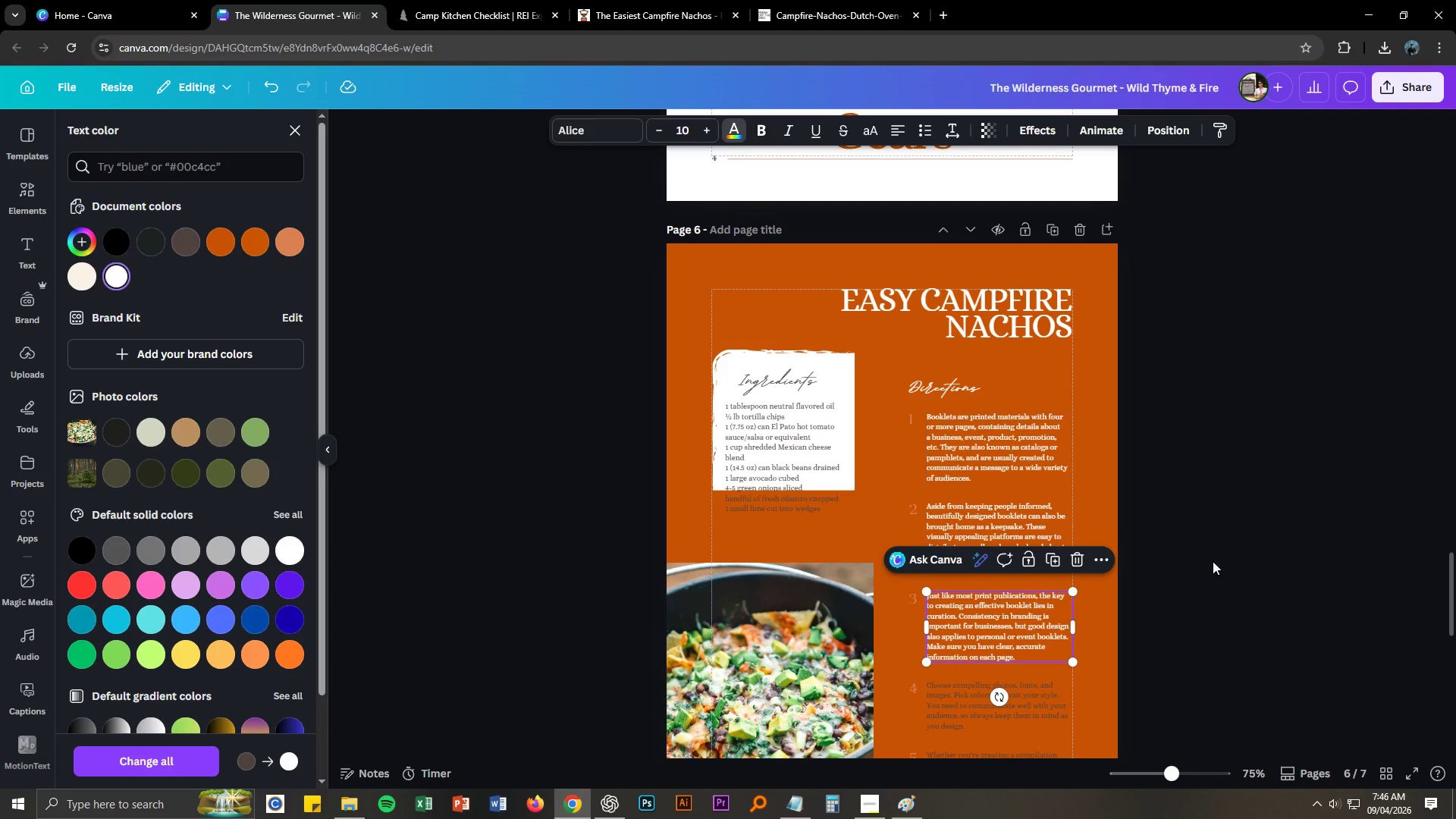 
scroll: coordinate [1288, 588], scroll_direction: down, amount: 2.0
 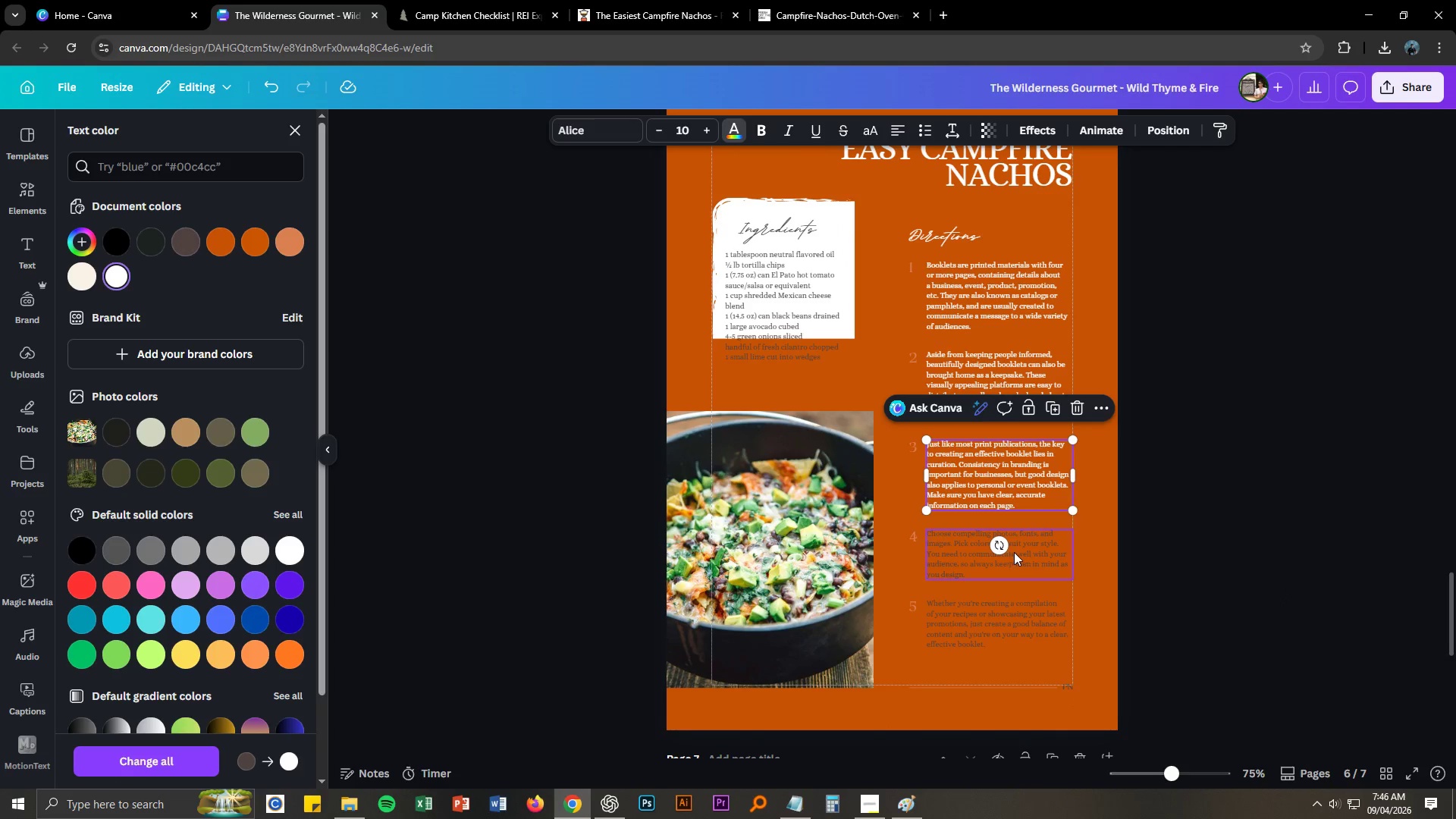 
left_click([1031, 551])
 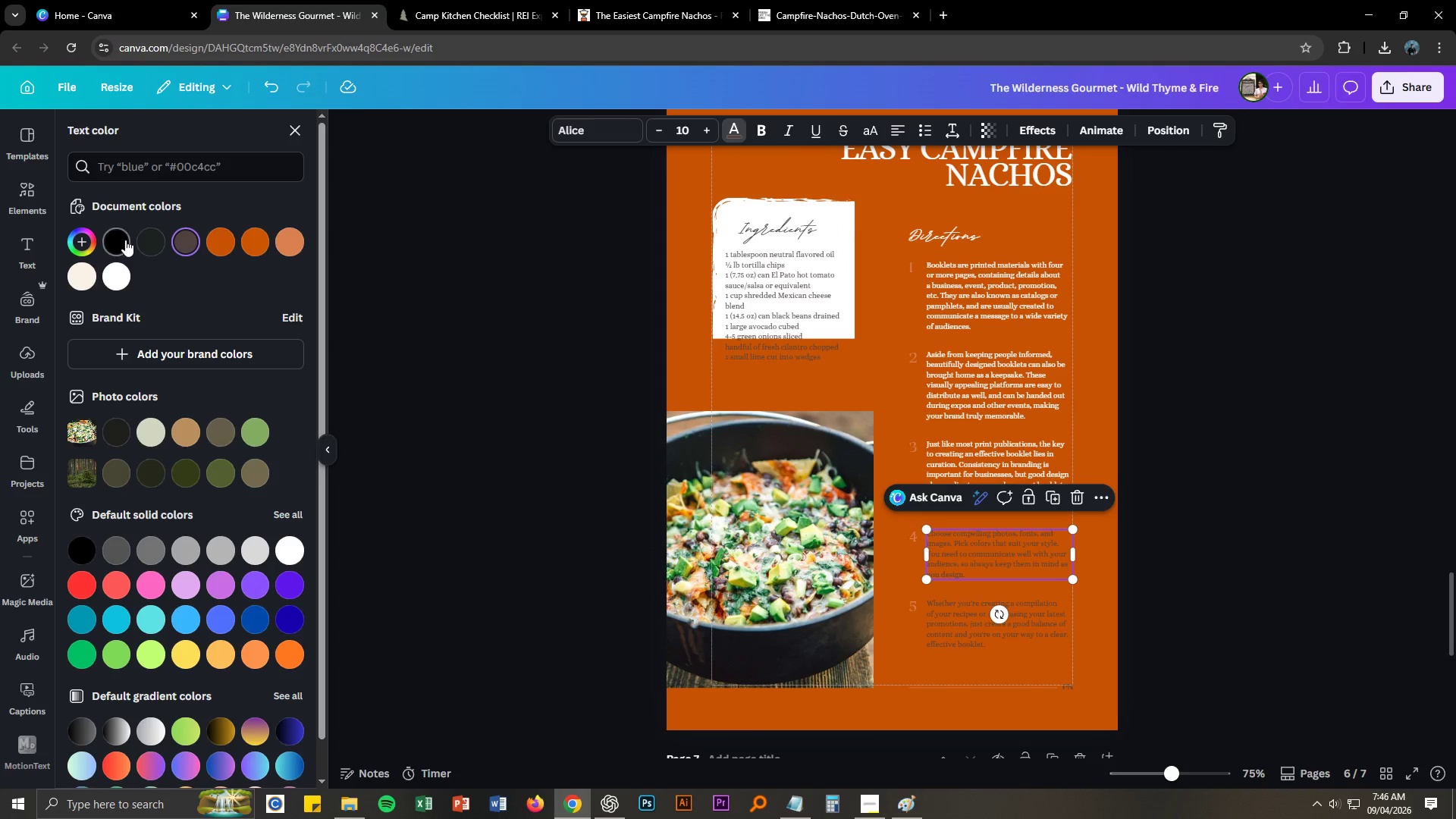 
left_click([119, 276])
 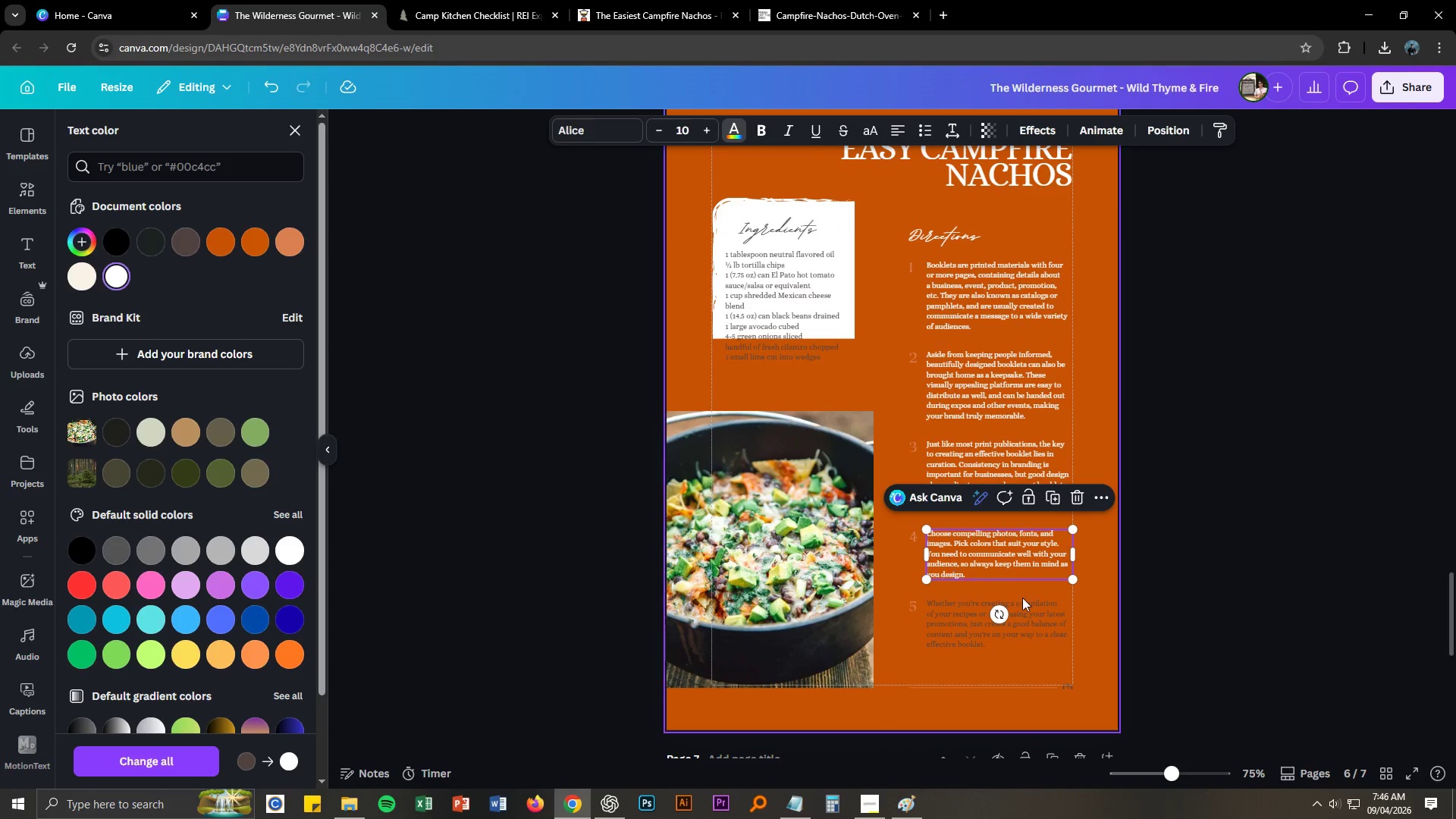 
left_click([1027, 601])
 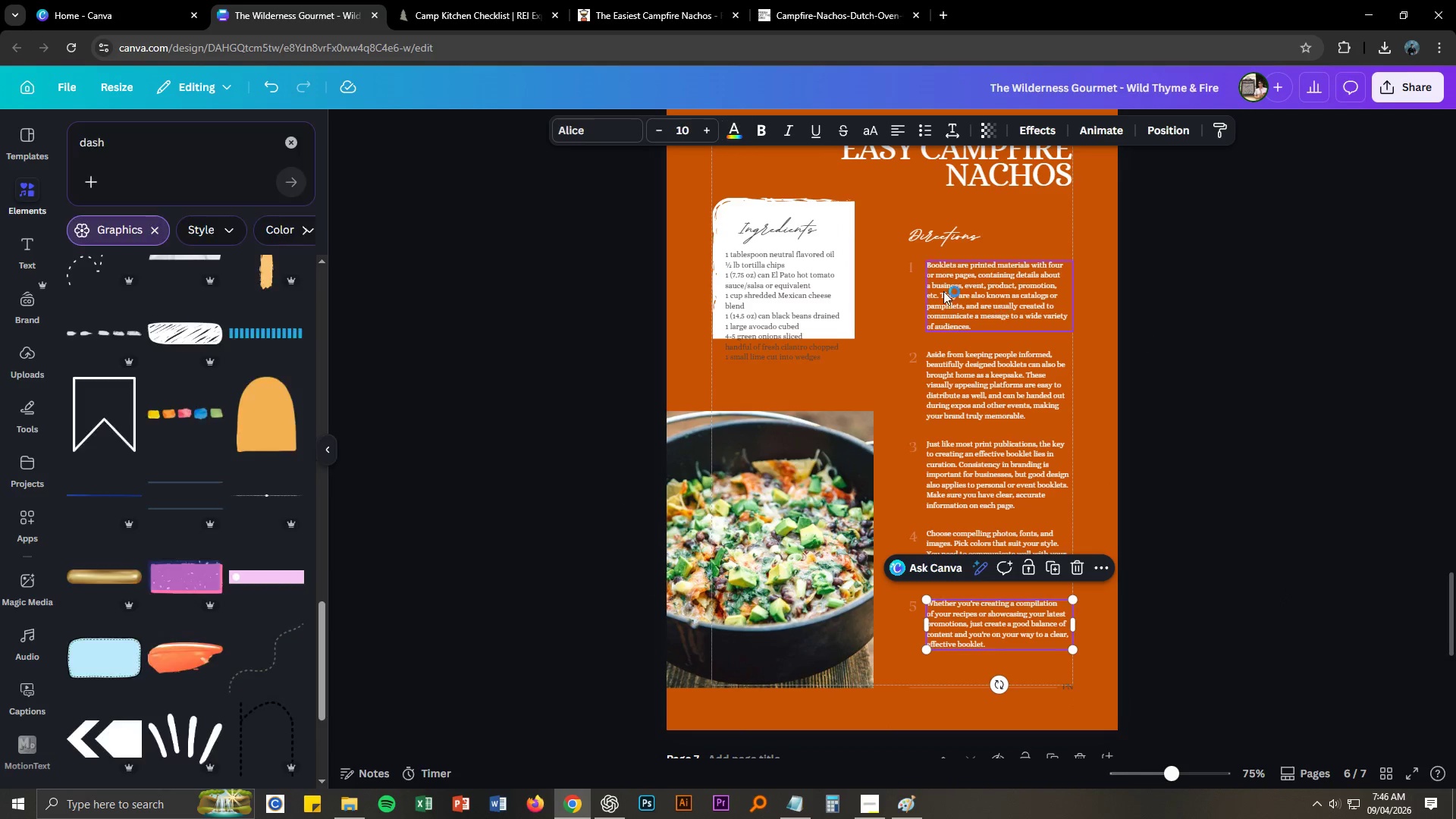 
left_click_drag(start_coordinate=[896, 262], to_coordinate=[913, 613])
 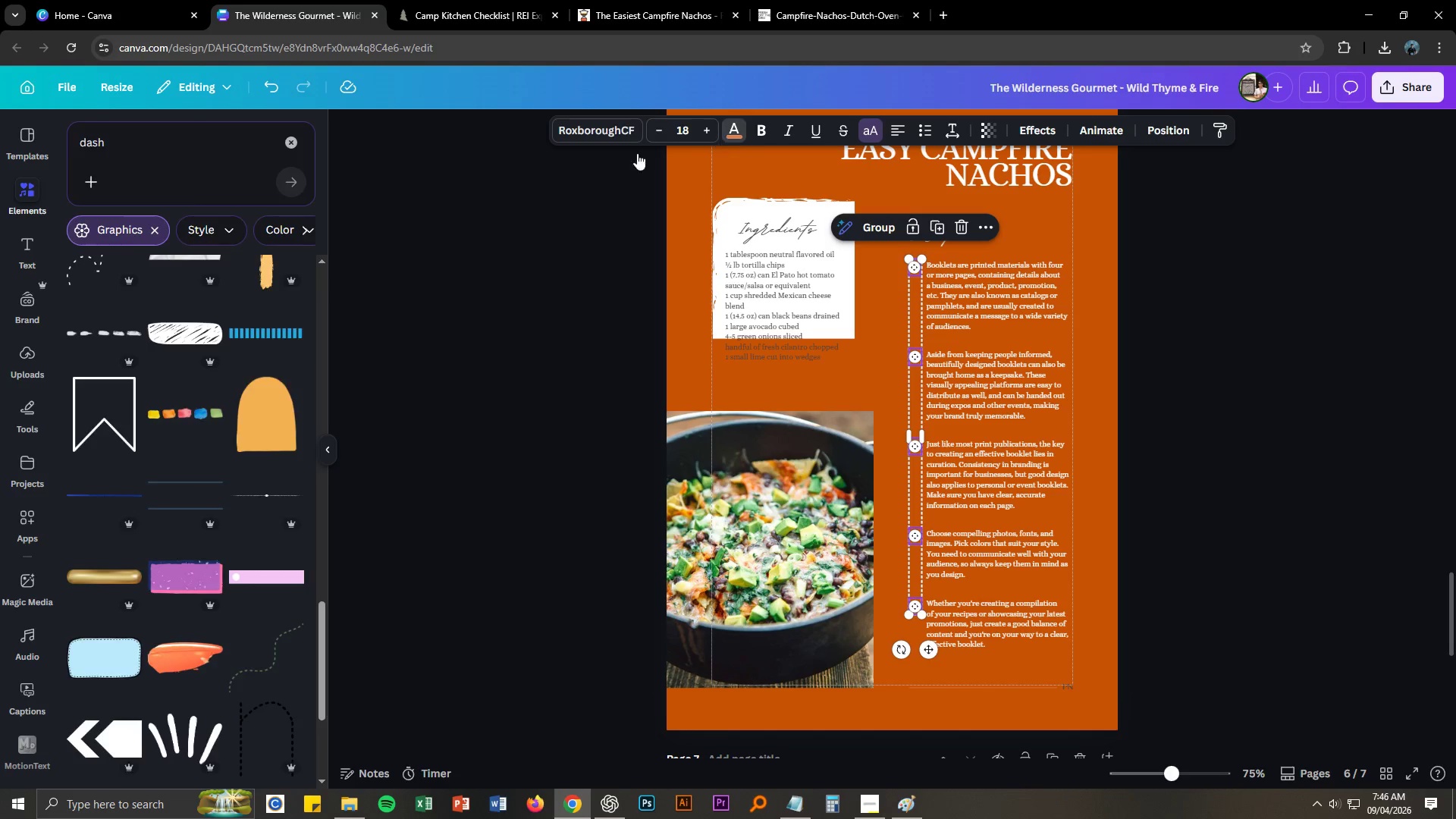 
left_click([115, 278])
 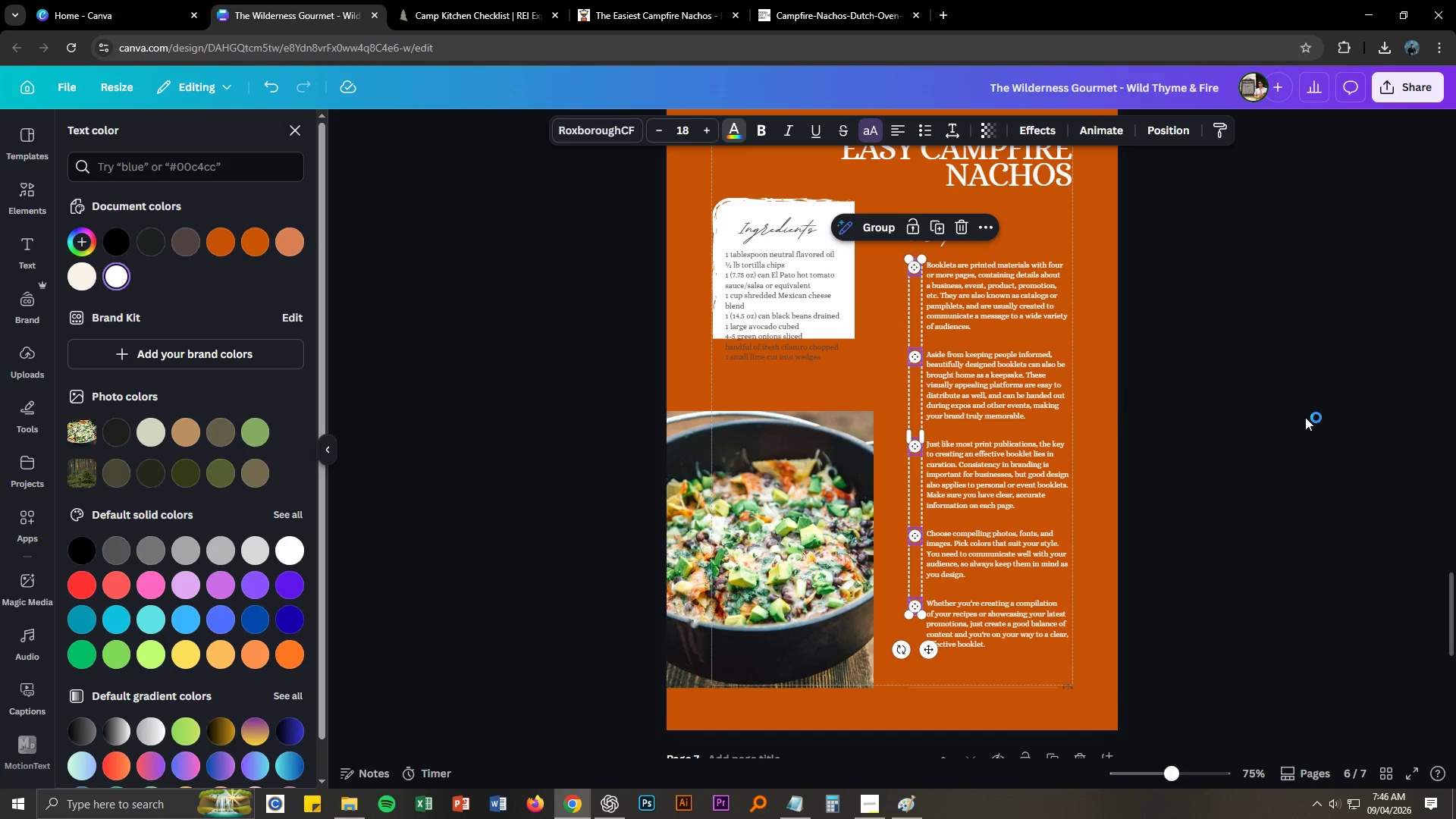 
left_click([1306, 417])
 